 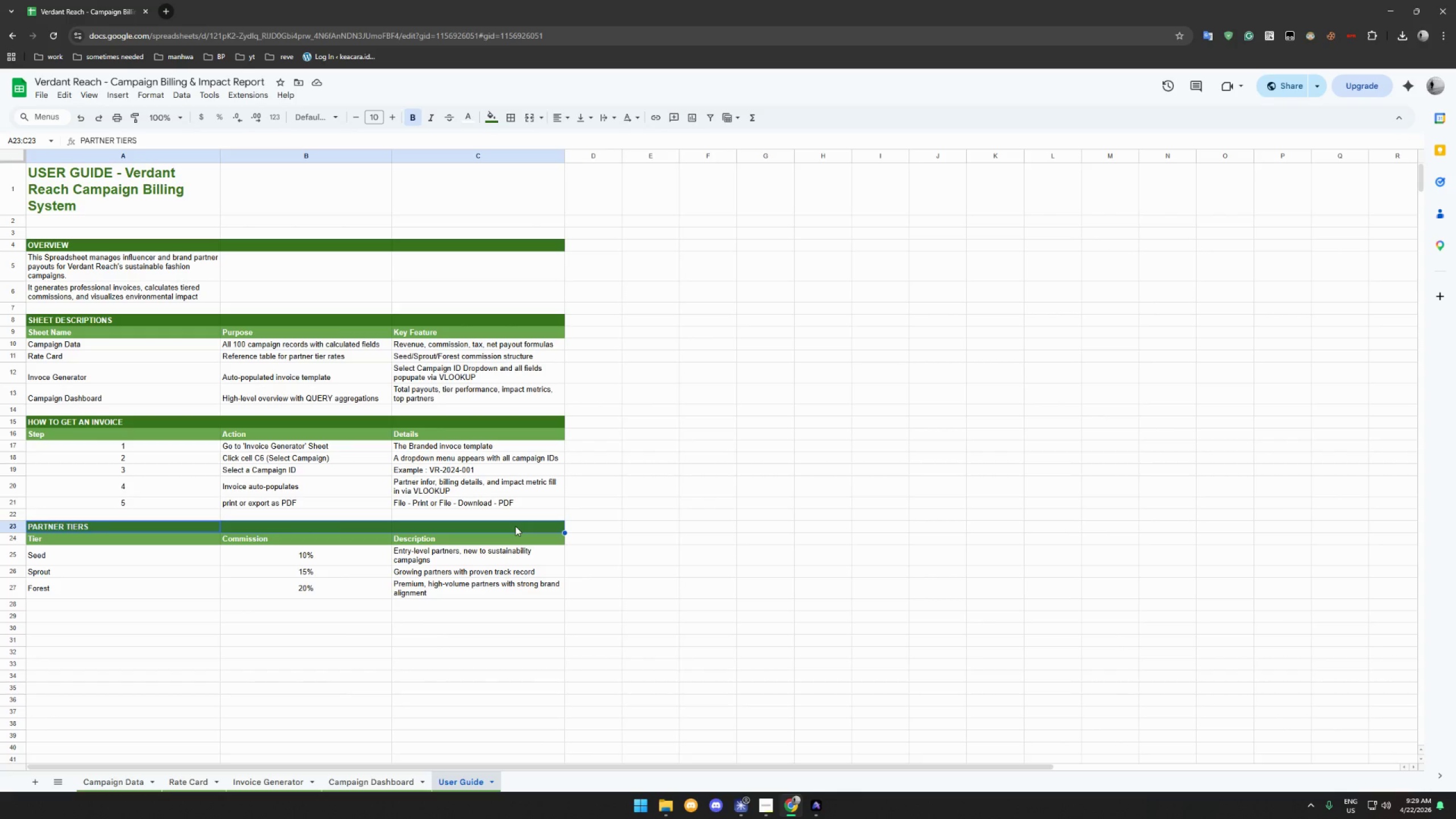 
hold_key(key=ControlLeft, duration=0.38)
 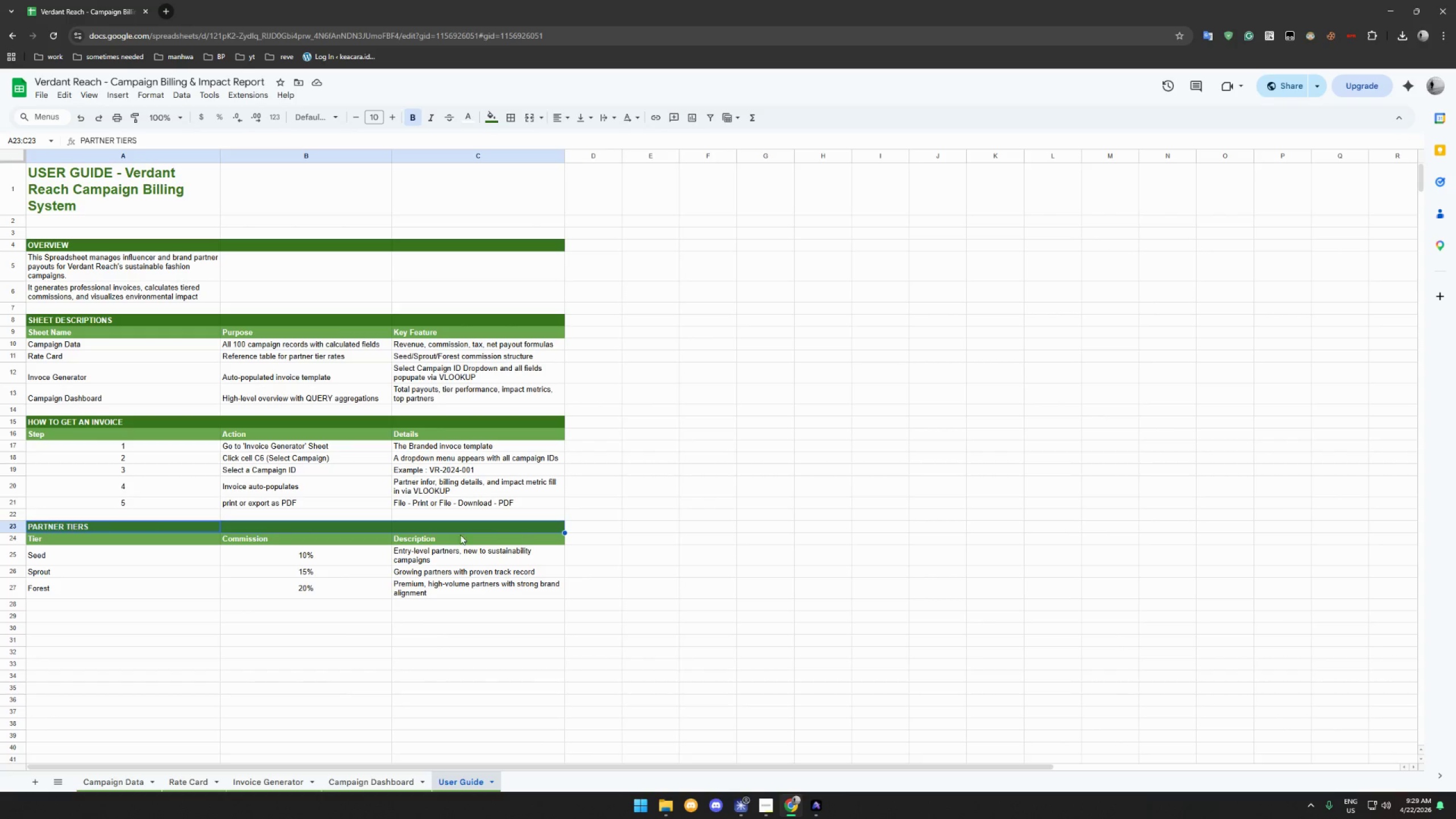 
hold_key(key=ControlLeft, duration=0.58)
 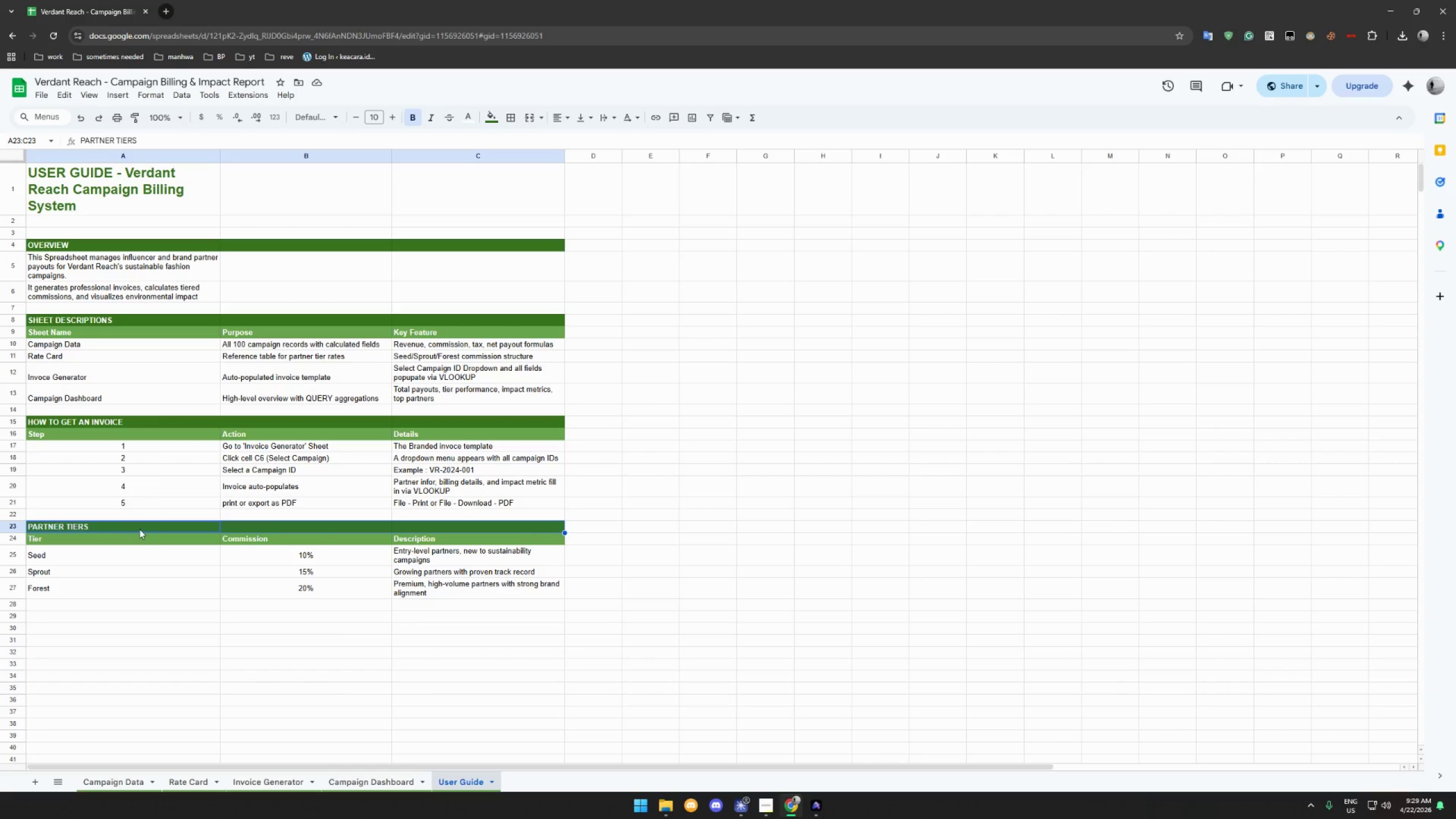 
left_click([126, 527])
 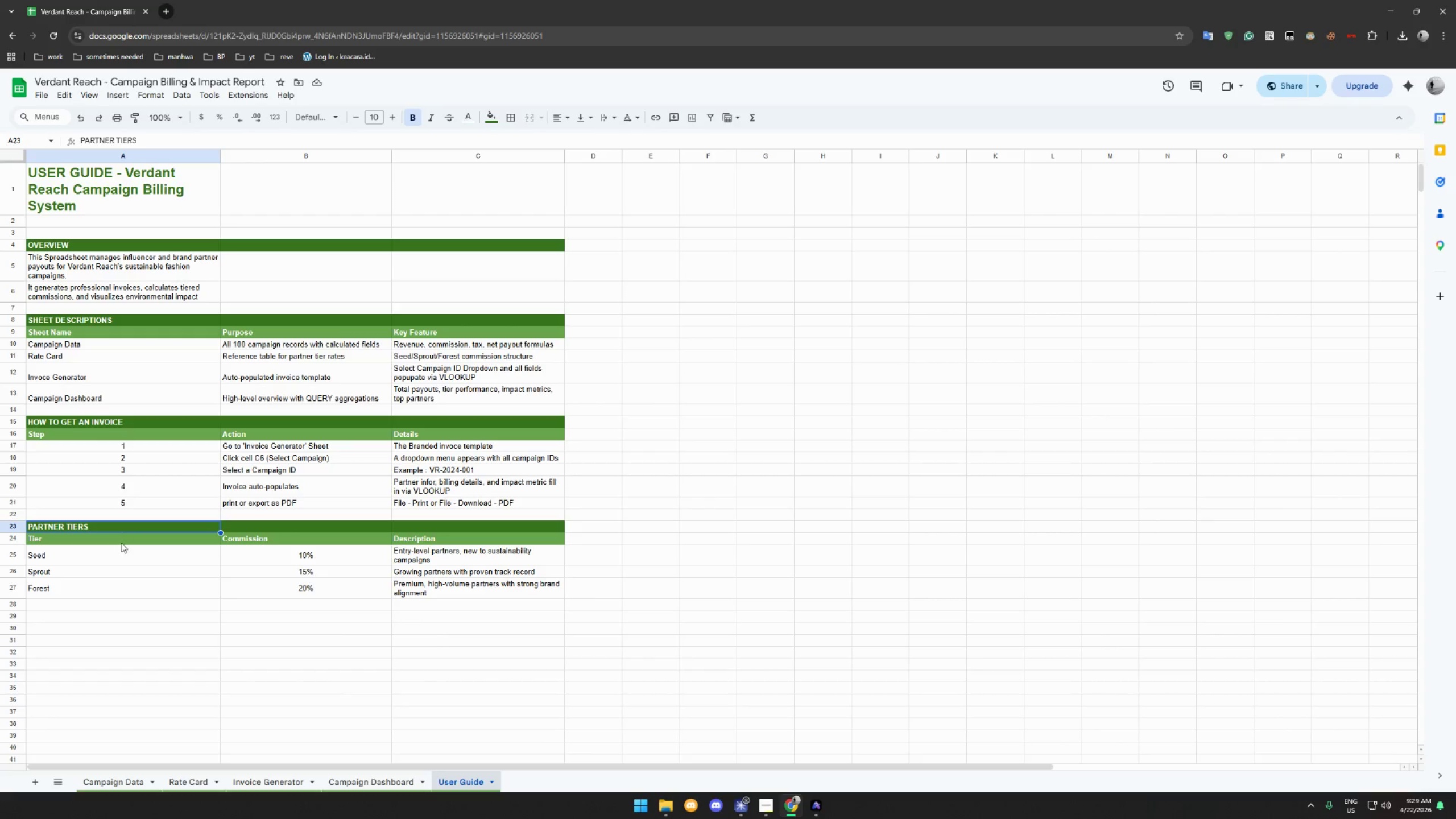 
left_click([122, 544])
 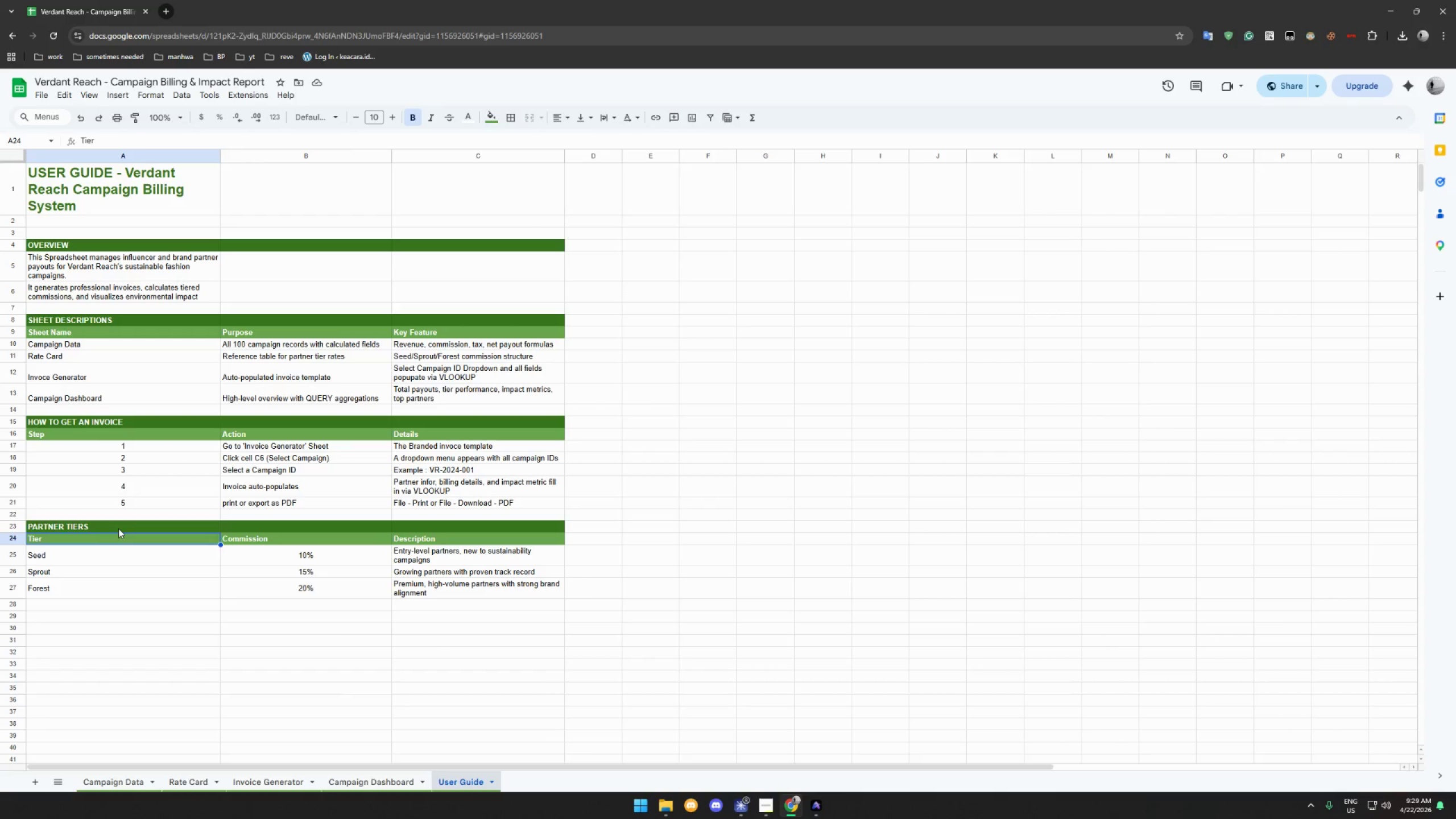 
left_click_drag(start_coordinate=[118, 528], to_coordinate=[466, 541])
 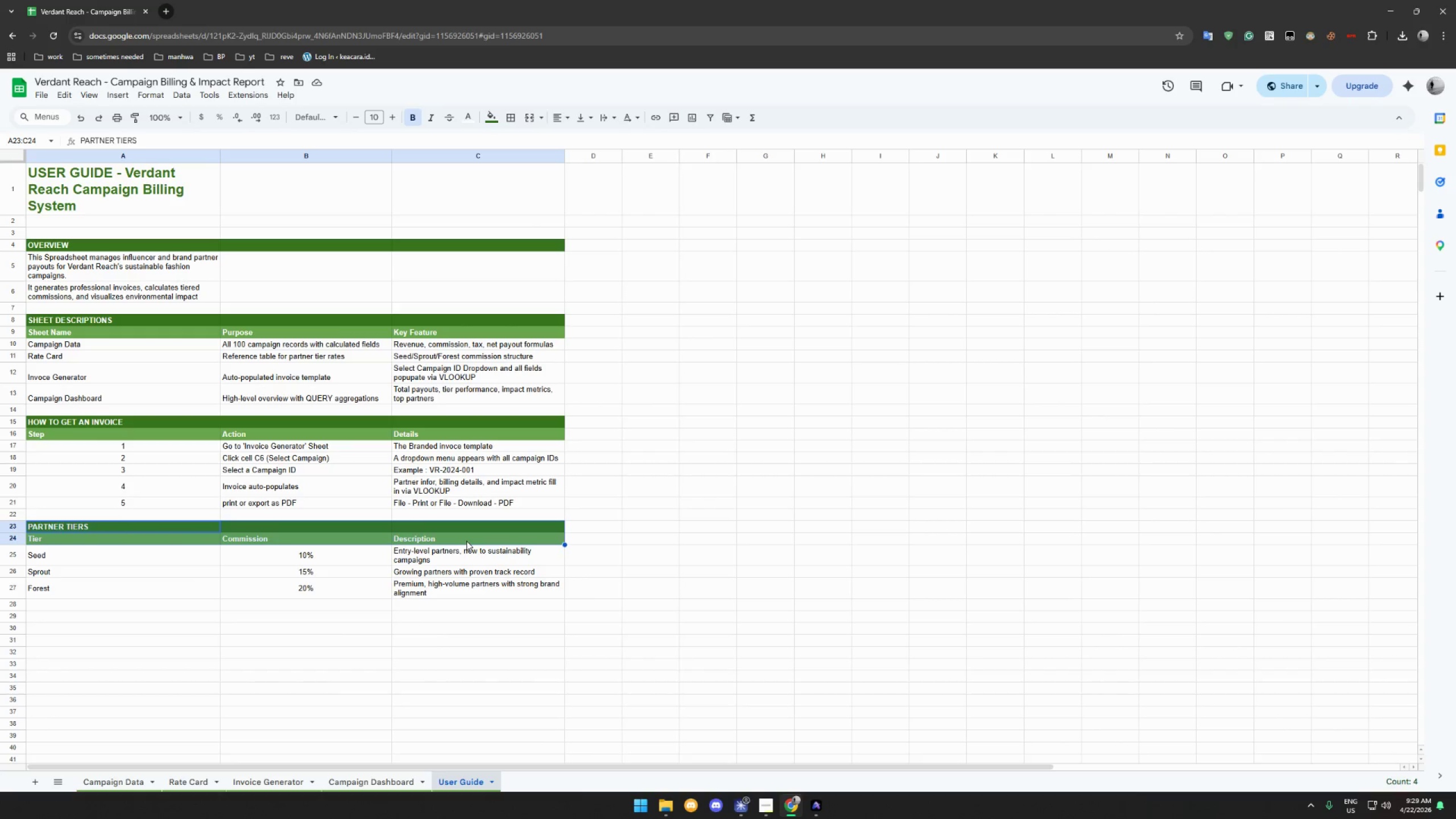 
key(Control+C)
 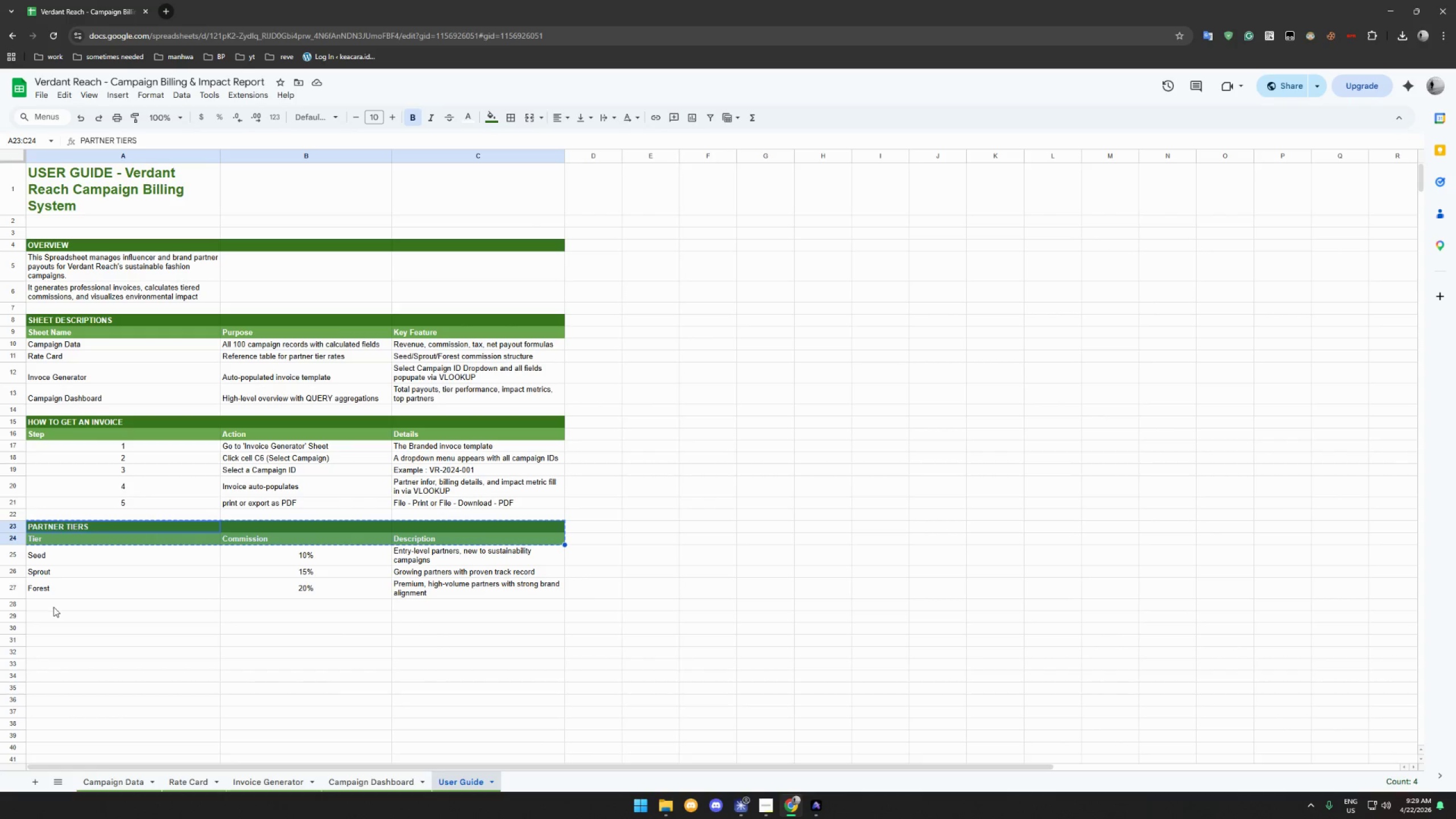 
left_click_drag(start_coordinate=[40, 614], to_coordinate=[500, 627])
 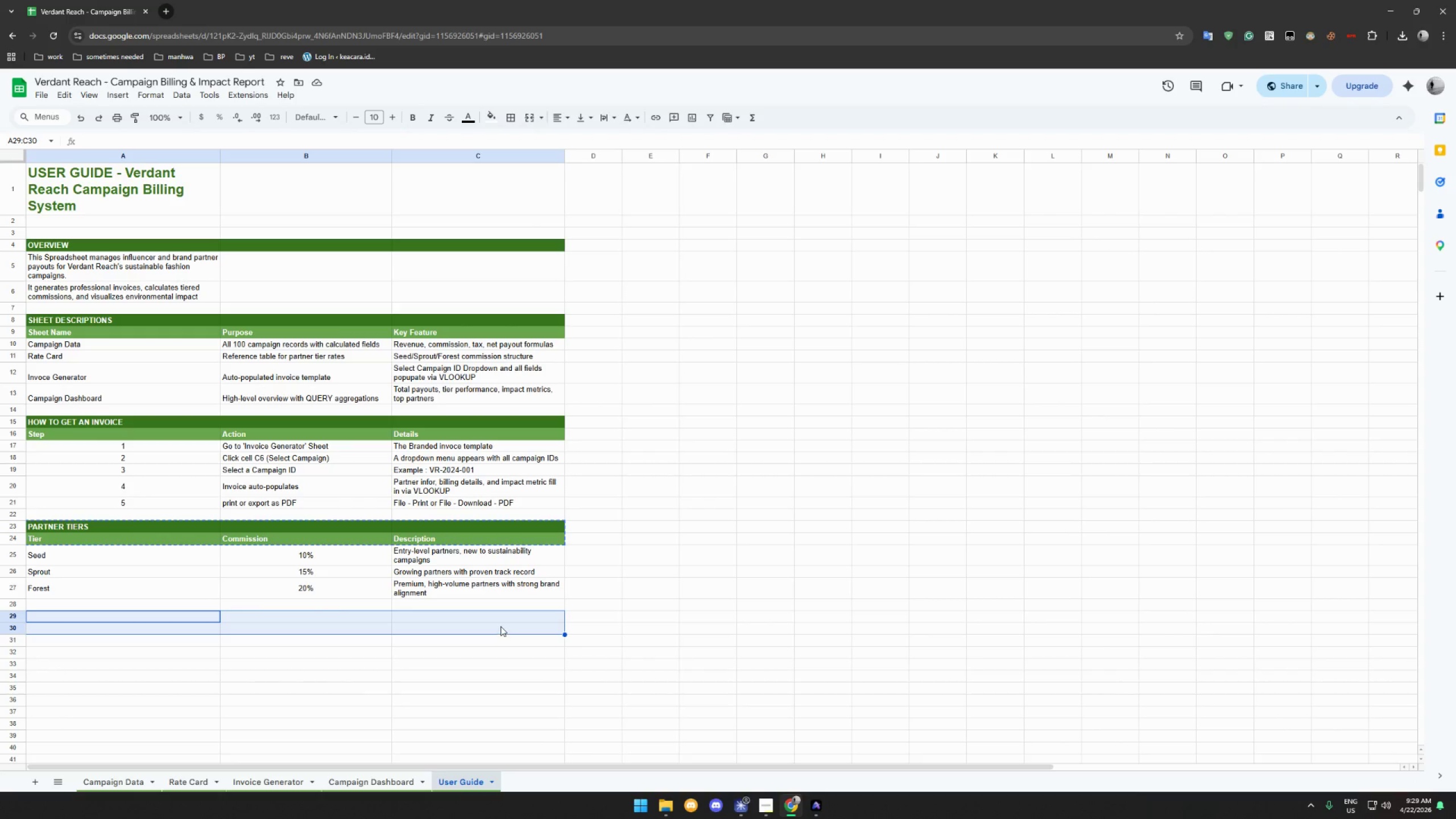 
key(Control+V)
 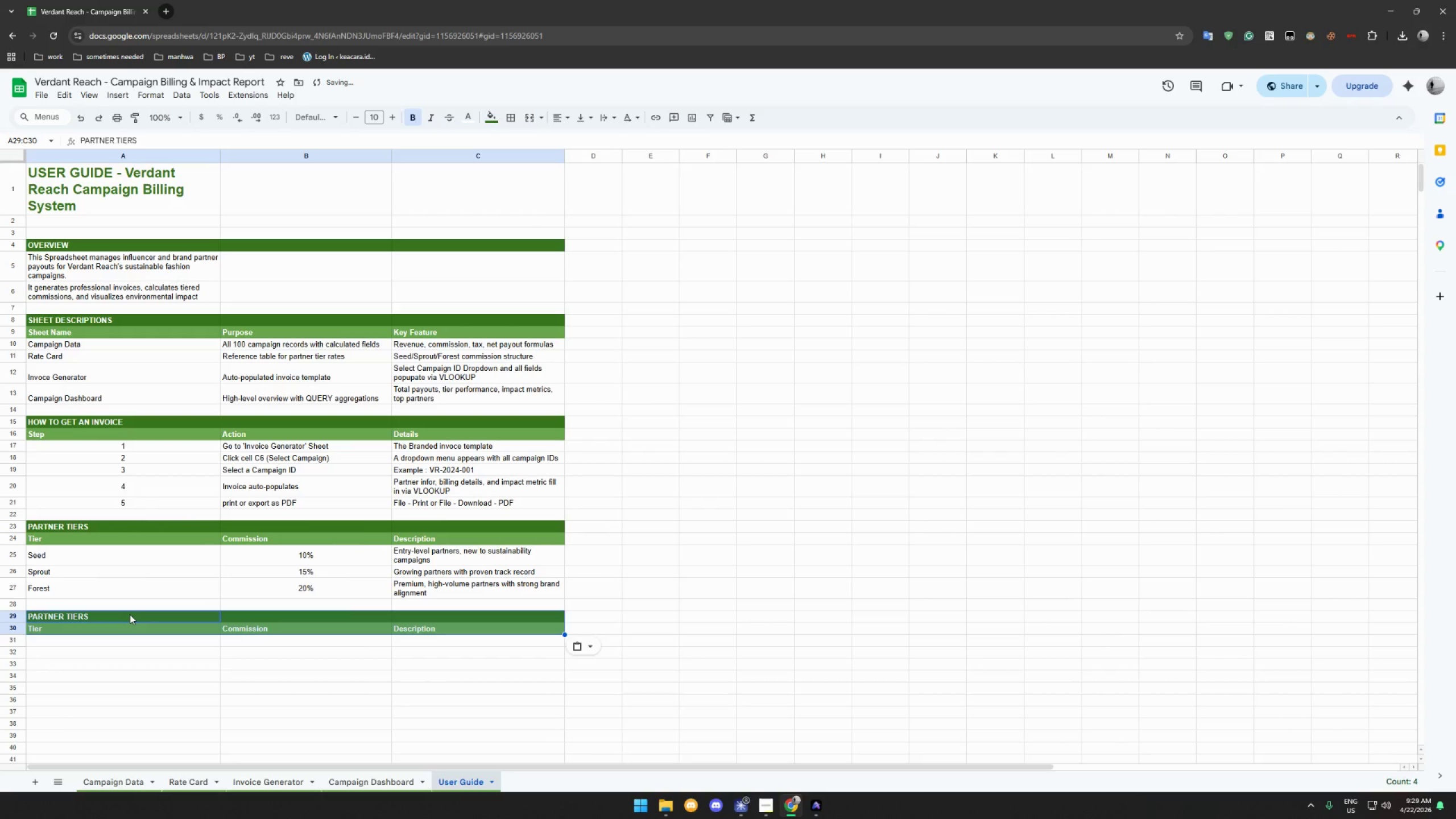 
left_click([130, 614])
 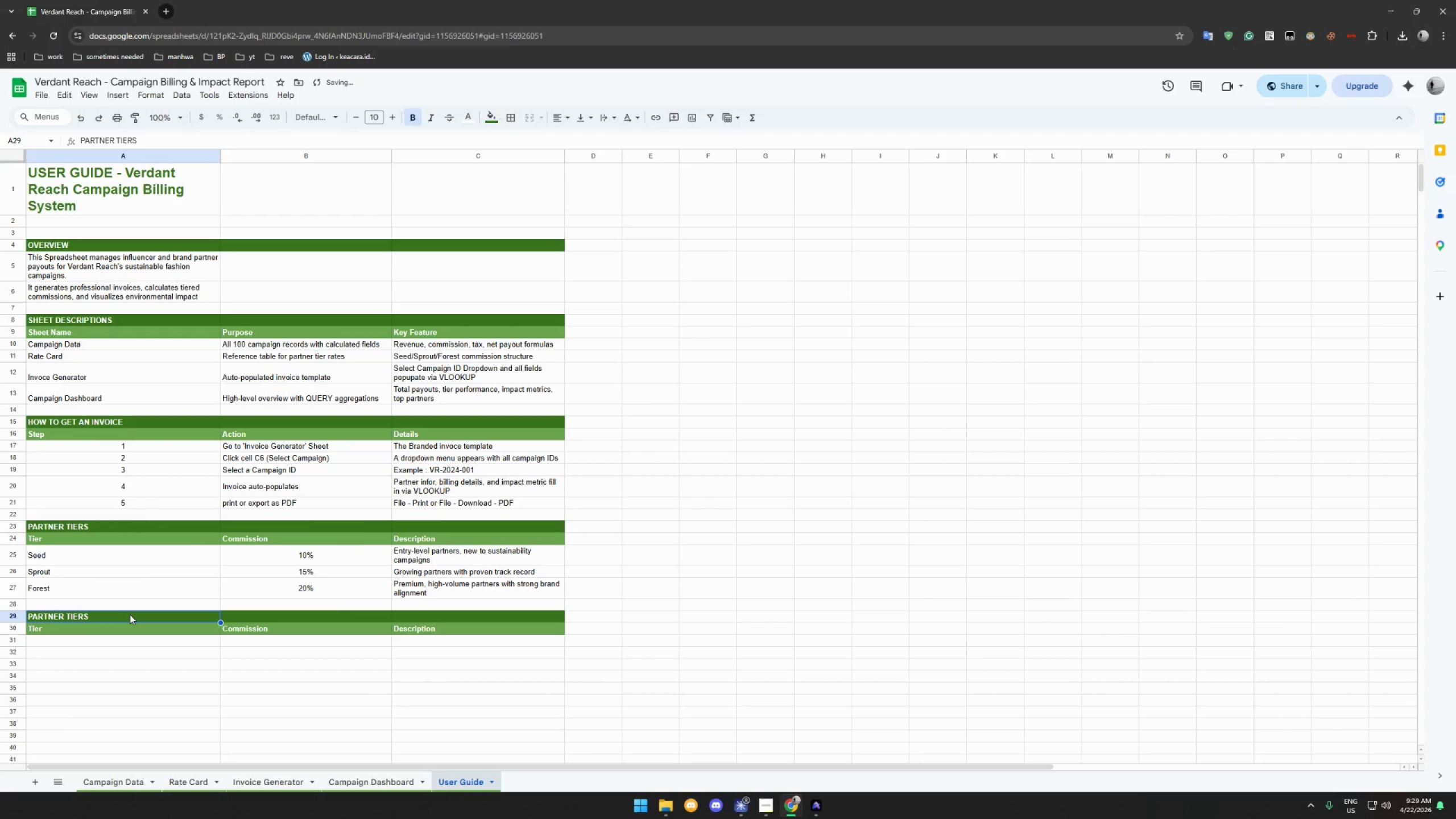 
type(CALCULATED FIELD (Campoai)
key(Backspace)
key(Backspace)
key(Backspace)
type(aign Data))
 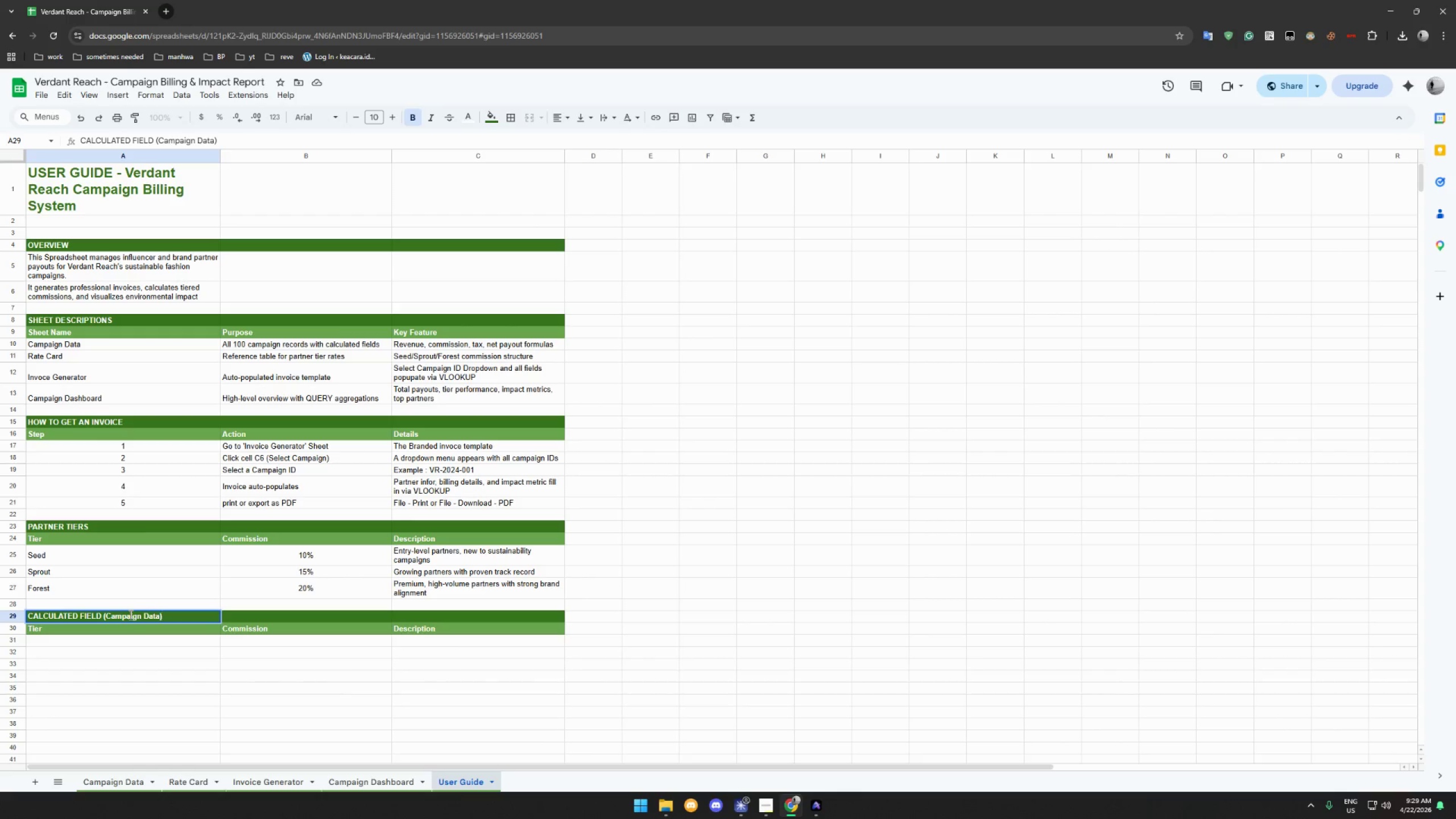 
wait(10.48)
 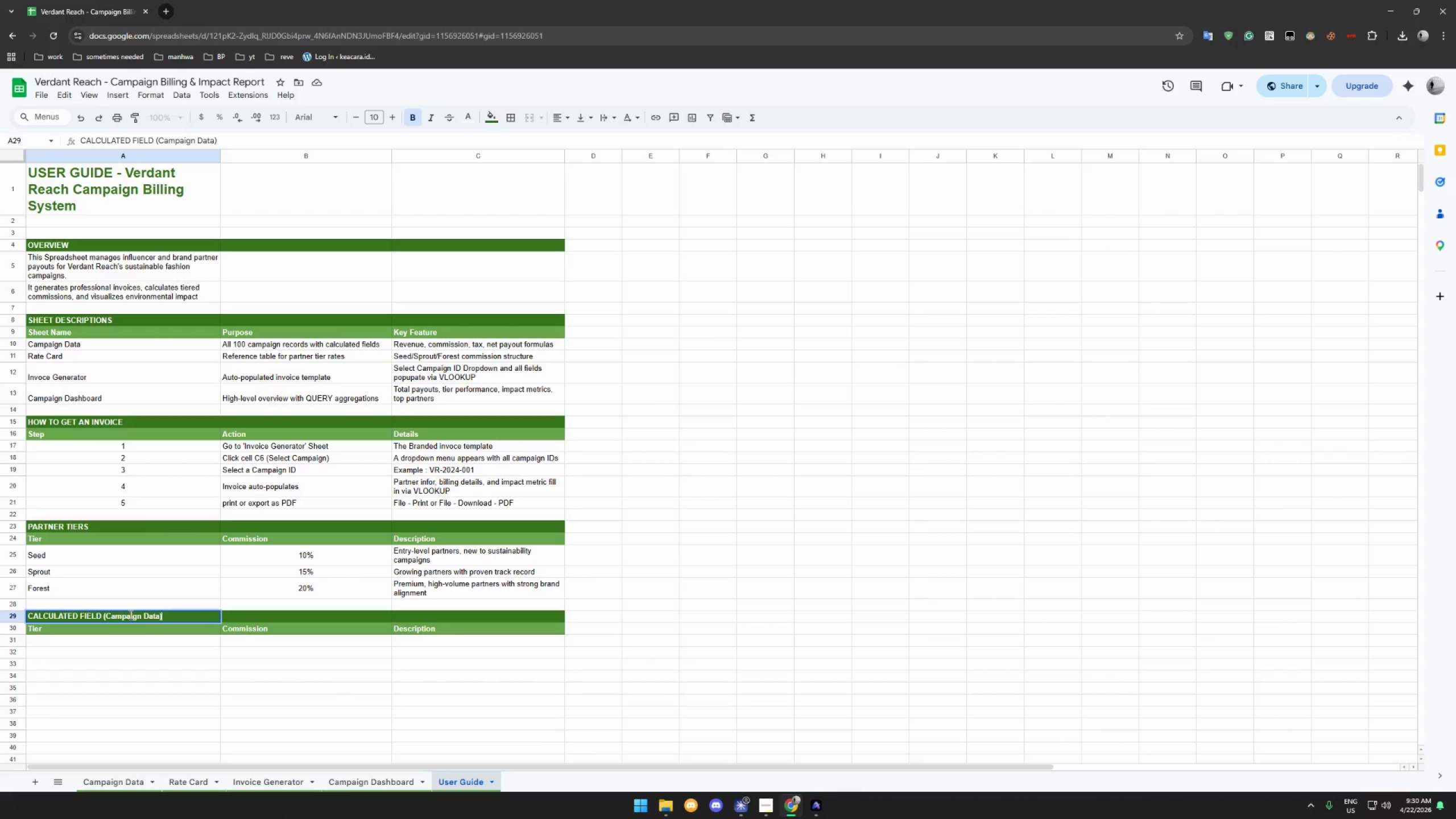 
type(Column)
key(Tab)
type(Formula)
key(Tab)
type(What it Does)
 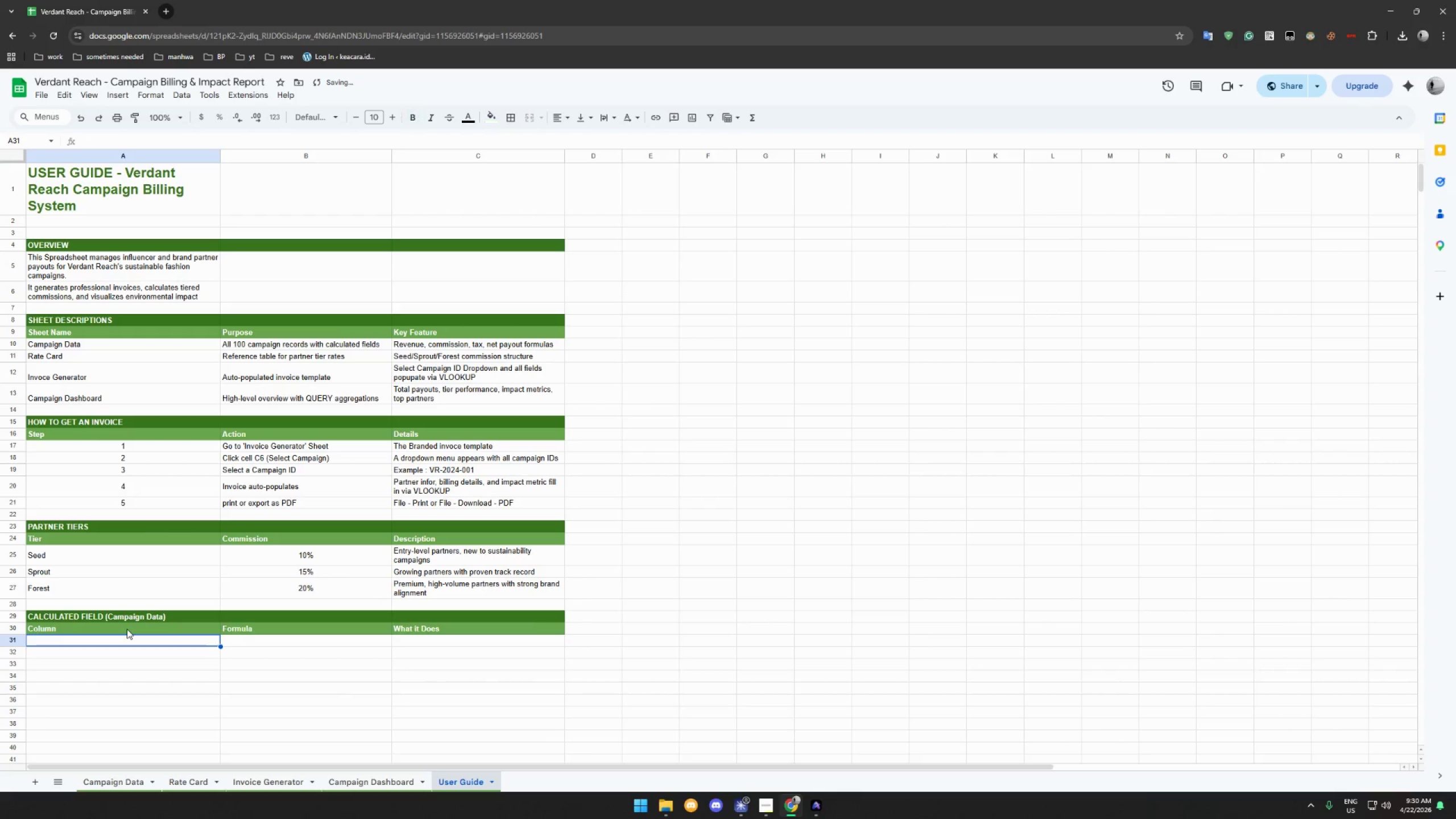 
 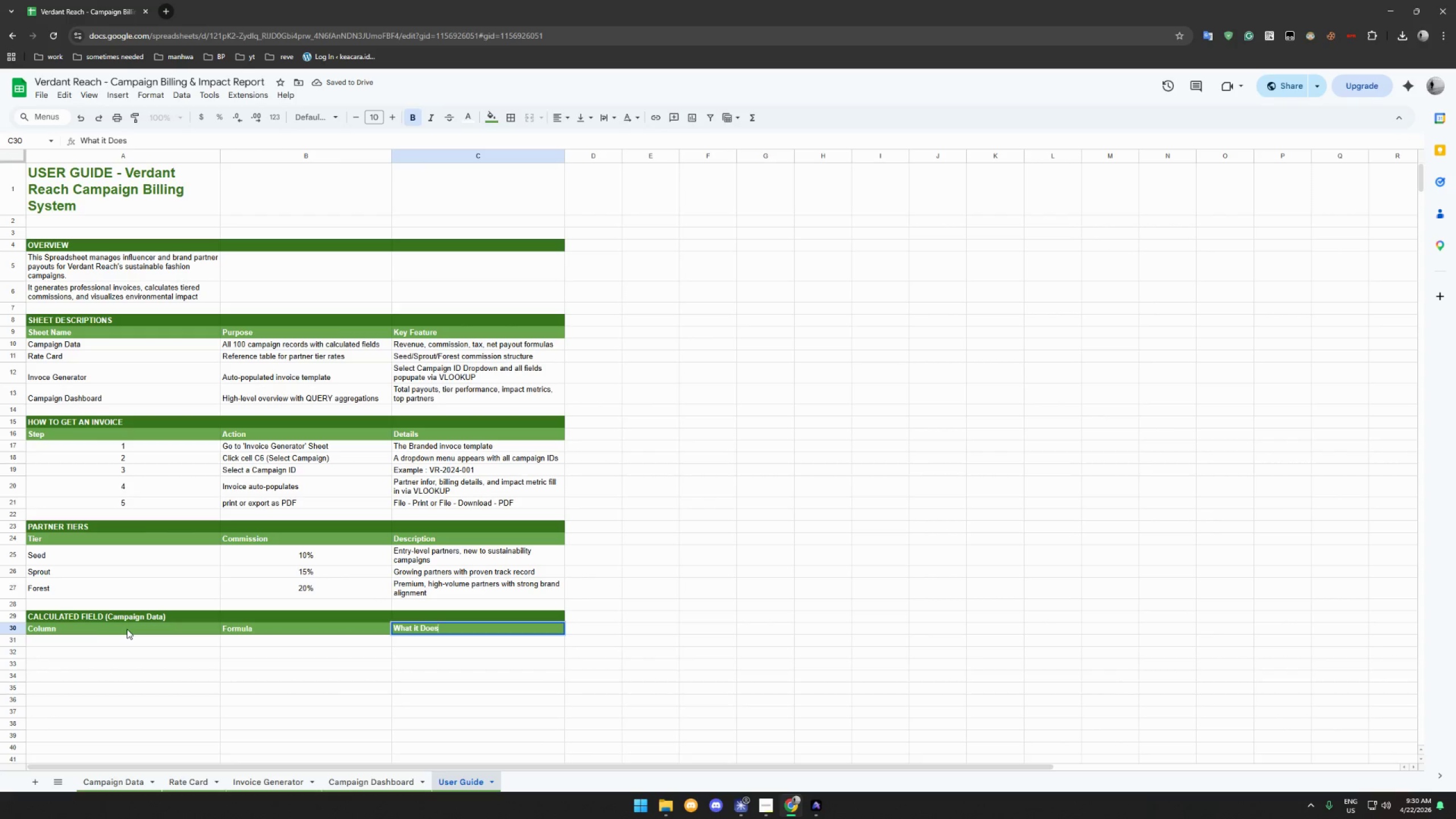 
key(Enter)
 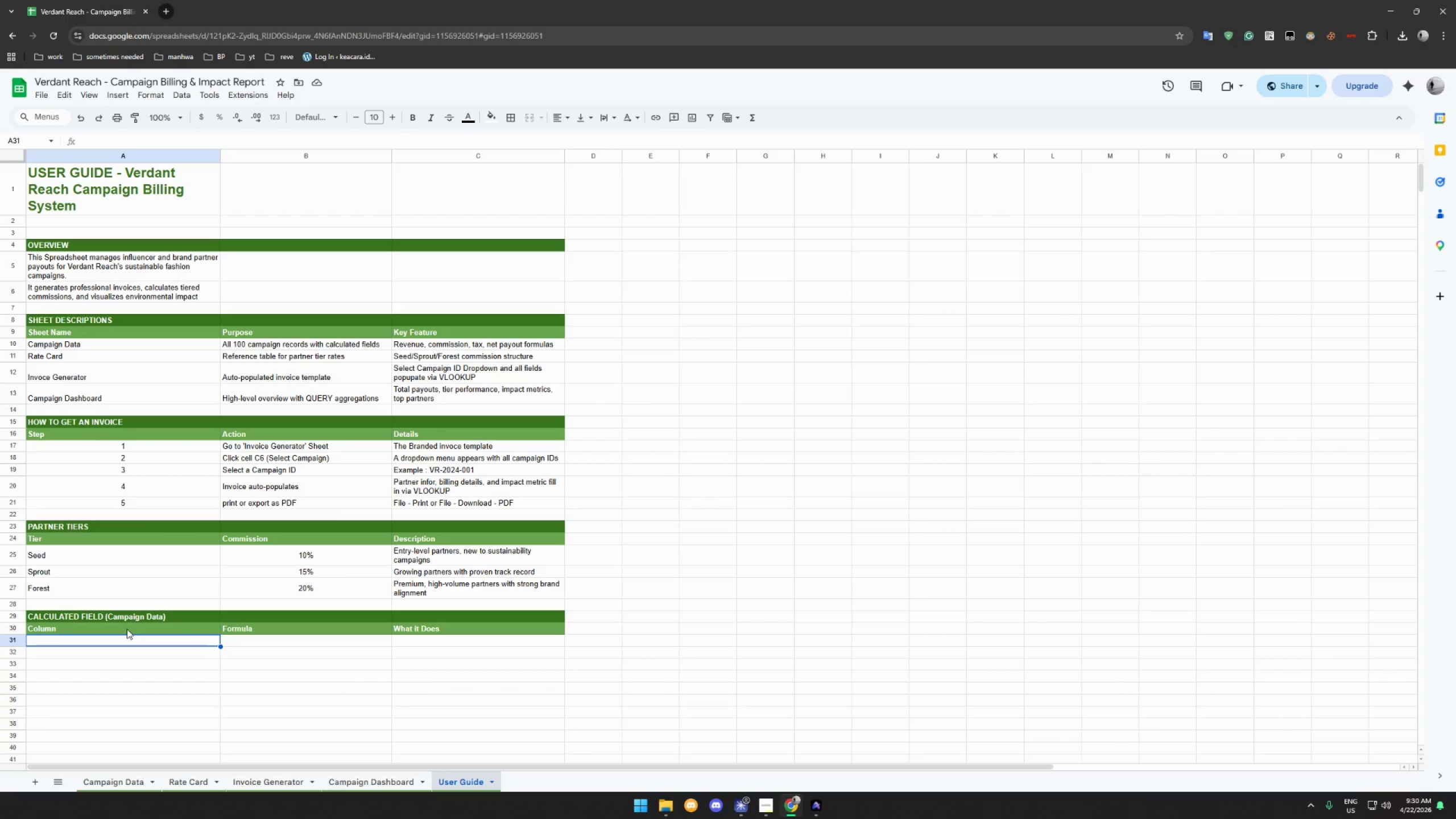 
wait(20.19)
 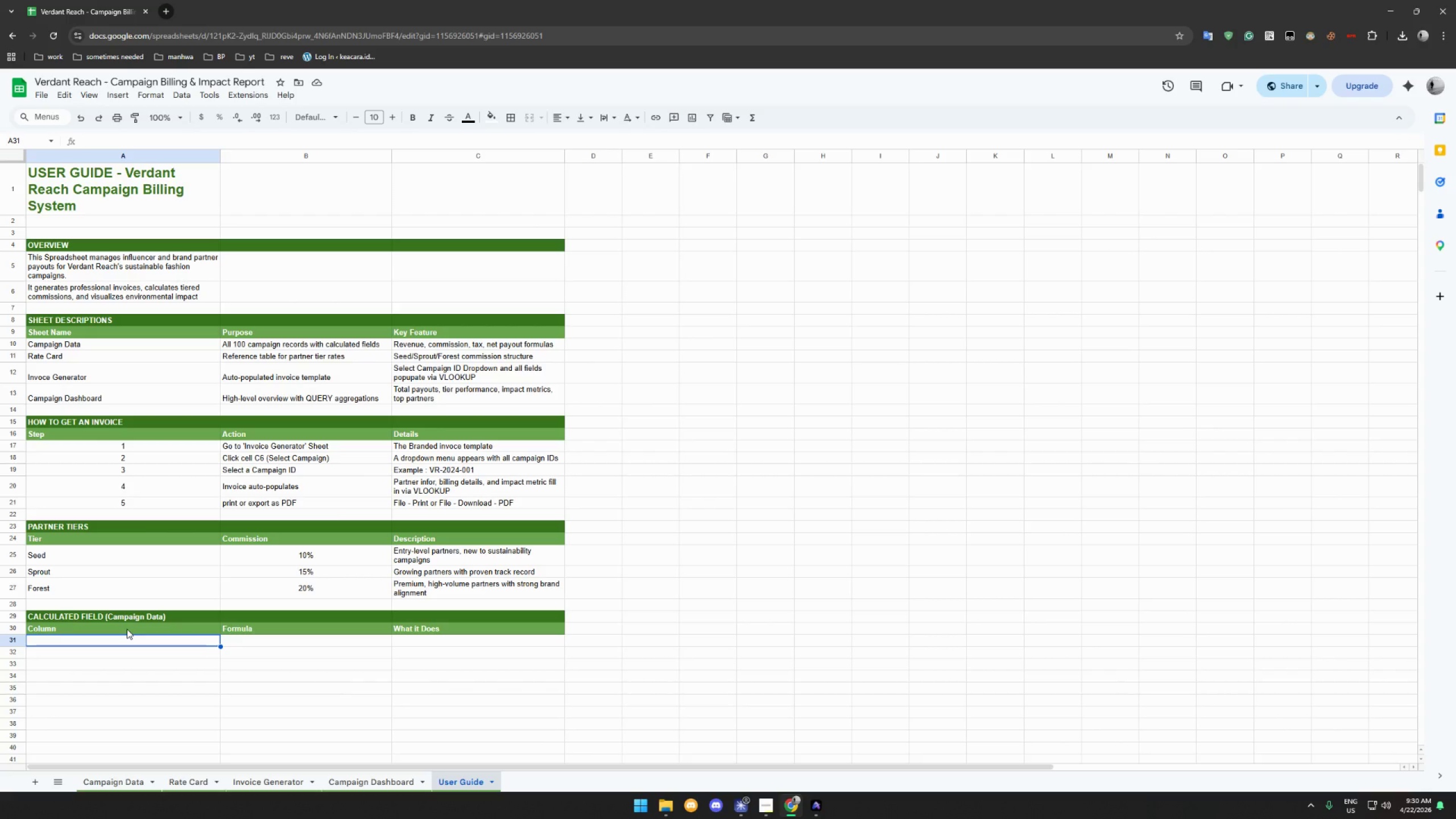 
type(Gross Revenue)
 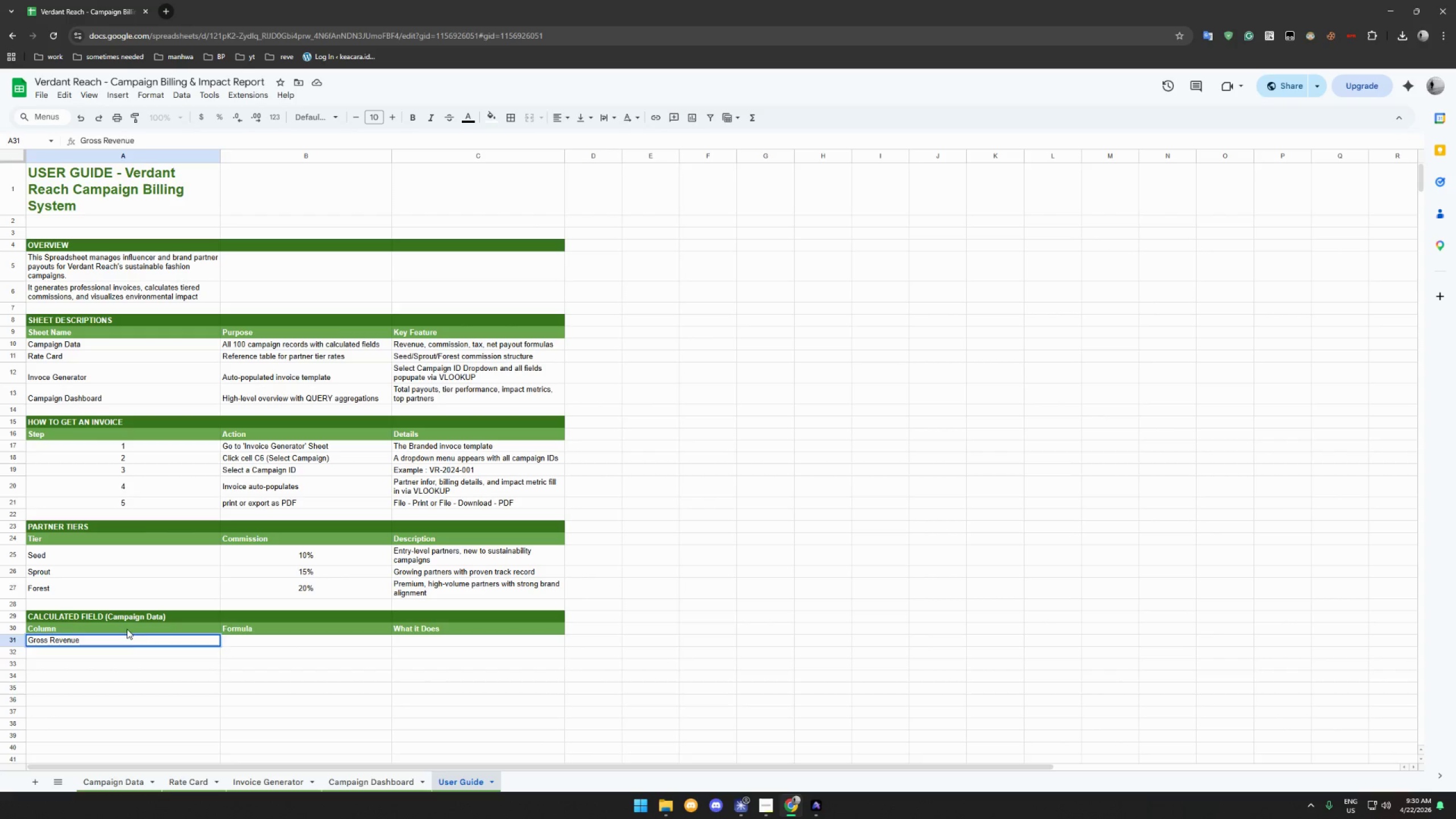 
key(Enter)
 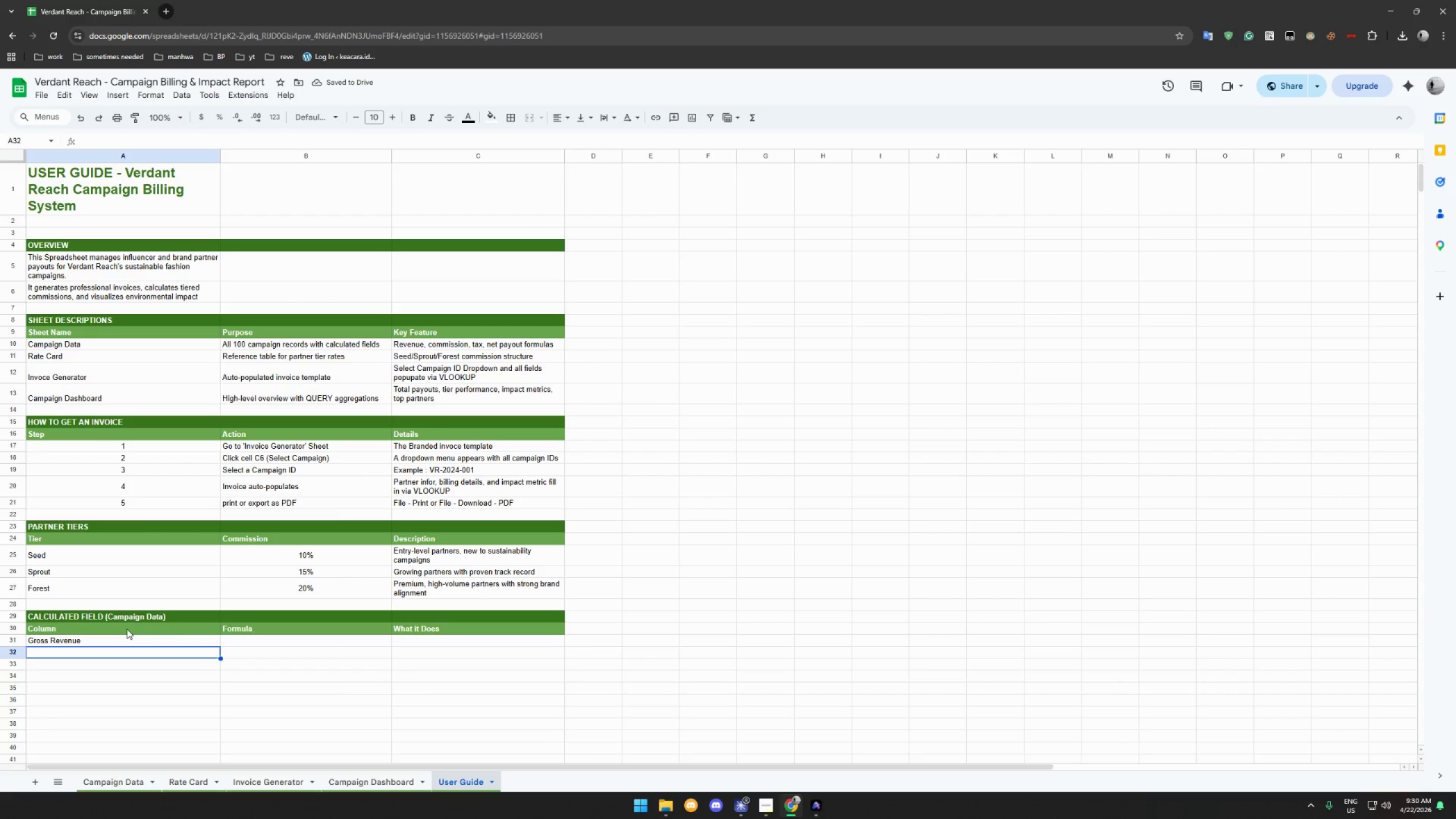 
type(Commission AMo)
key(Backspace)
key(Backspace)
type(mount)
 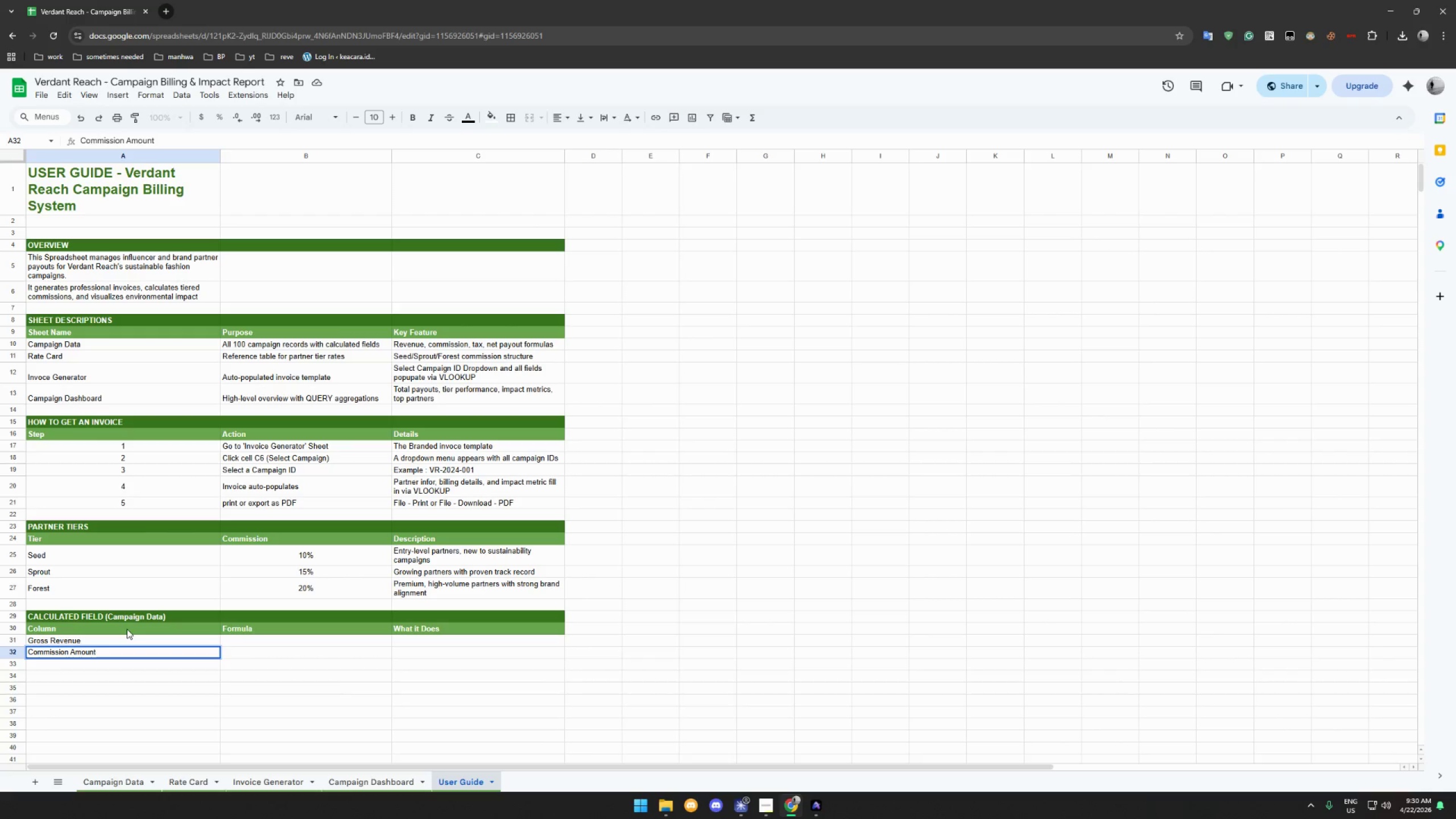 
key(Enter)
 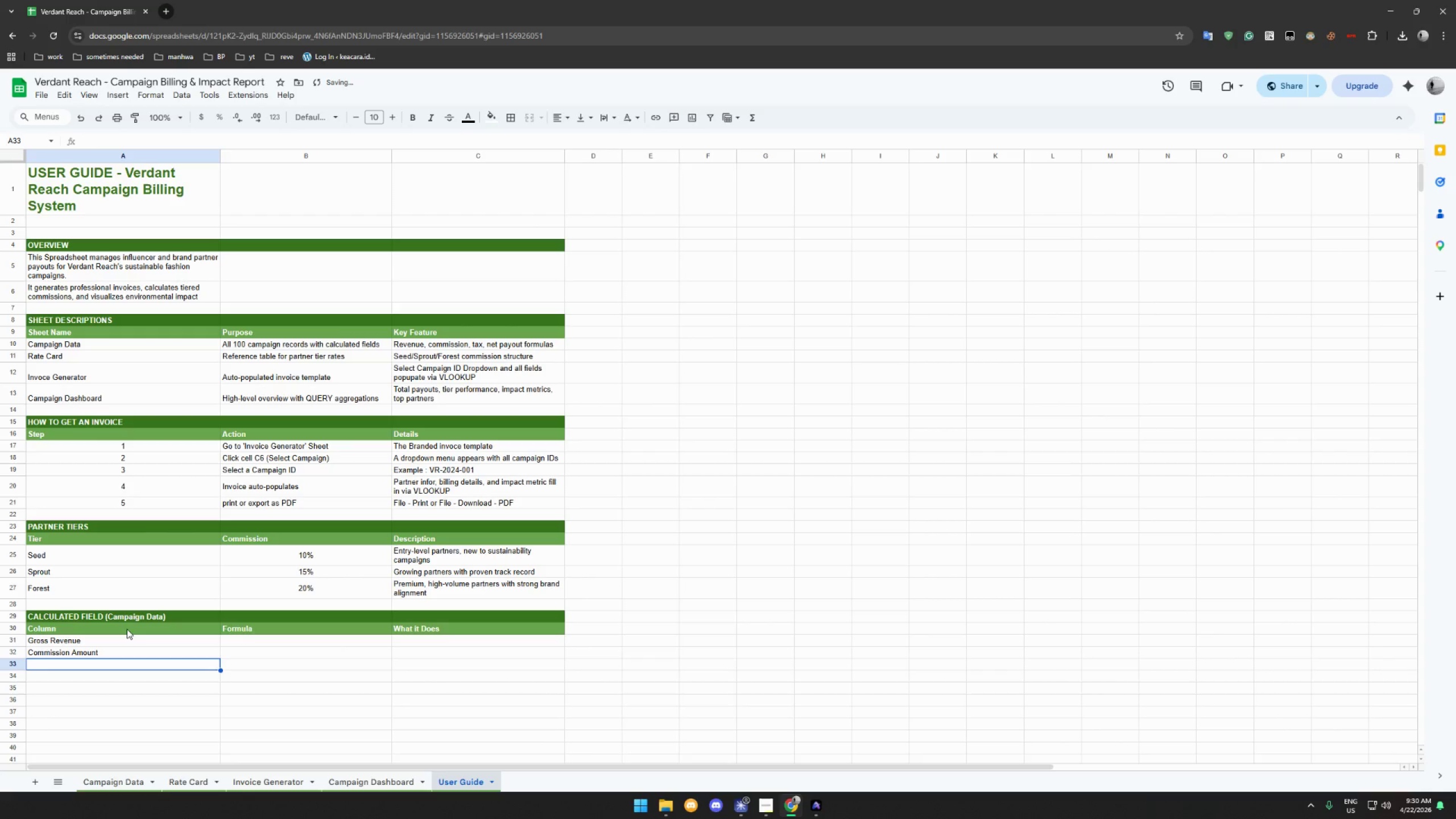 
type(Agency Fee)
 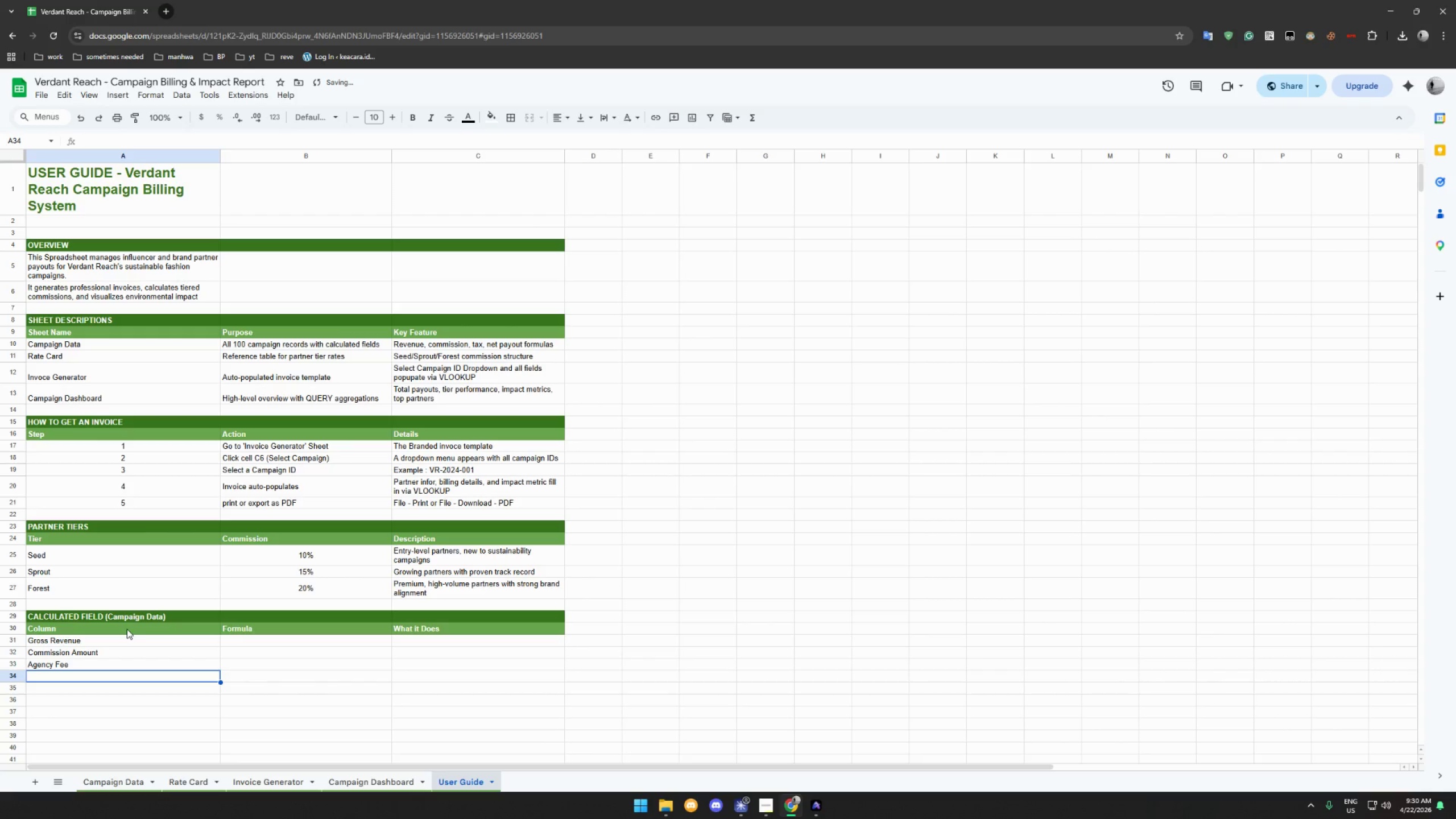 
 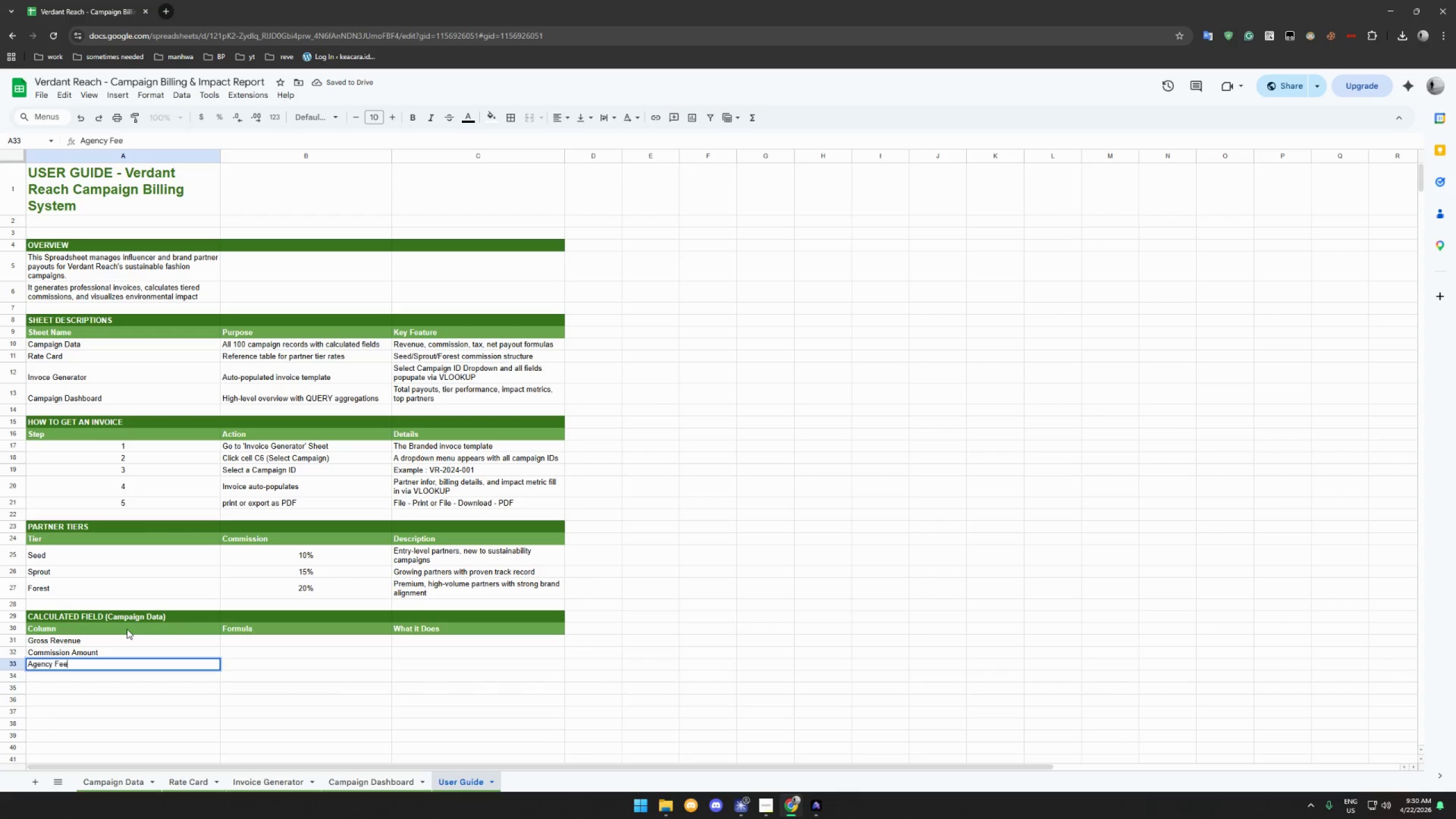 
key(Enter)
 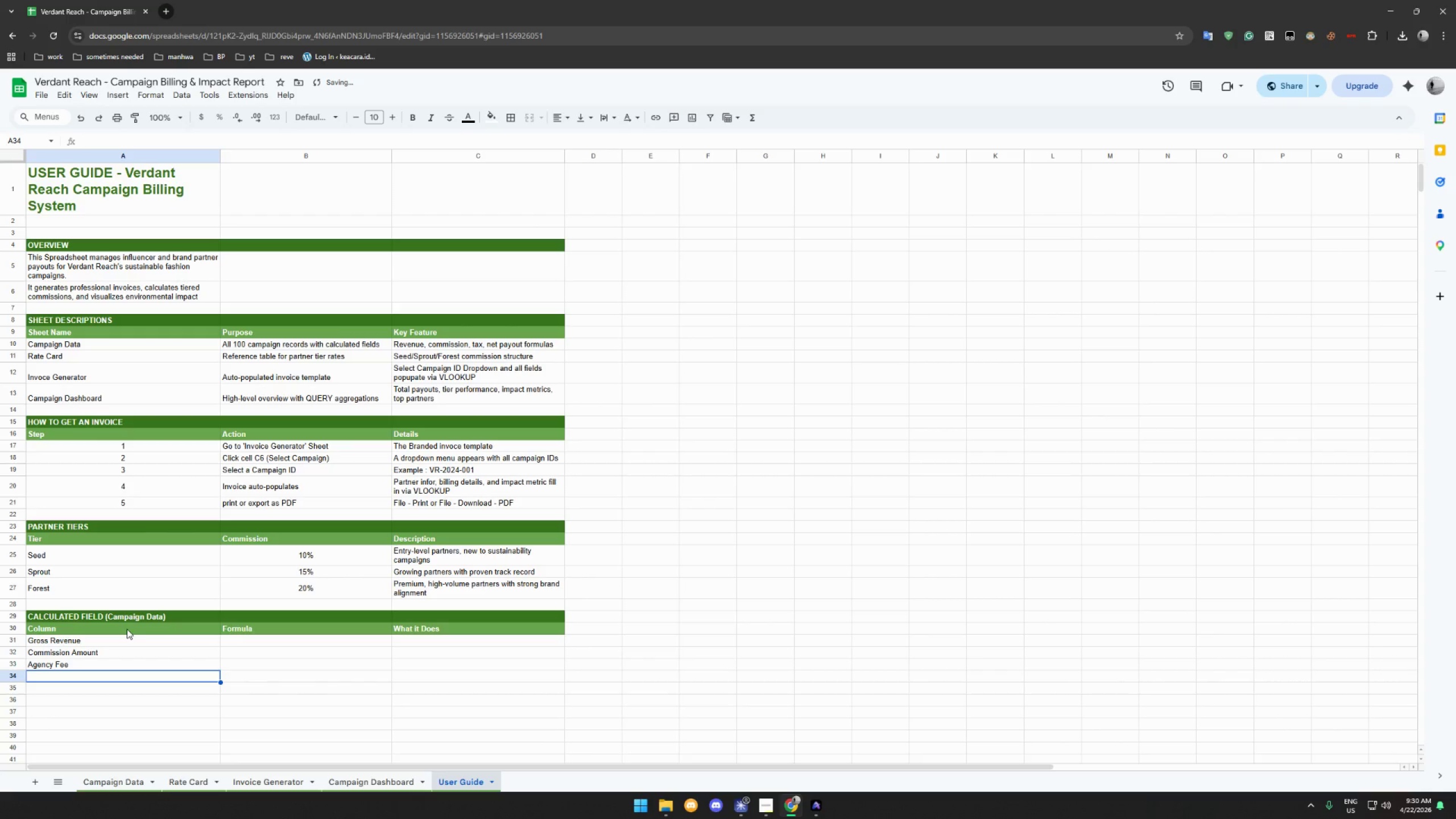 
type(Taxt)
key(Backspace)
 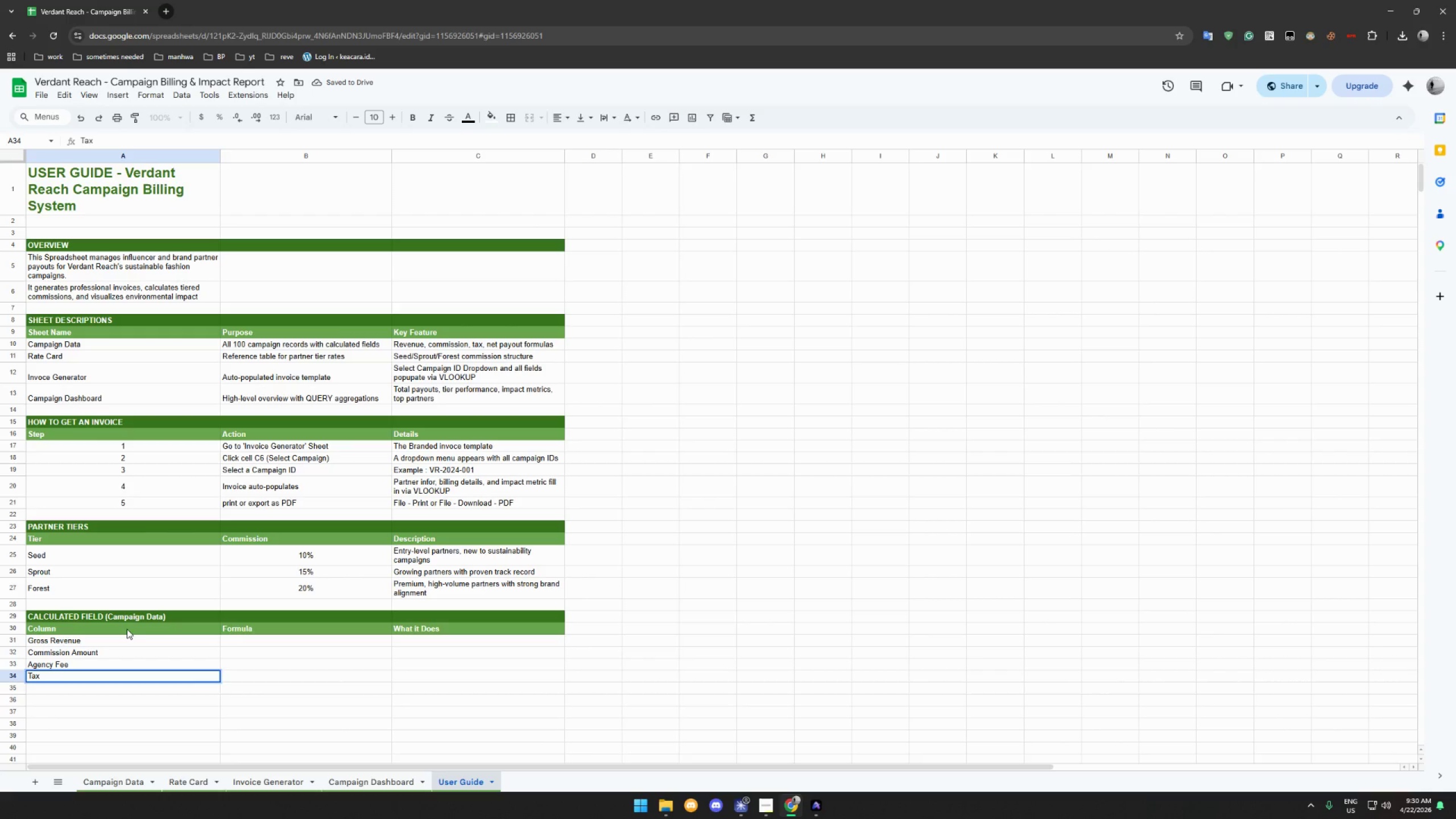 
key(Enter)
 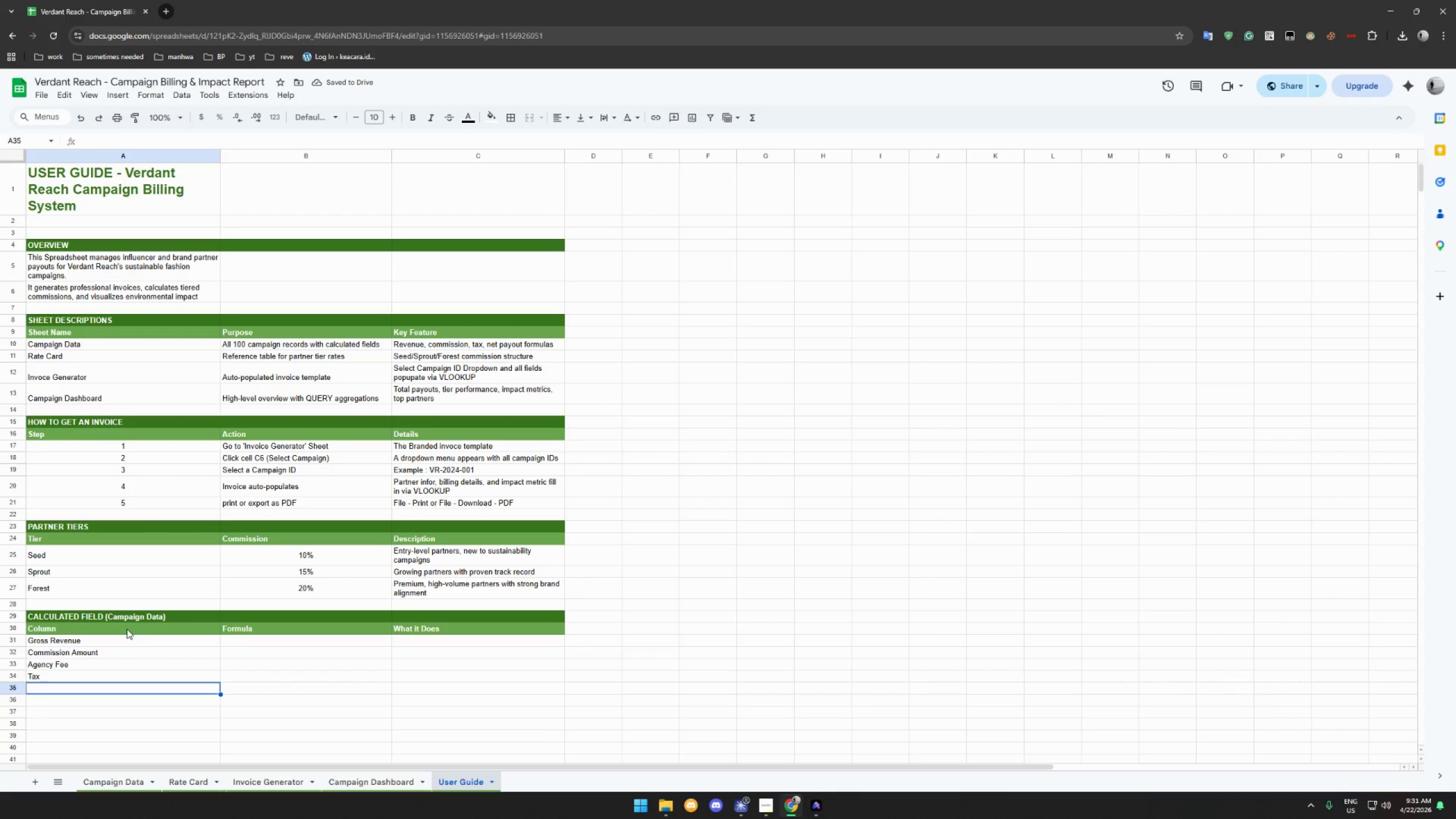 
wait(5.36)
 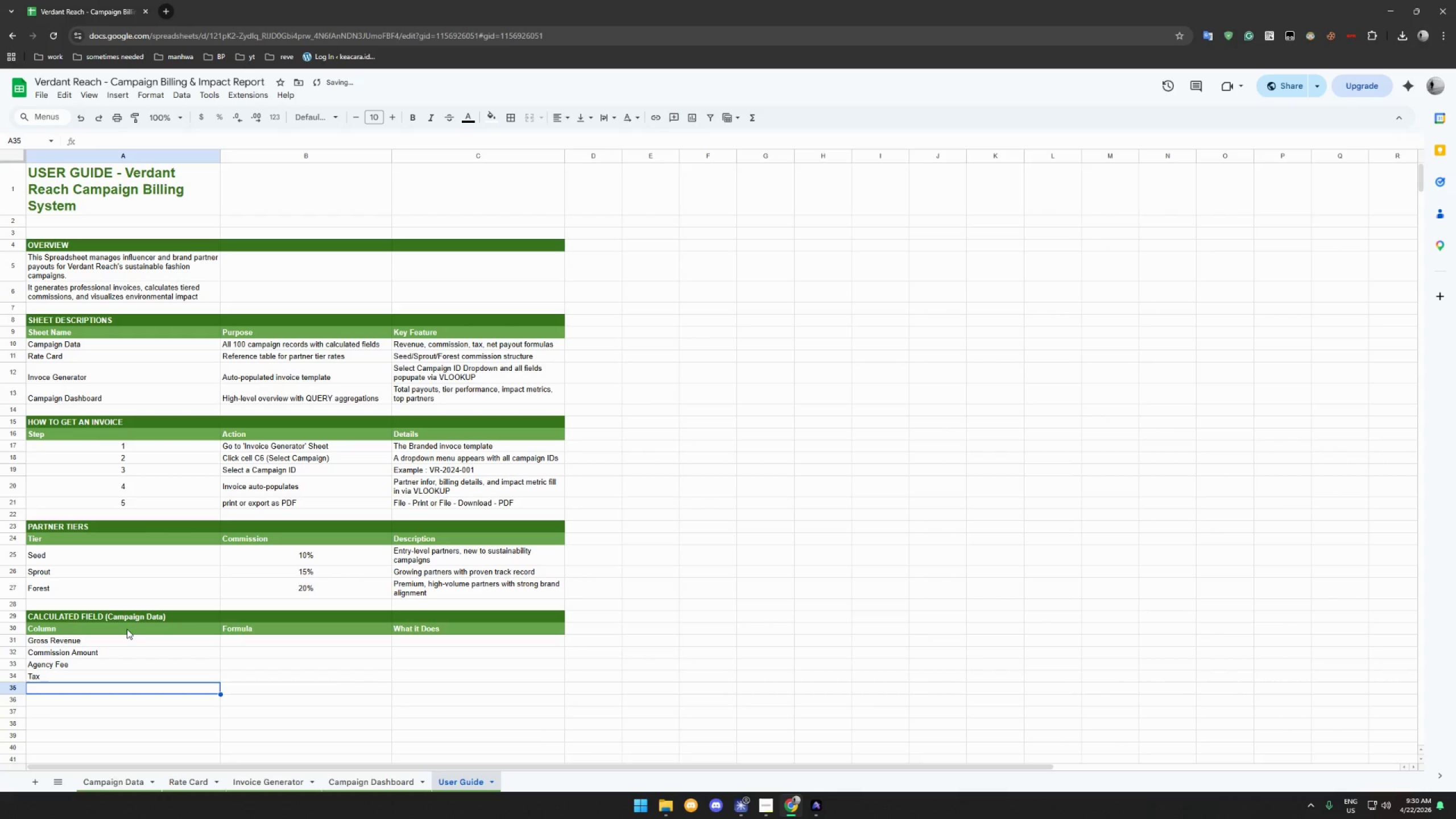 
type(Net Payout)
 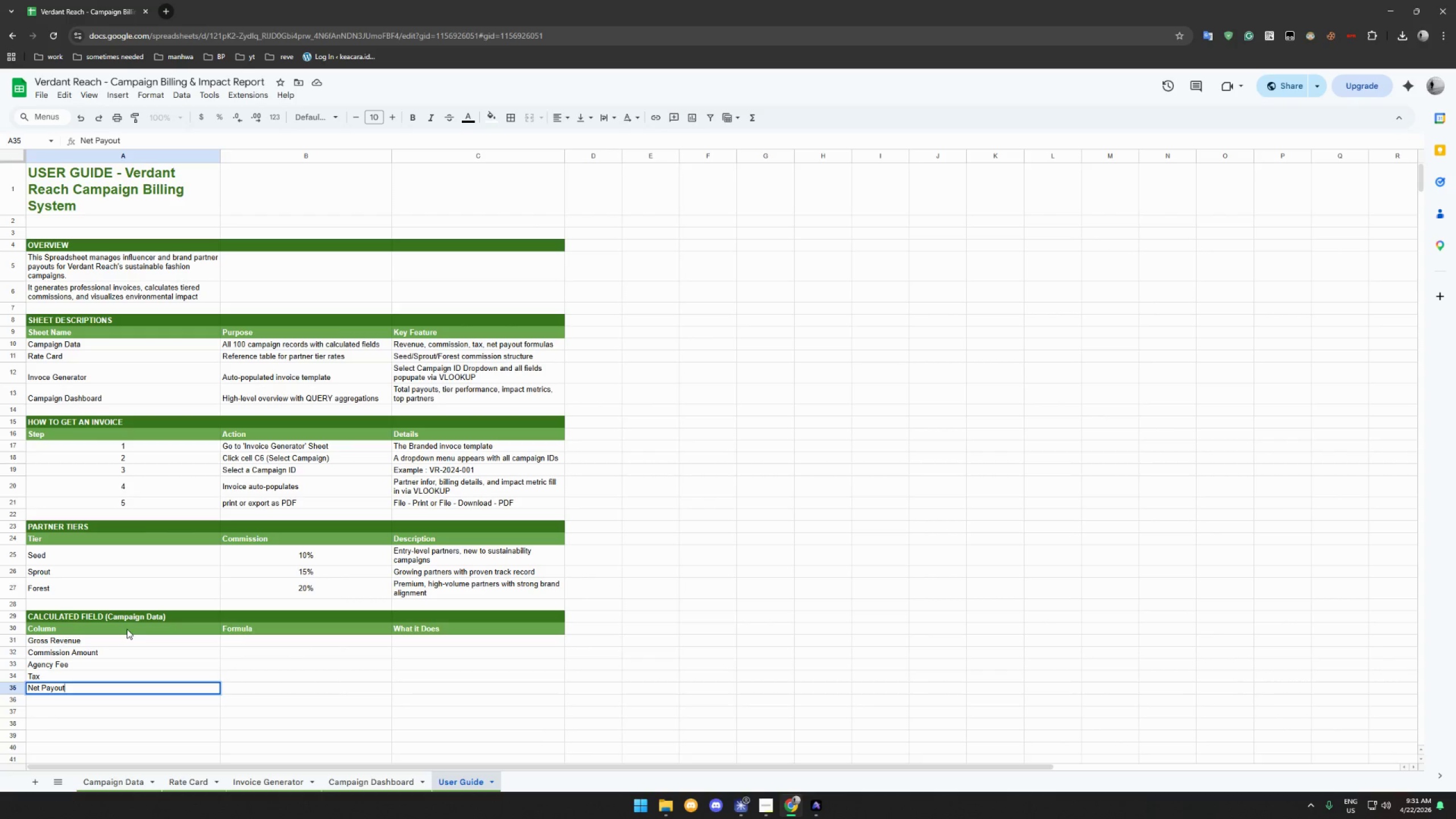 
left_click([126, 636])
 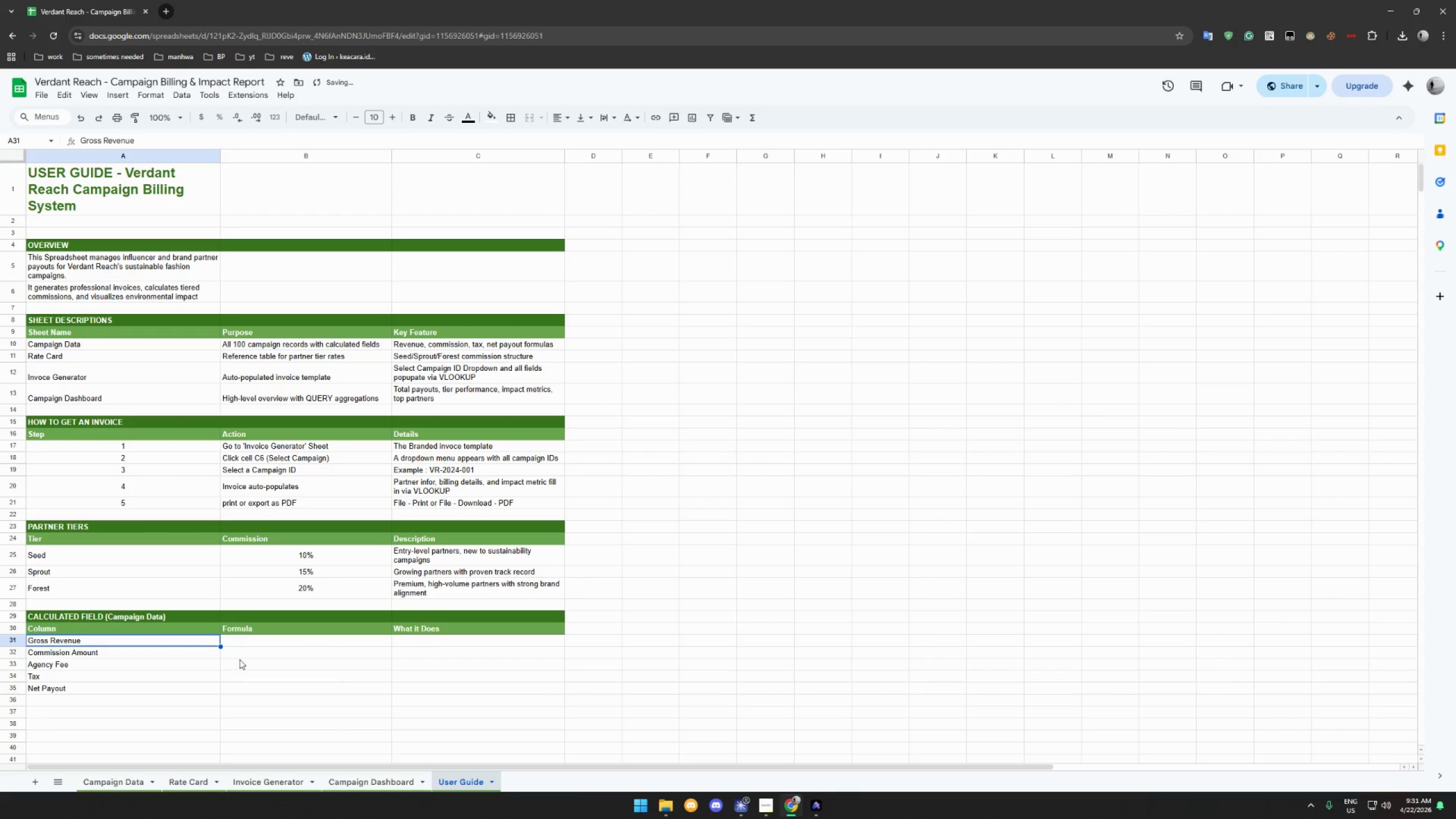 
left_click([264, 640])
 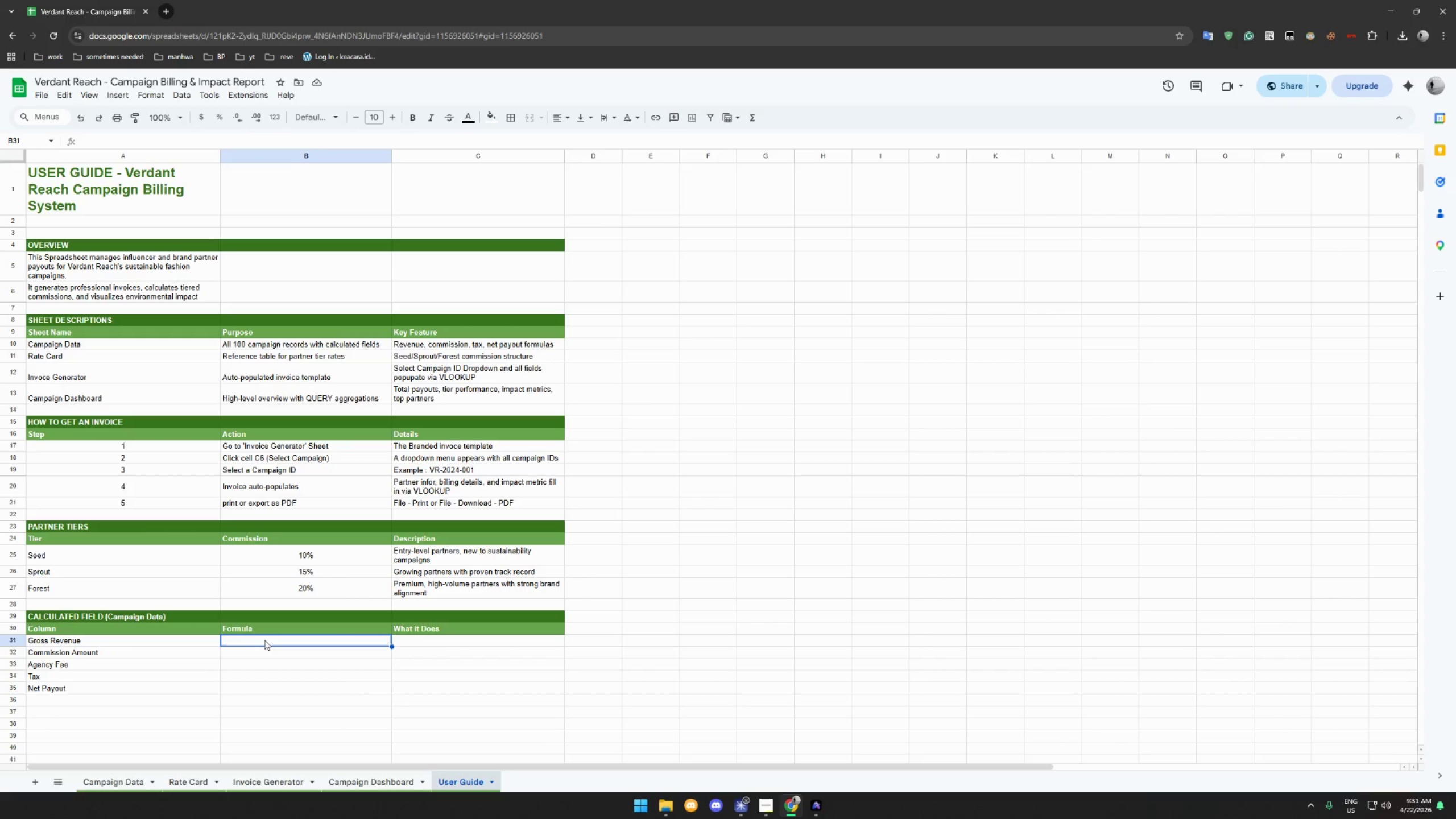 
wait(16.28)
 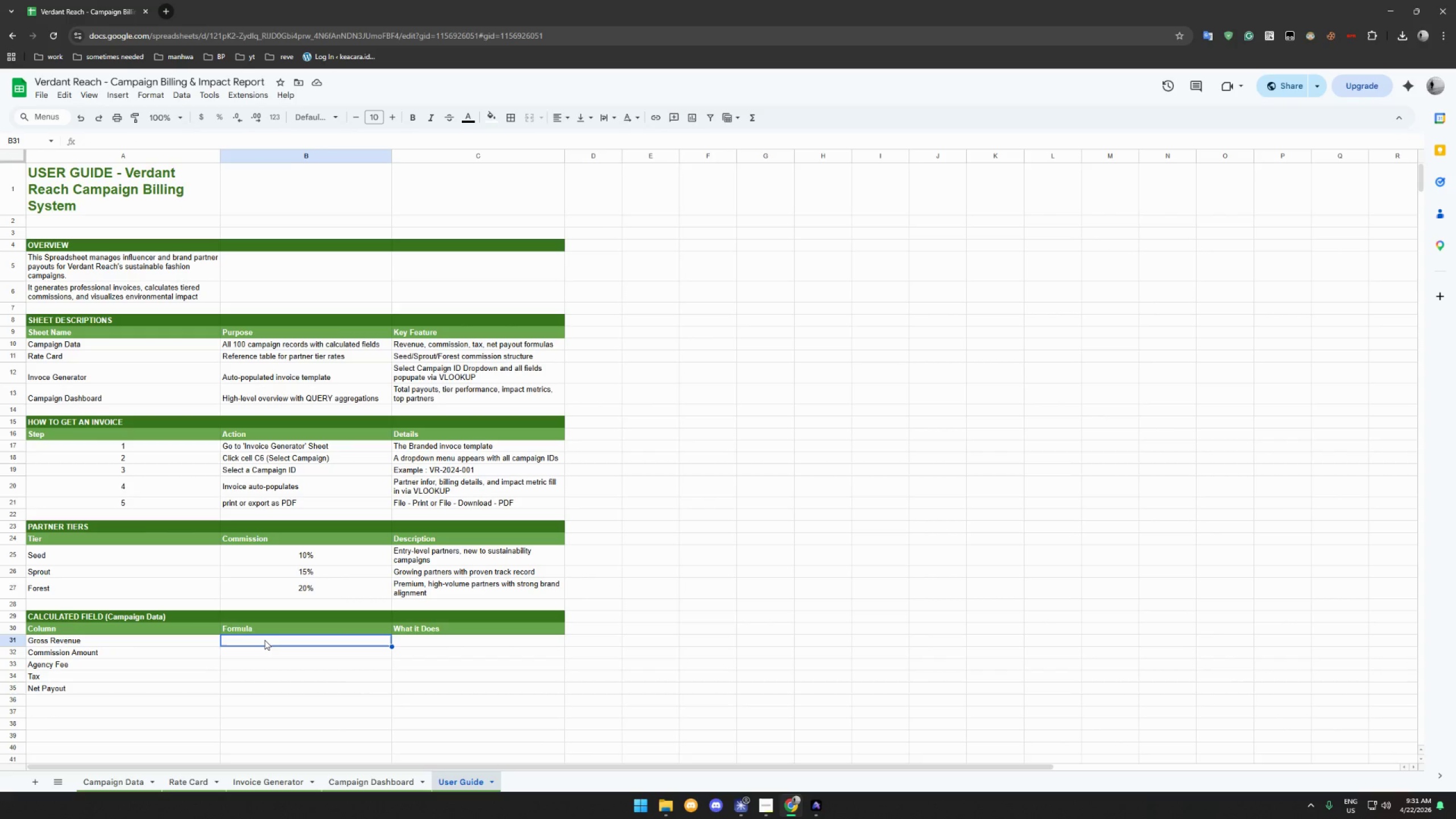 
type(1=U)
key(Backspace)
key(Backspace)
key(Backspace)
type(`=Unit Sold )
key(Backspace)
type(* )
key(Backspace)
type(P)
 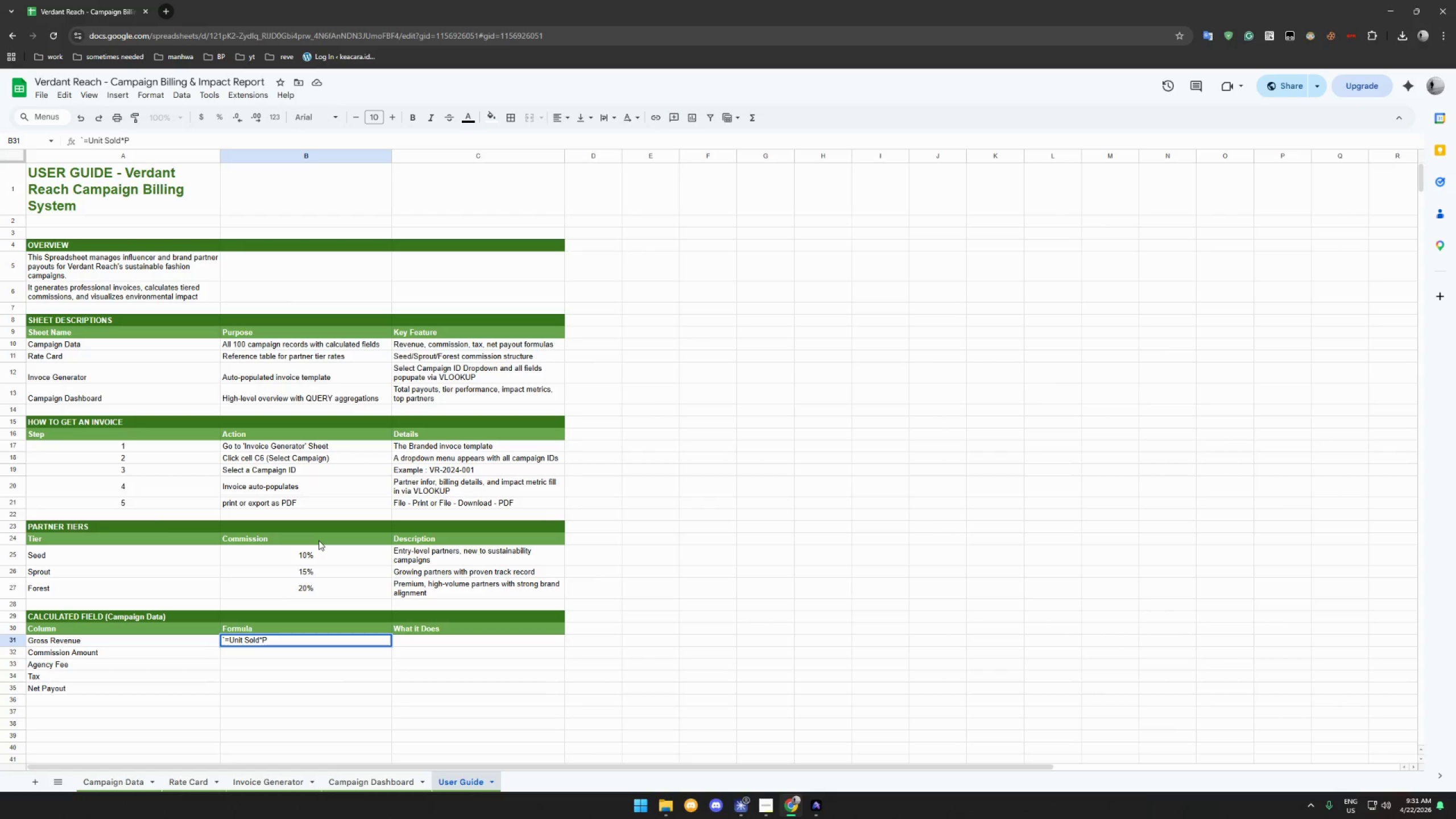 
wait(7.42)
 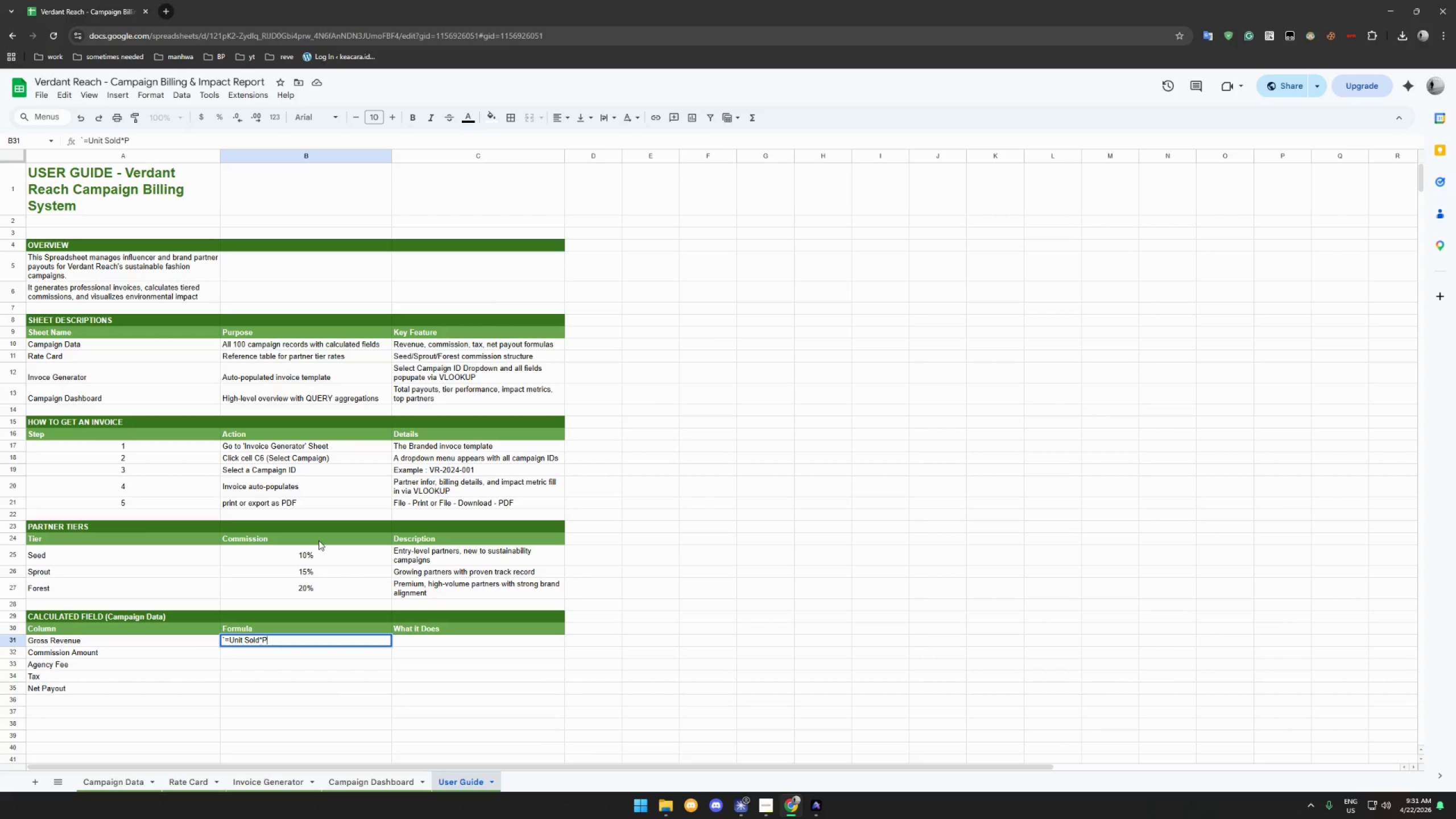 
key(Backspace)
key(Backspace)
type( * Avg Unit Price)
 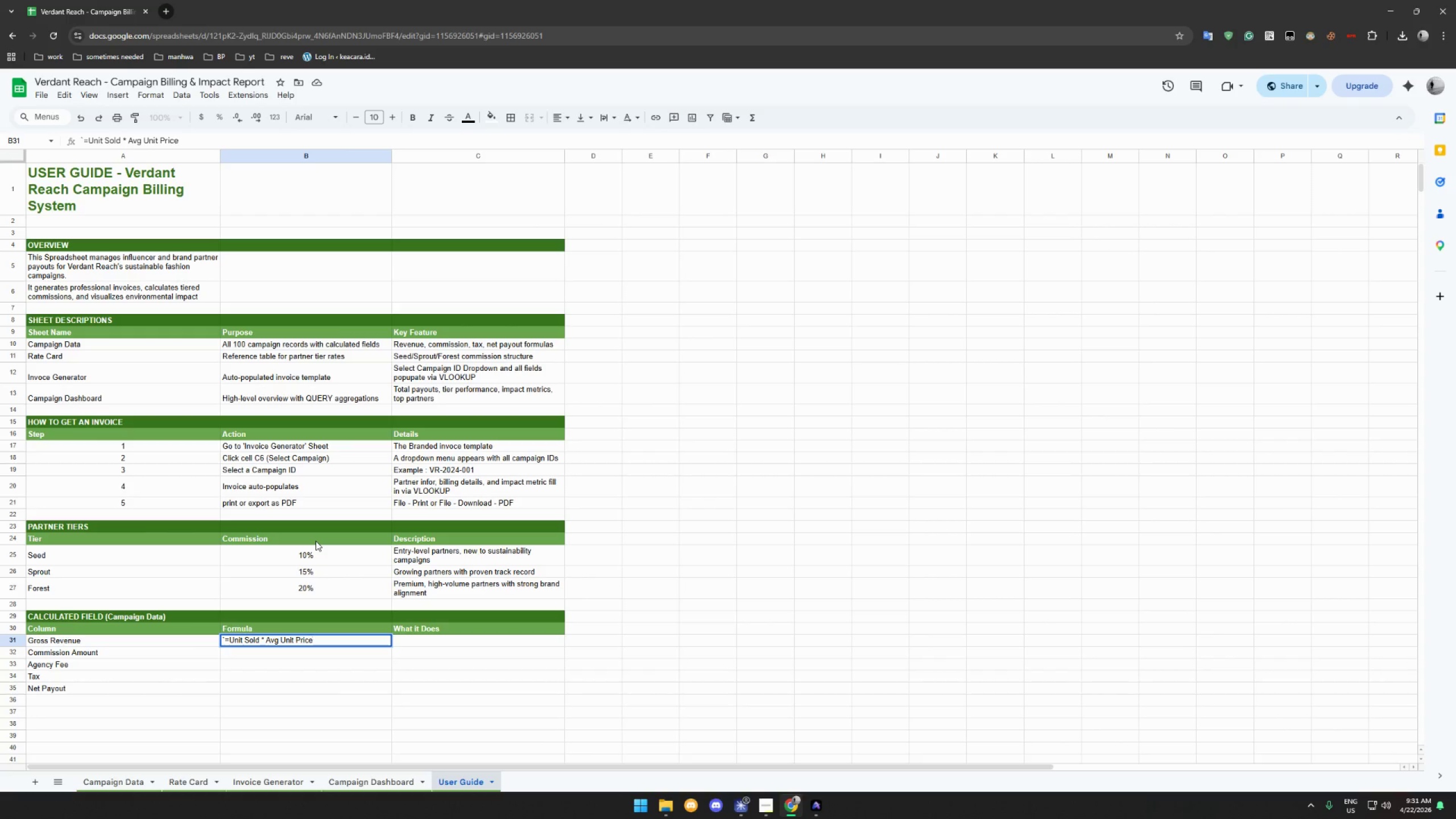 
key(Enter)
 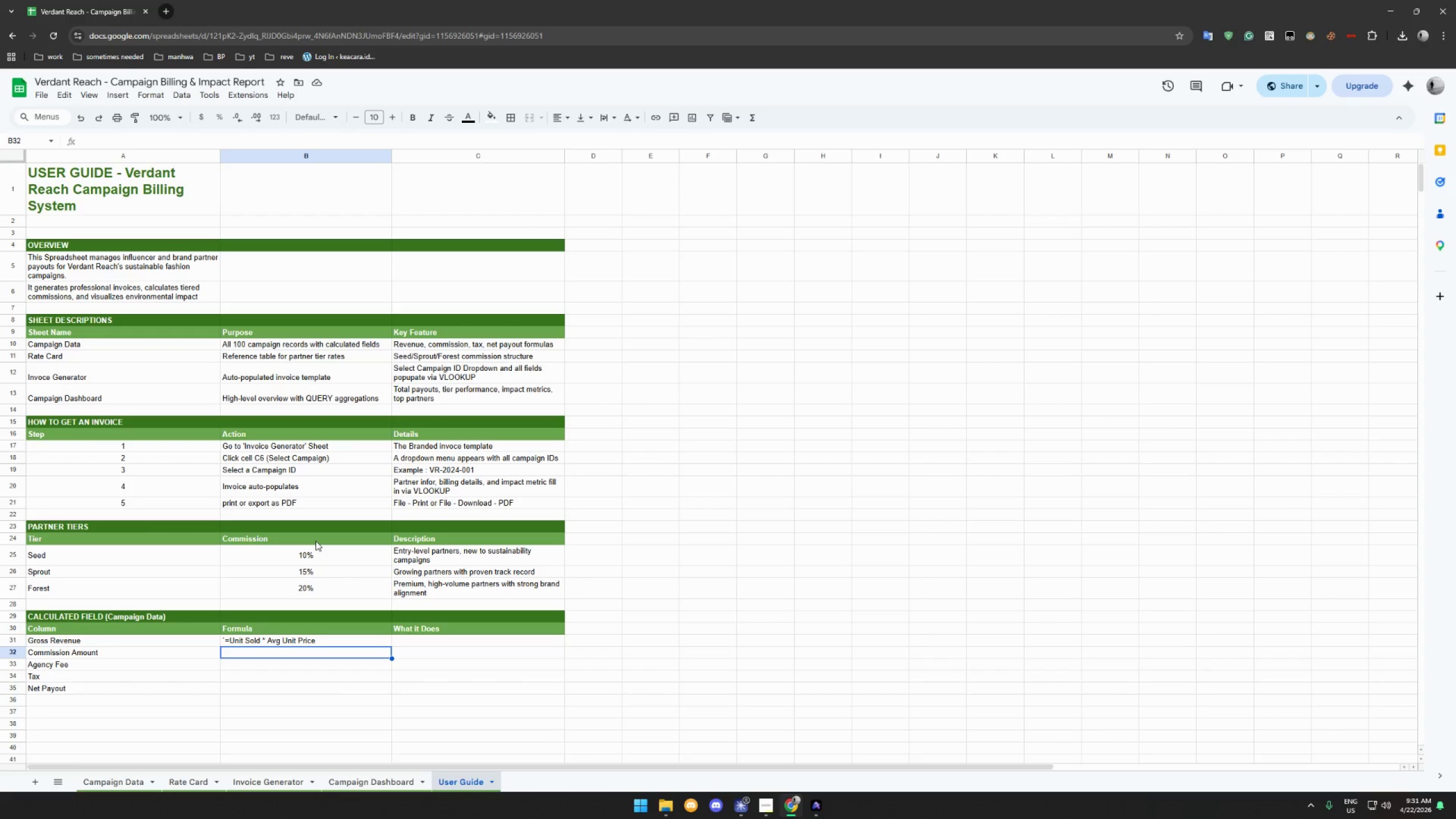 
wait(13.2)
 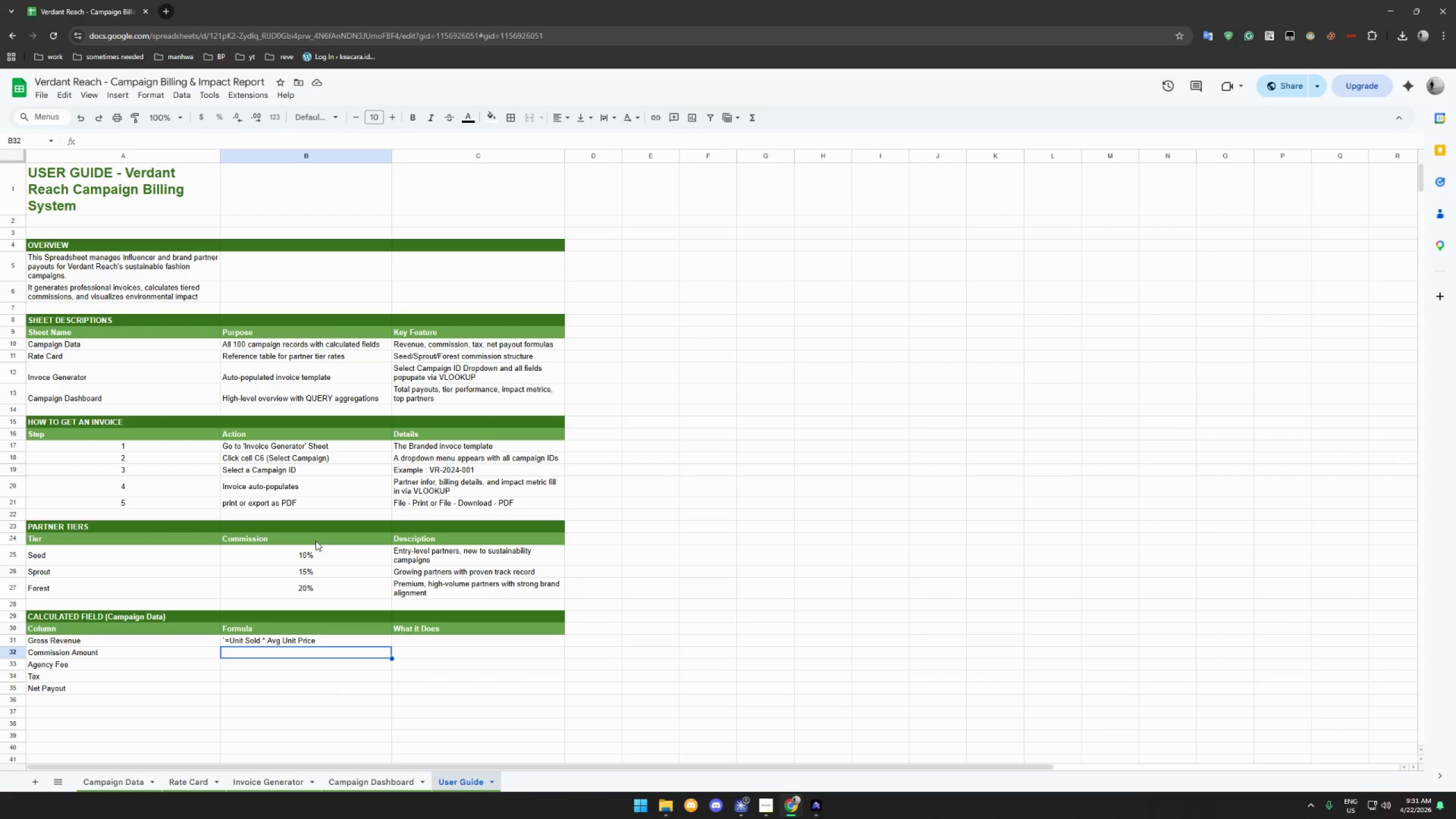 
type(`=Gross Revenue * Commisi)
key(Backspace)
type(sion Da)
key(Backspace)
key(Backspace)
type(Rate)
 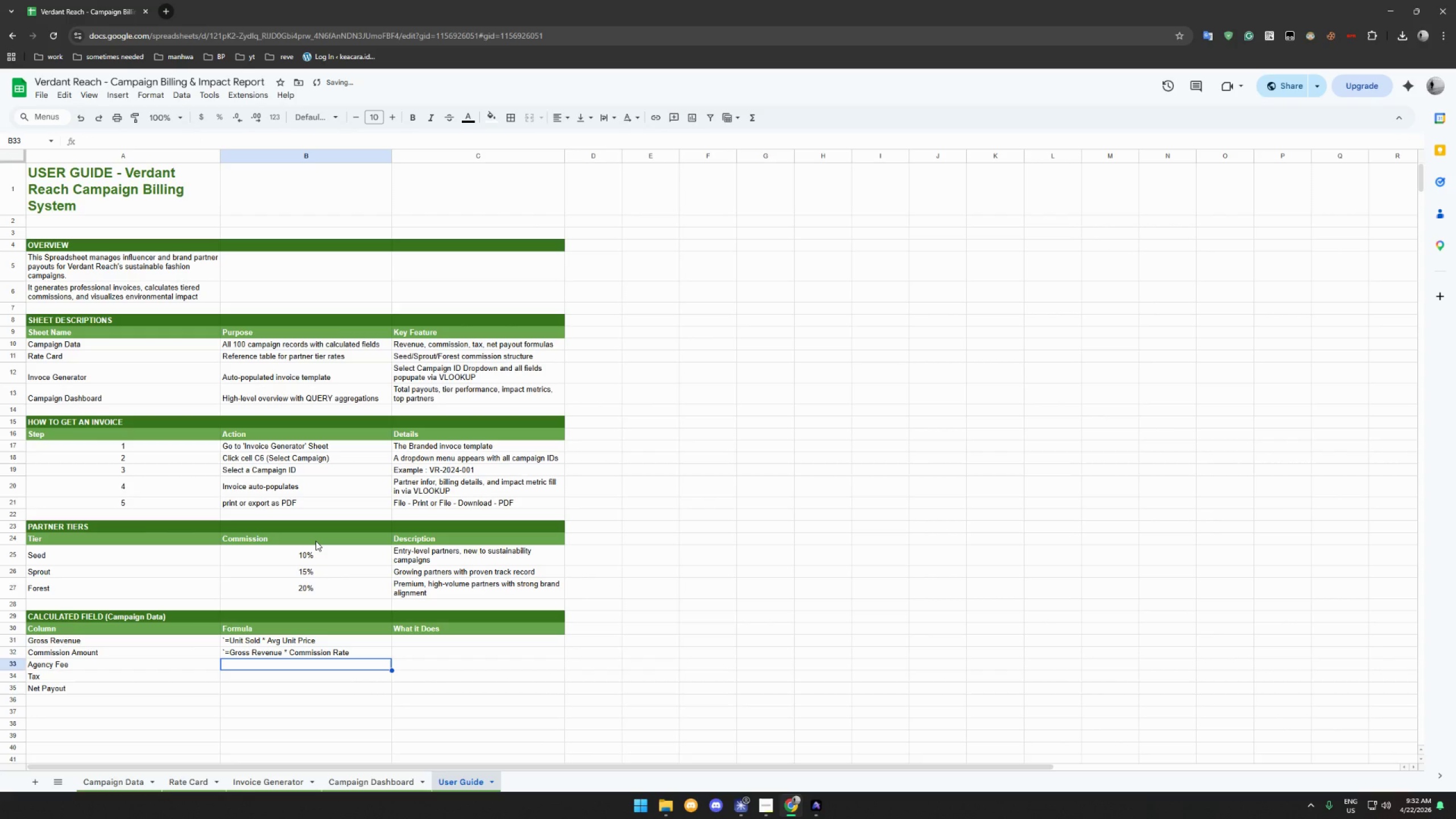 
 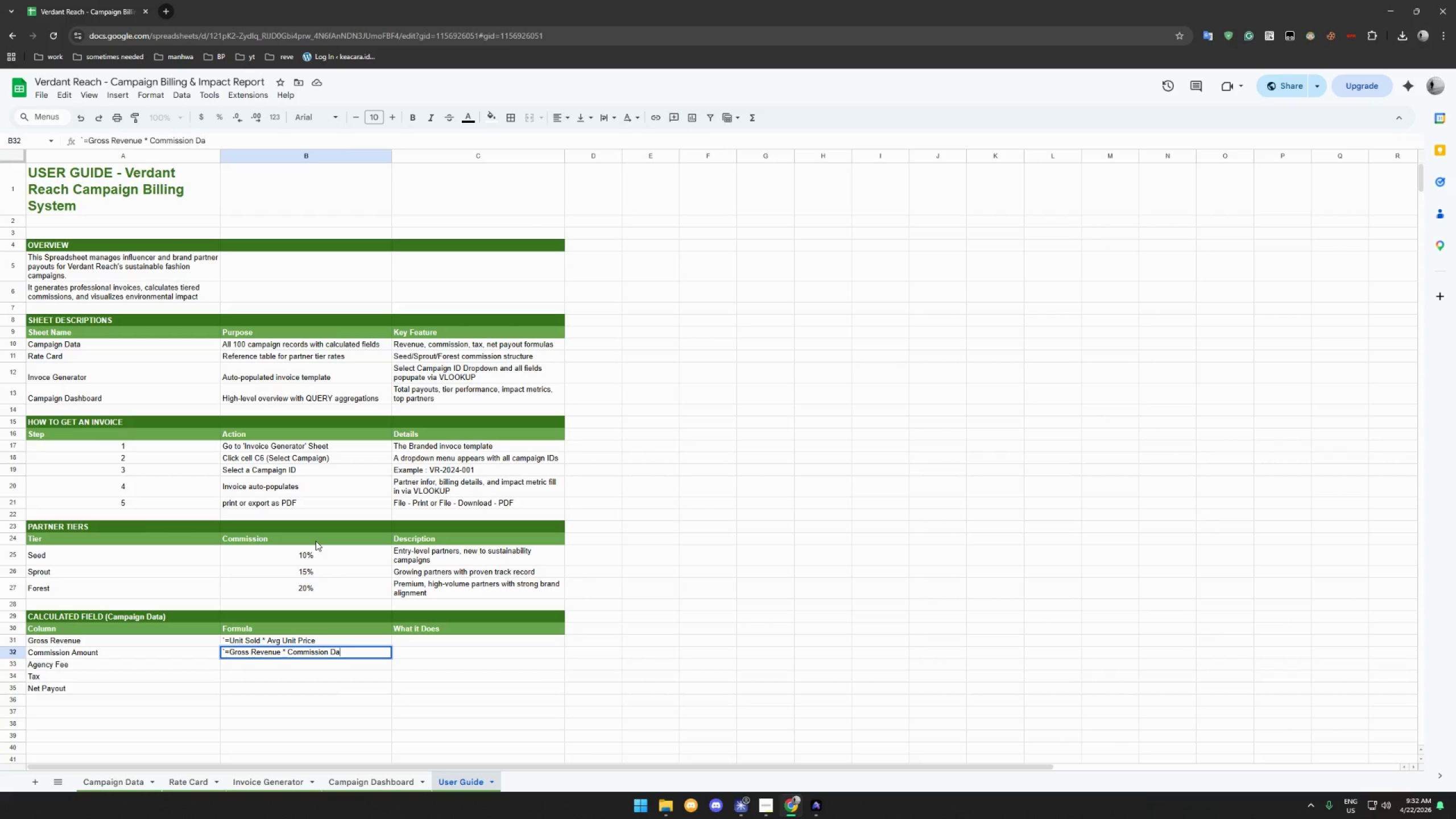 
key(Enter)
 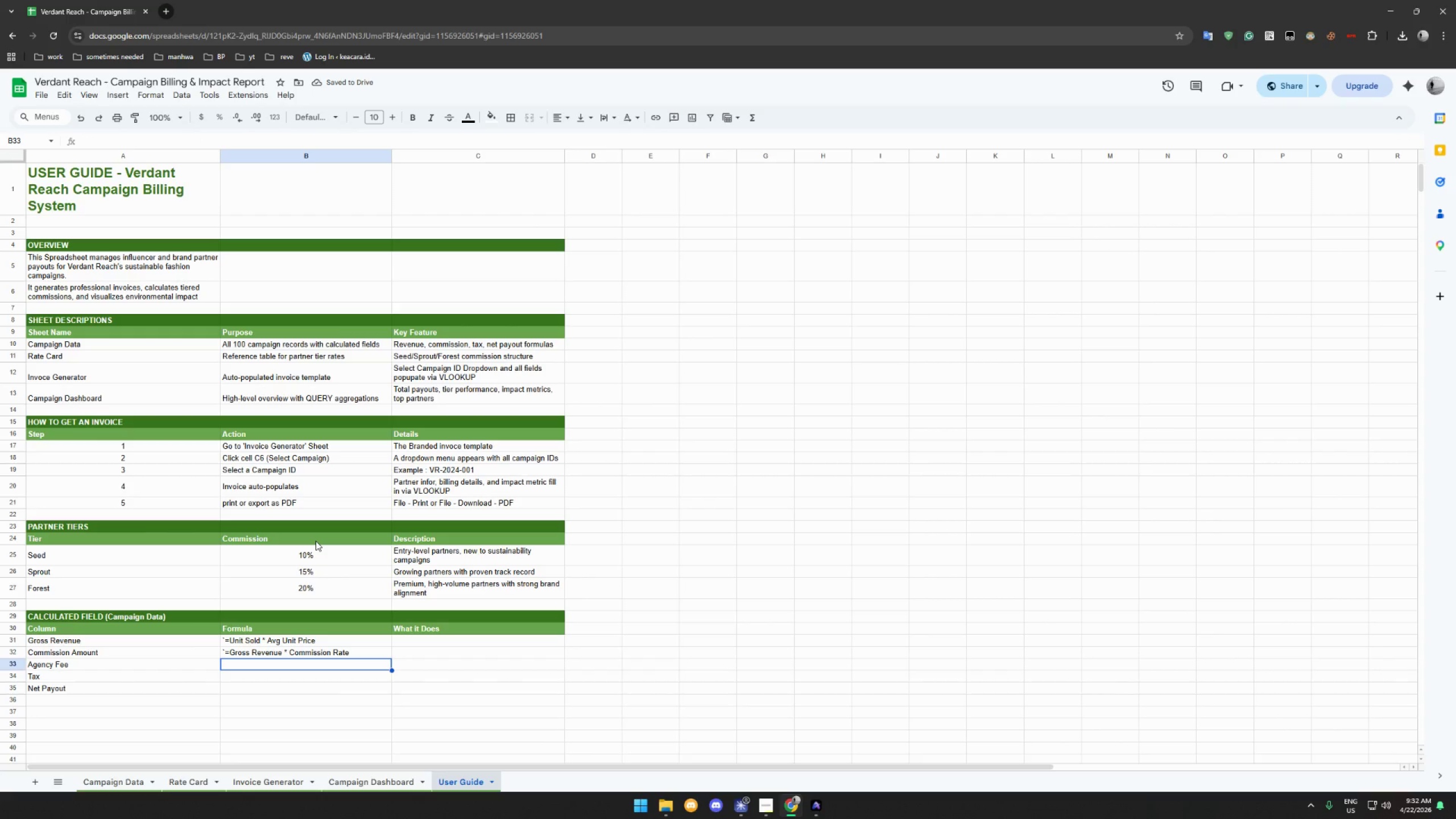 
wait(9.2)
 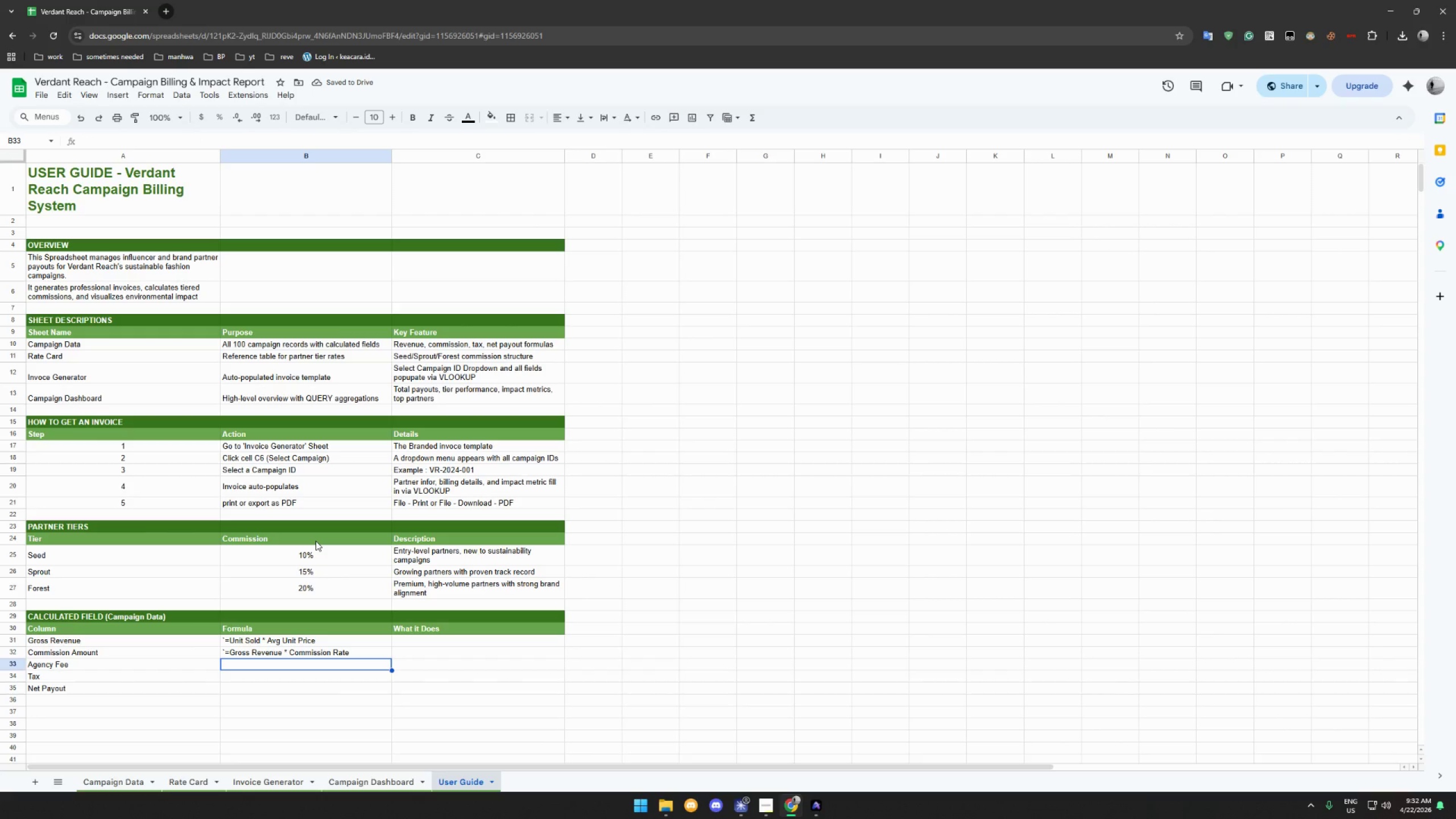 
type(`=Gross Revenue * Agency Fee Rate)
 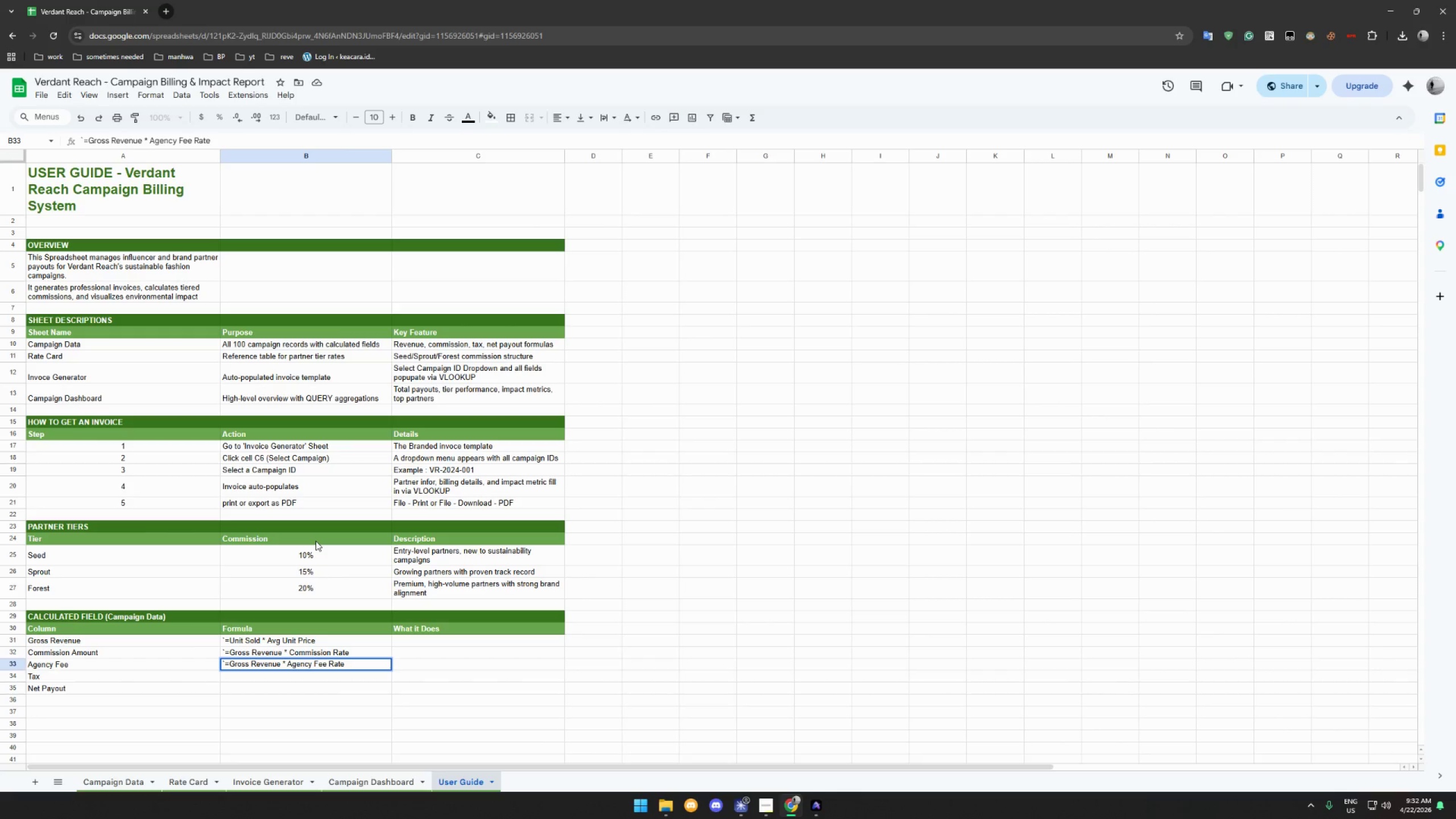 
key(Enter)
 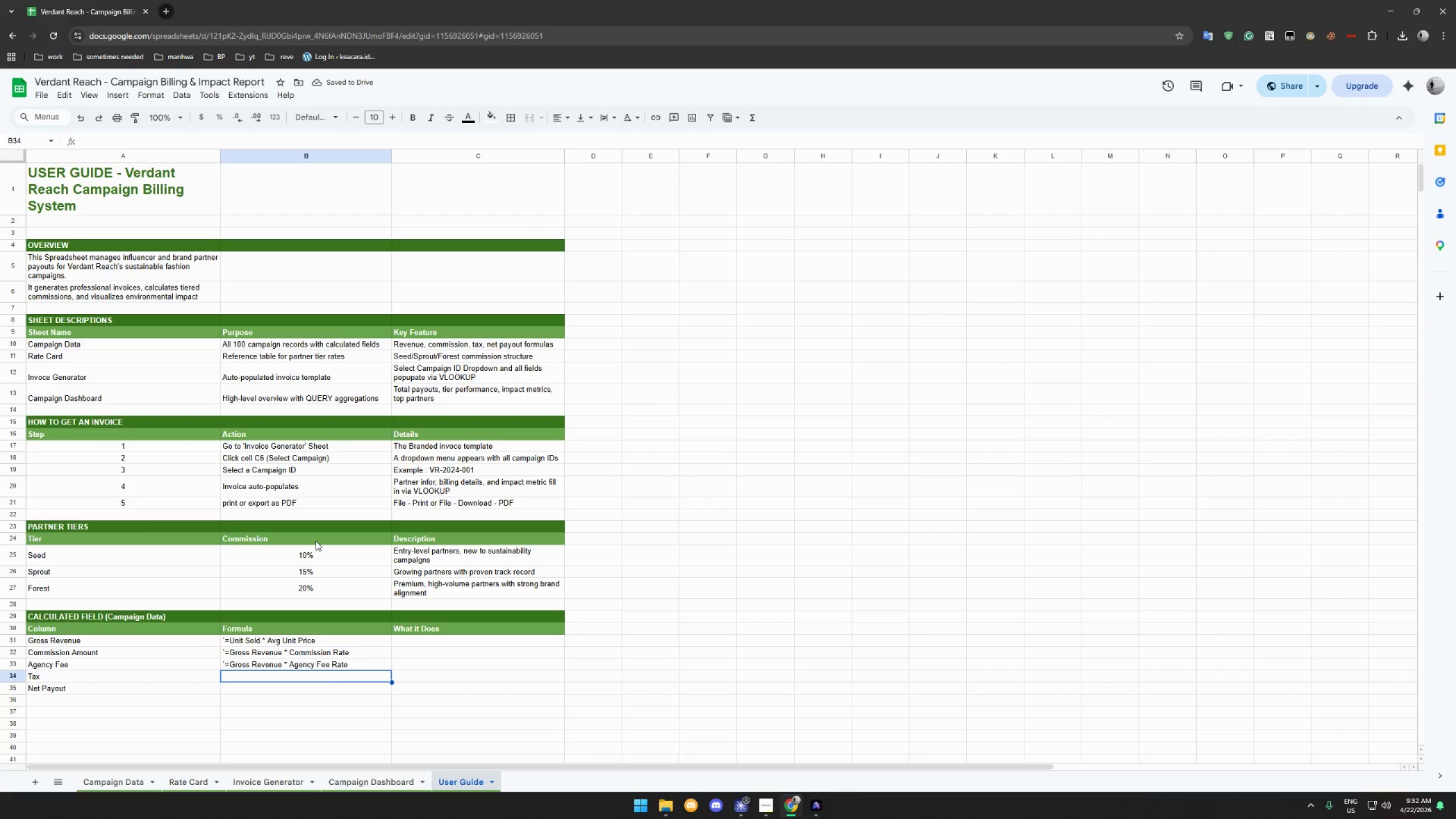 
wait(9.81)
 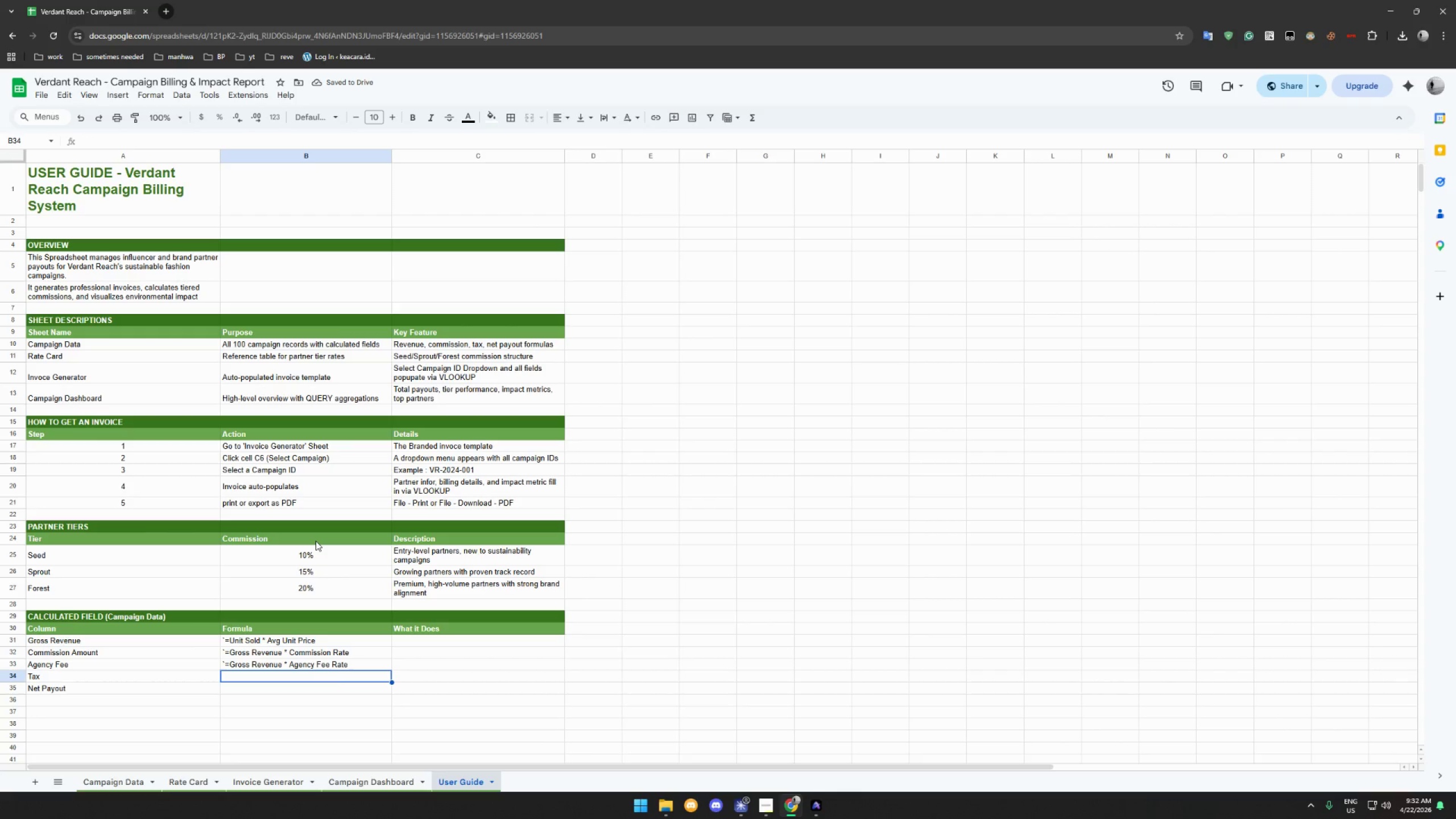 
type(`=Commission * 10%)
 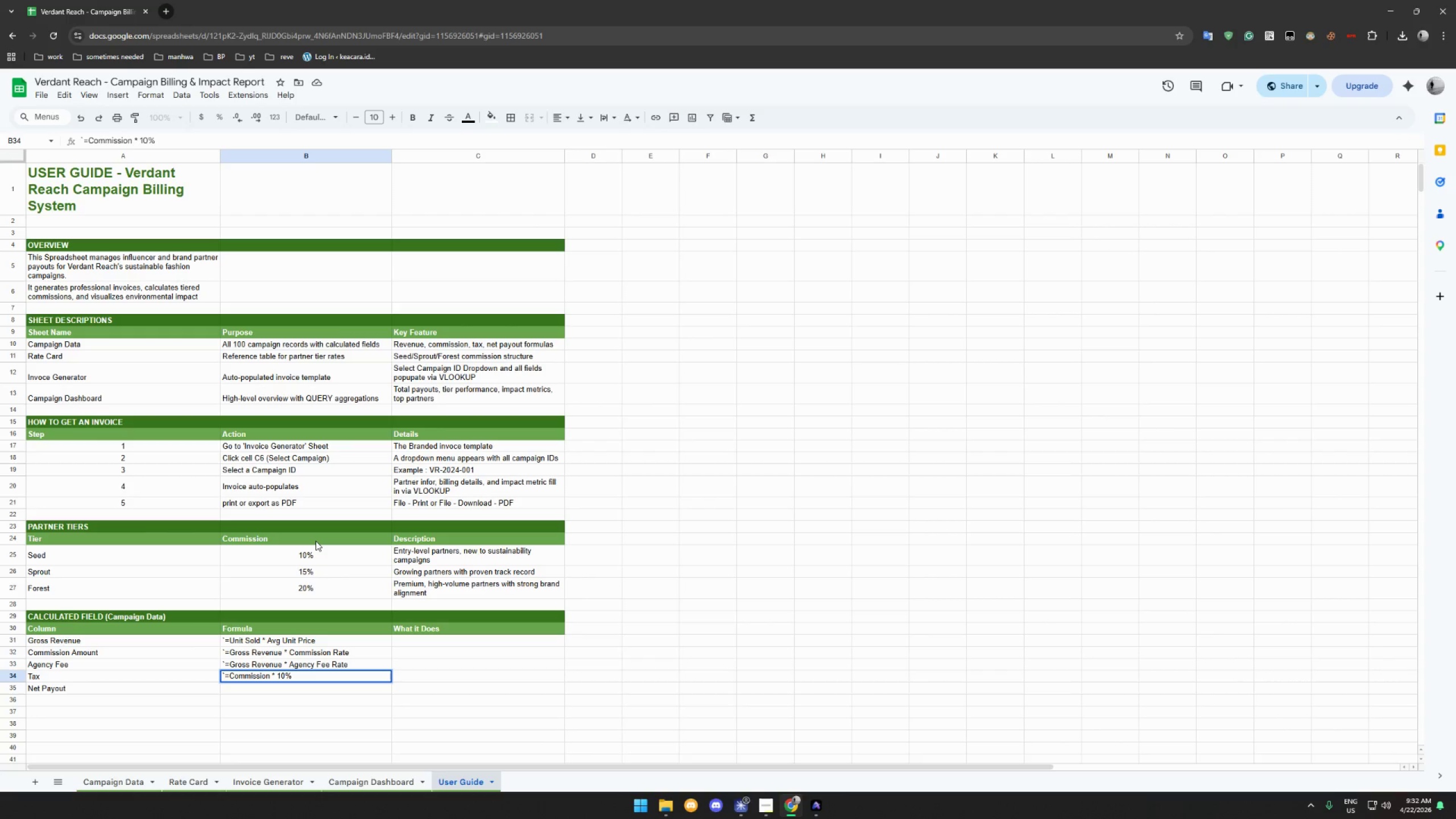 
key(Enter)
 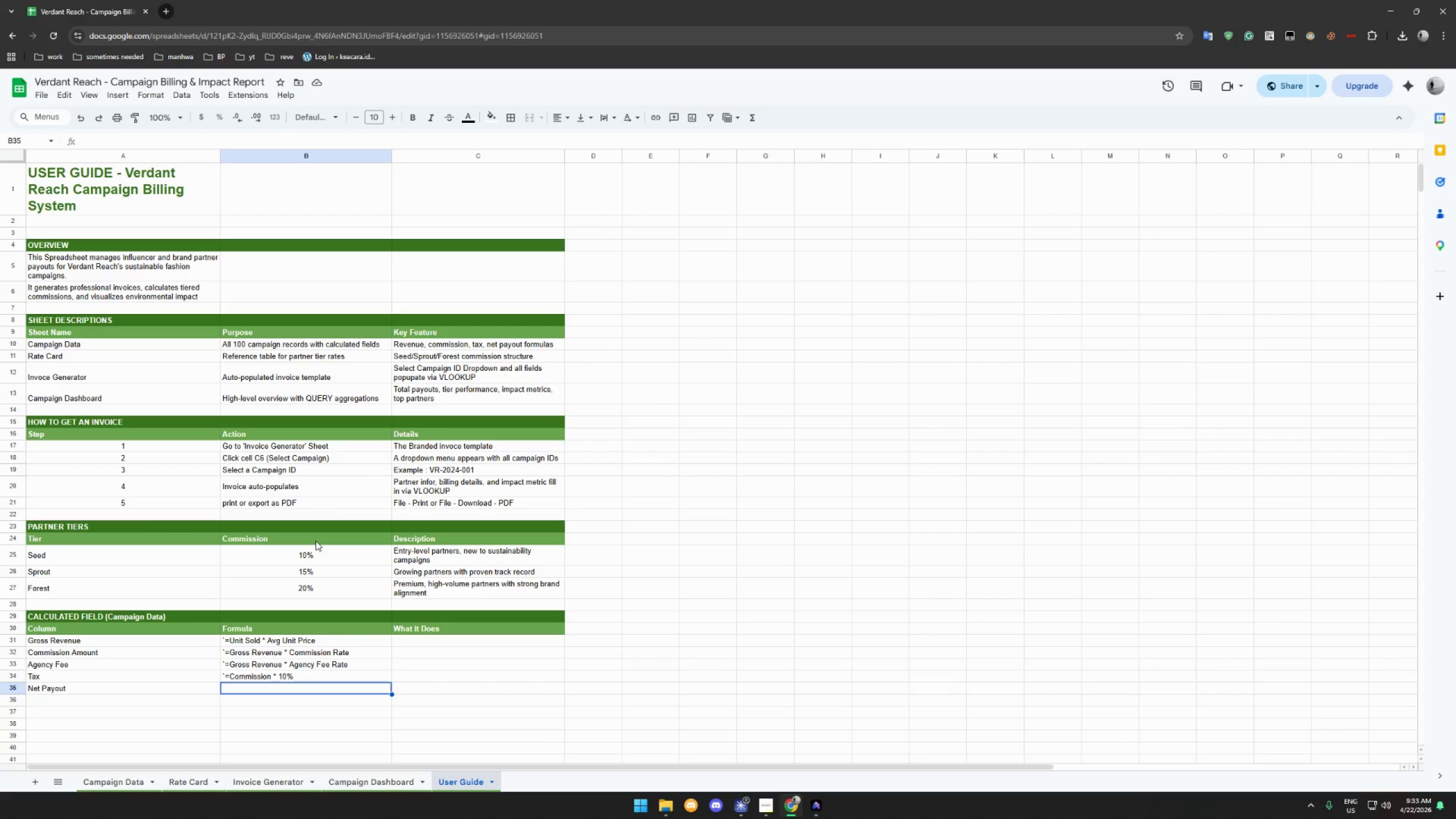 
wait(44.62)
 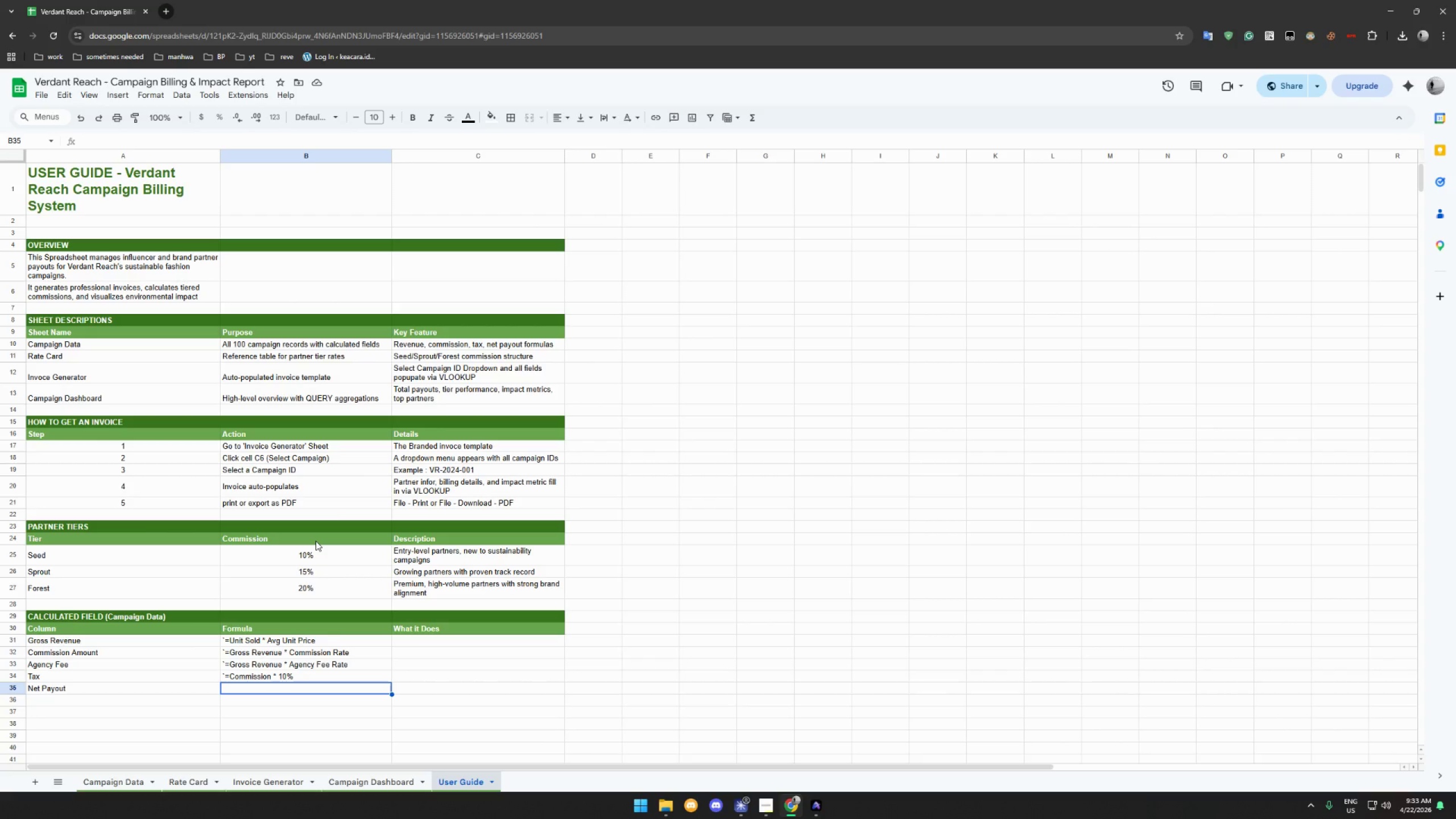 
type(=)
key(Backspace)
type(=`)
key(Backspace)
key(Backspace)
type(`=Commission - Tax)
 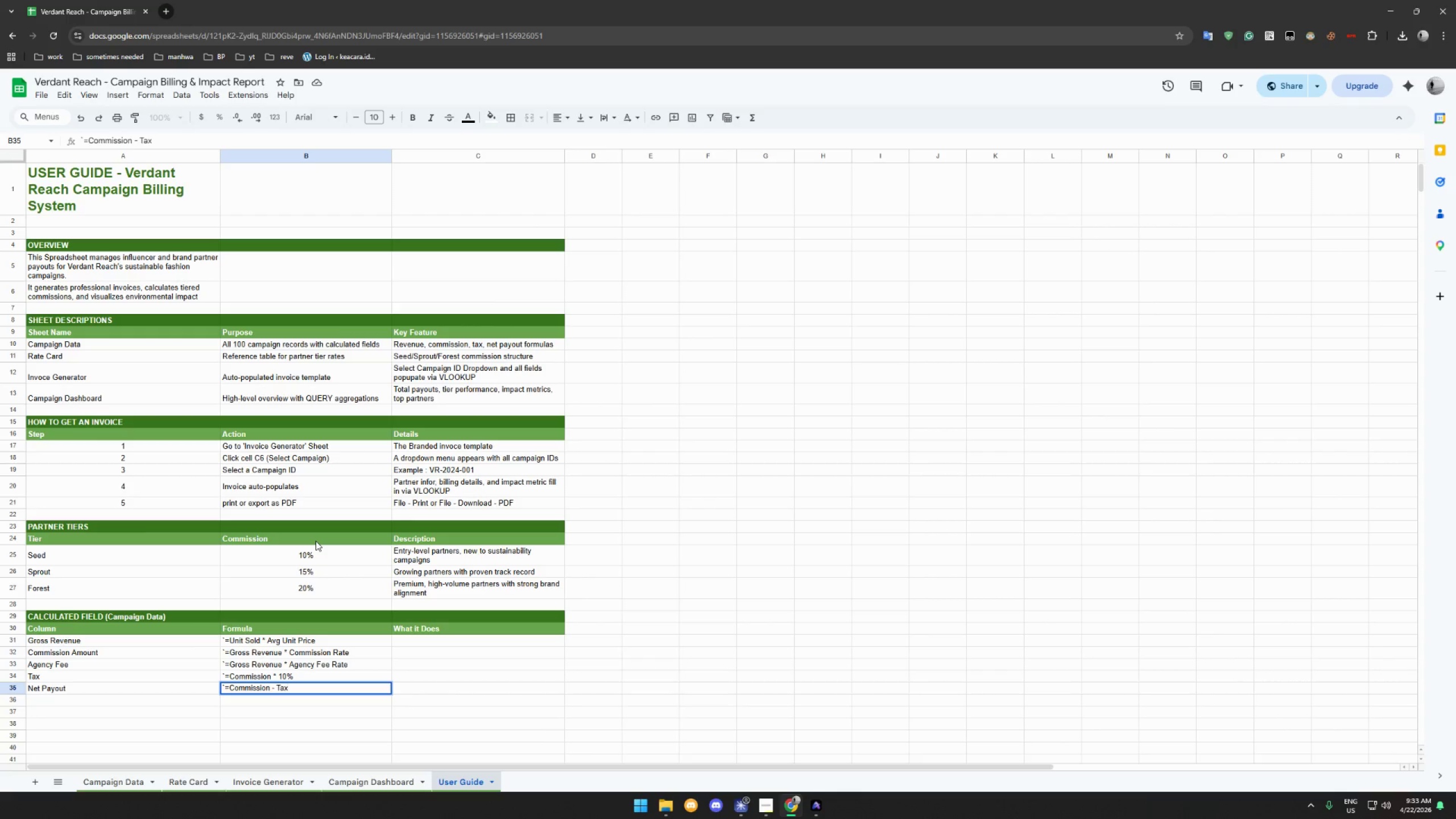 
wait(24.49)
 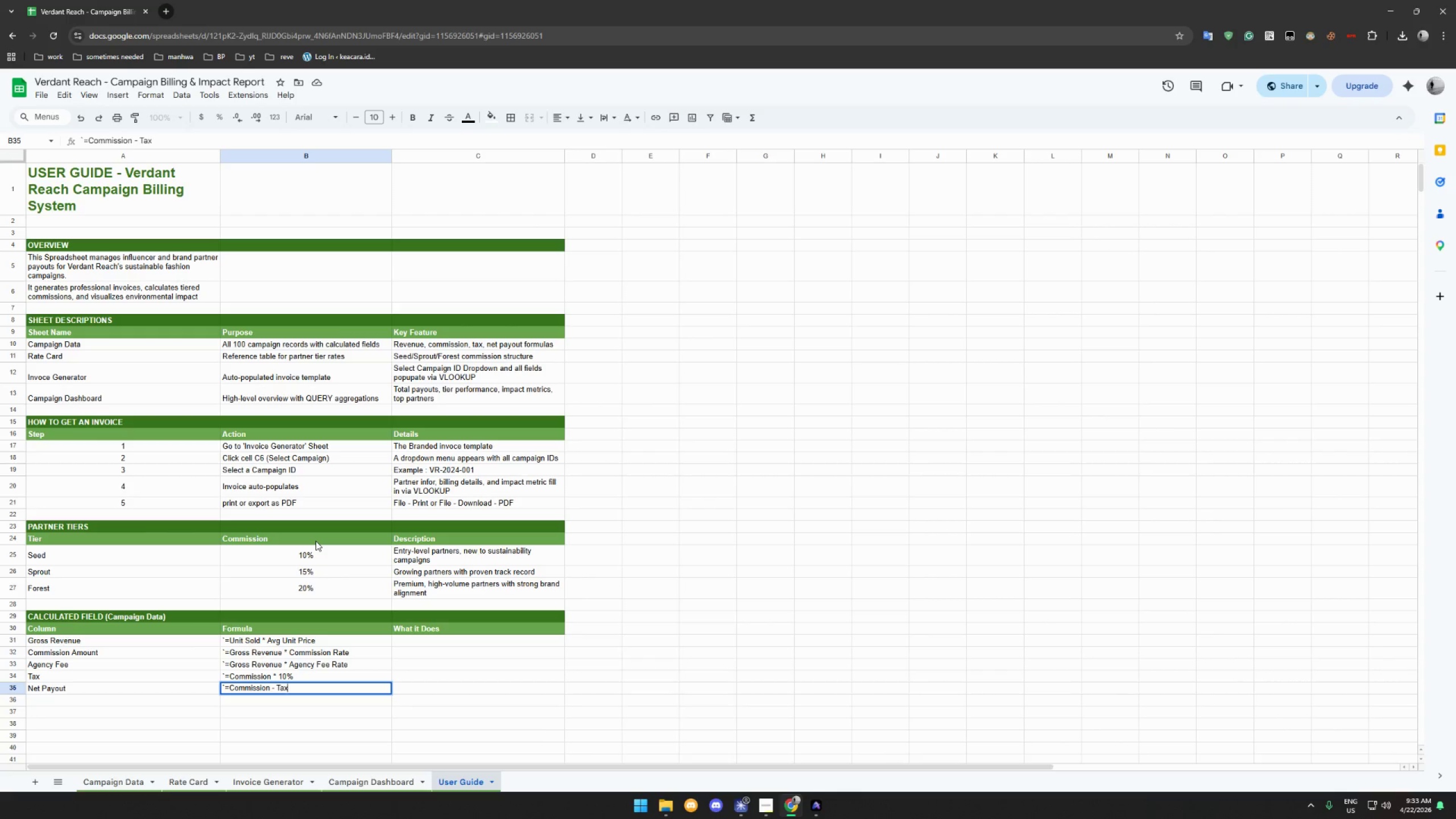 
left_click([422, 639])
 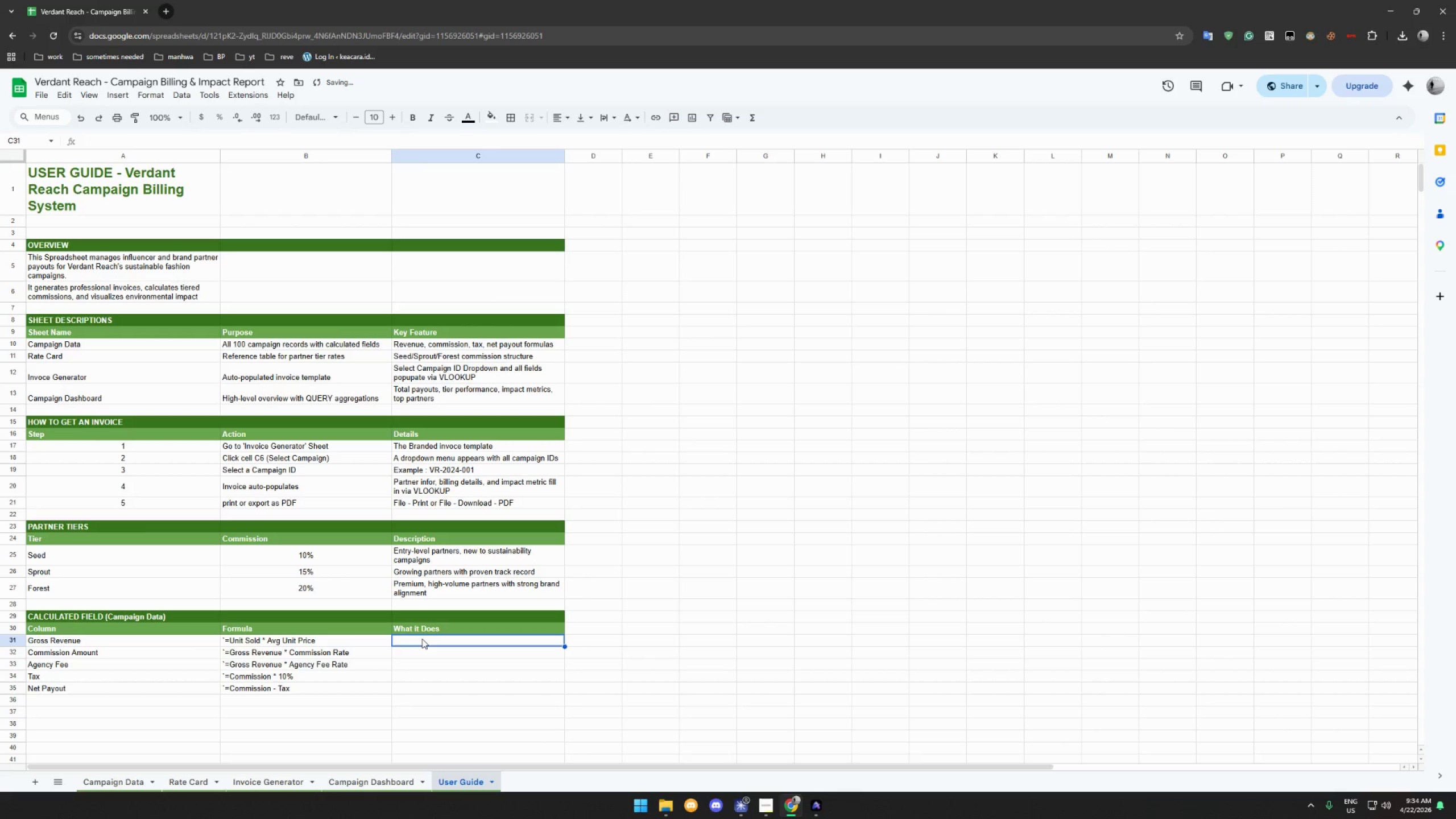 
type(Total S)
key(Backspace)
type(sales of the )
key(Backspace)
key(Backspace)
key(Backspace)
key(Backspace)
key(Backspace)
key(Backspace)
key(Backspace)
type(value of the campaign)
 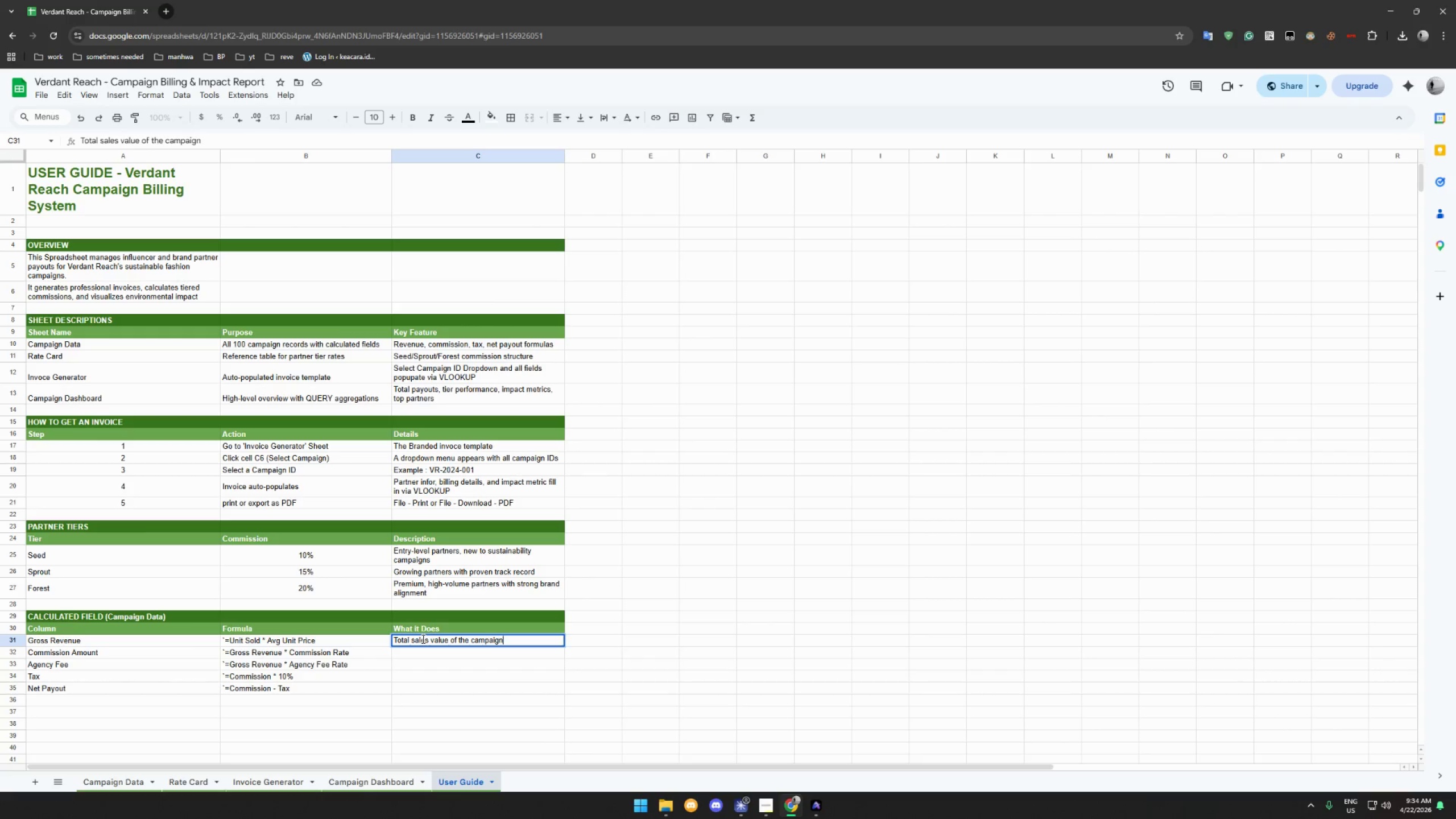 
key(Enter)
 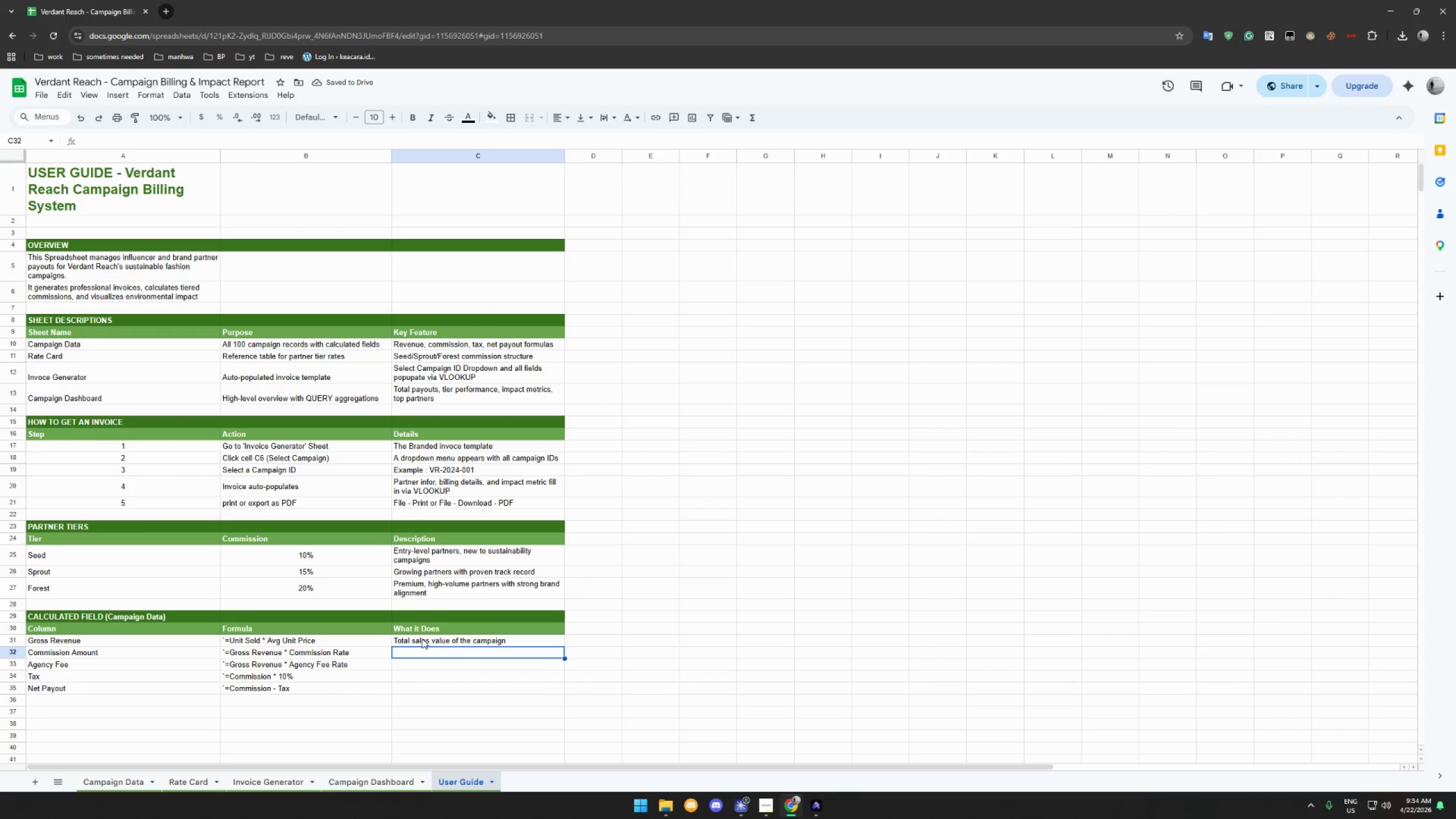 
wait(10.05)
 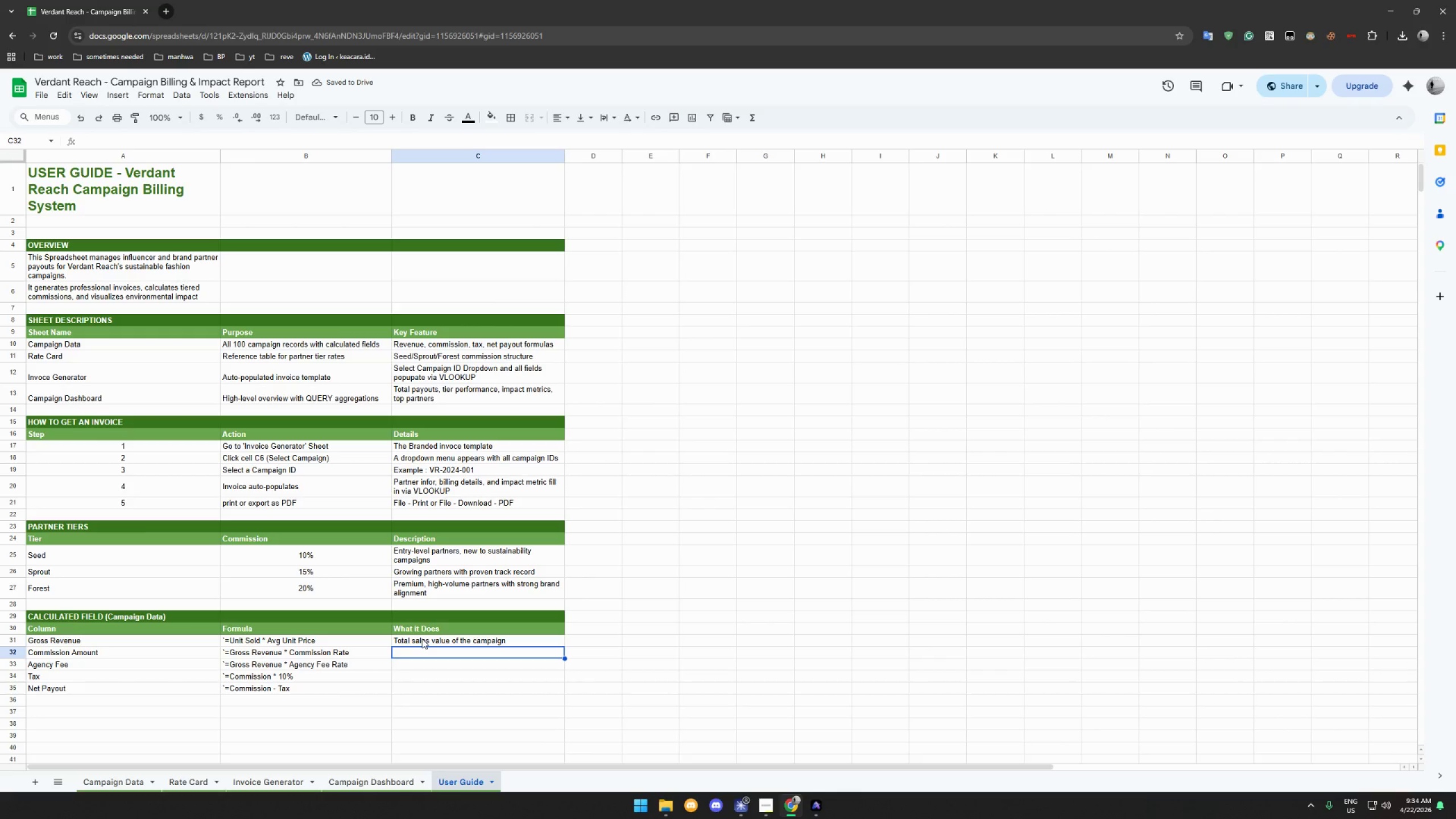 
type(Partner's earning from campaign)
 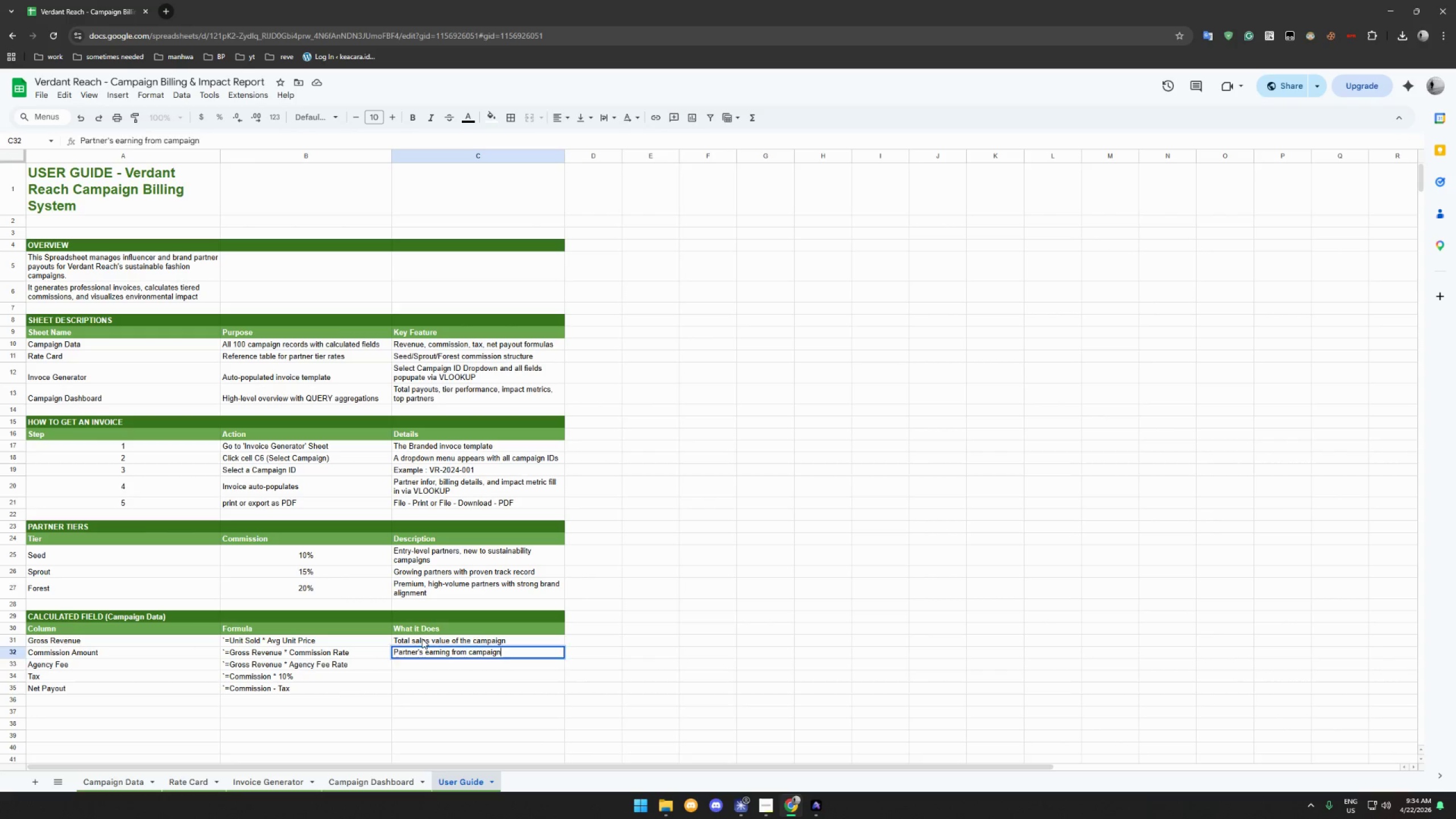 
key(Enter)
 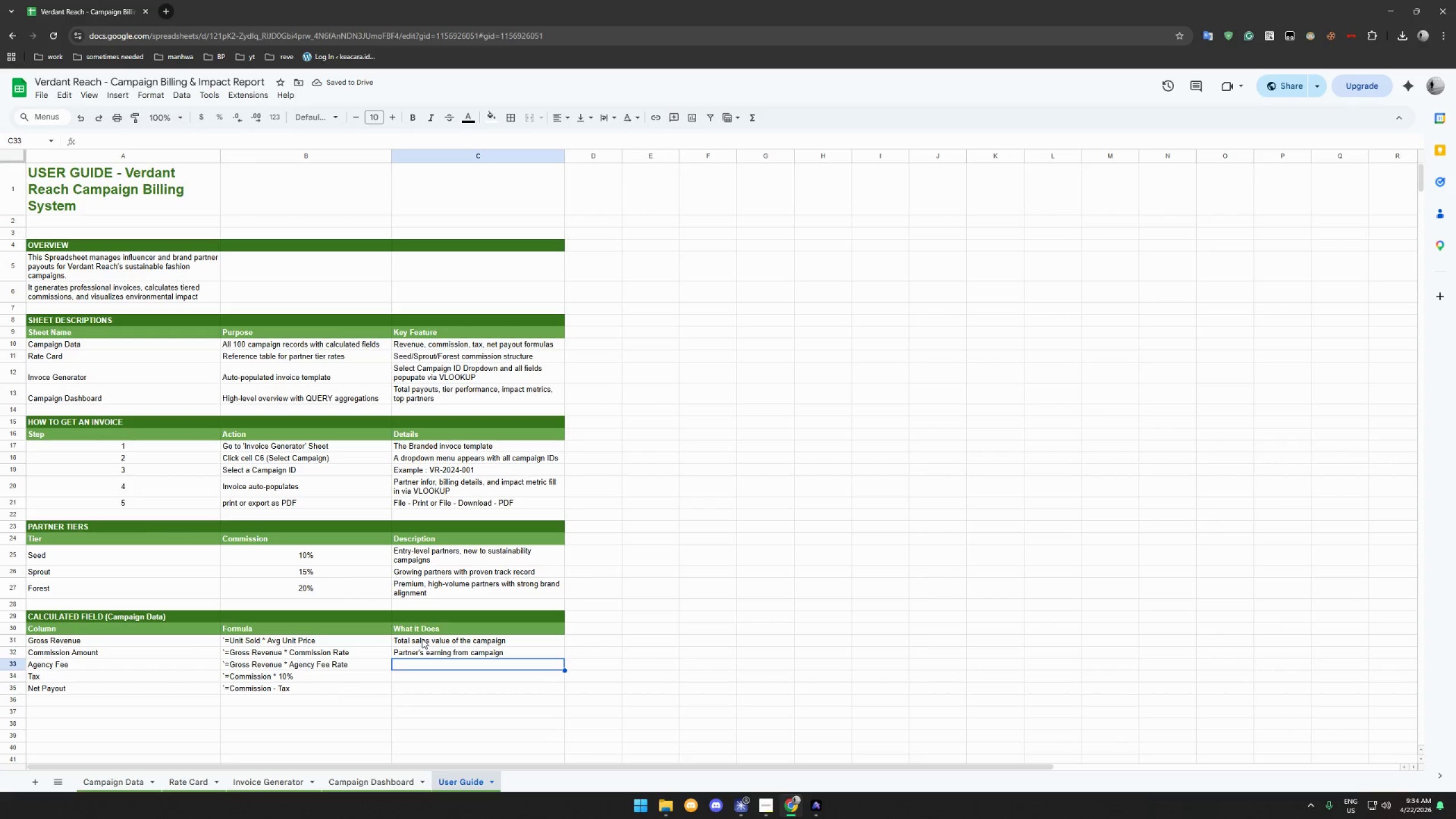 
wait(5.3)
 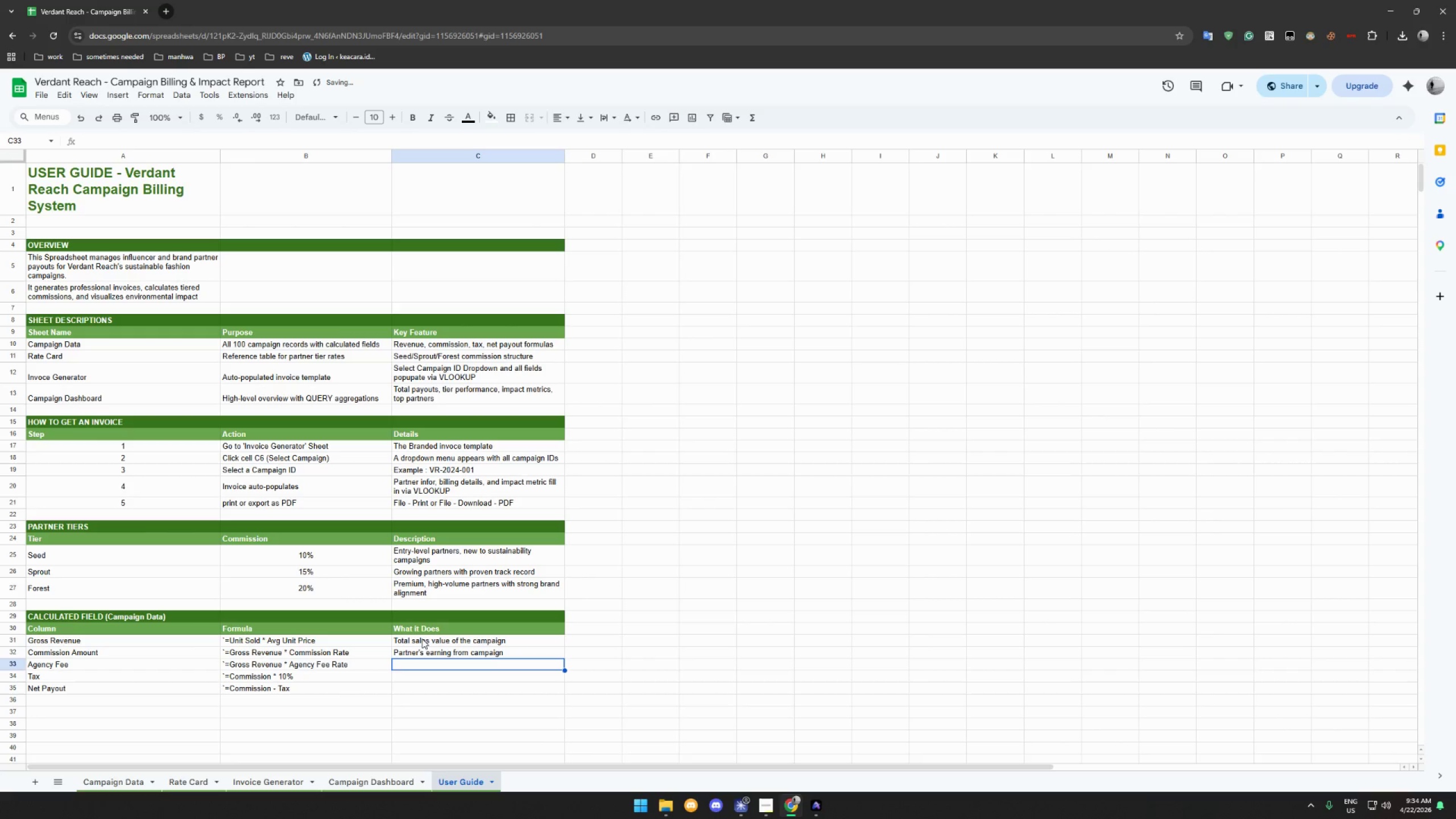 
type(Verdant Reach service fee)
 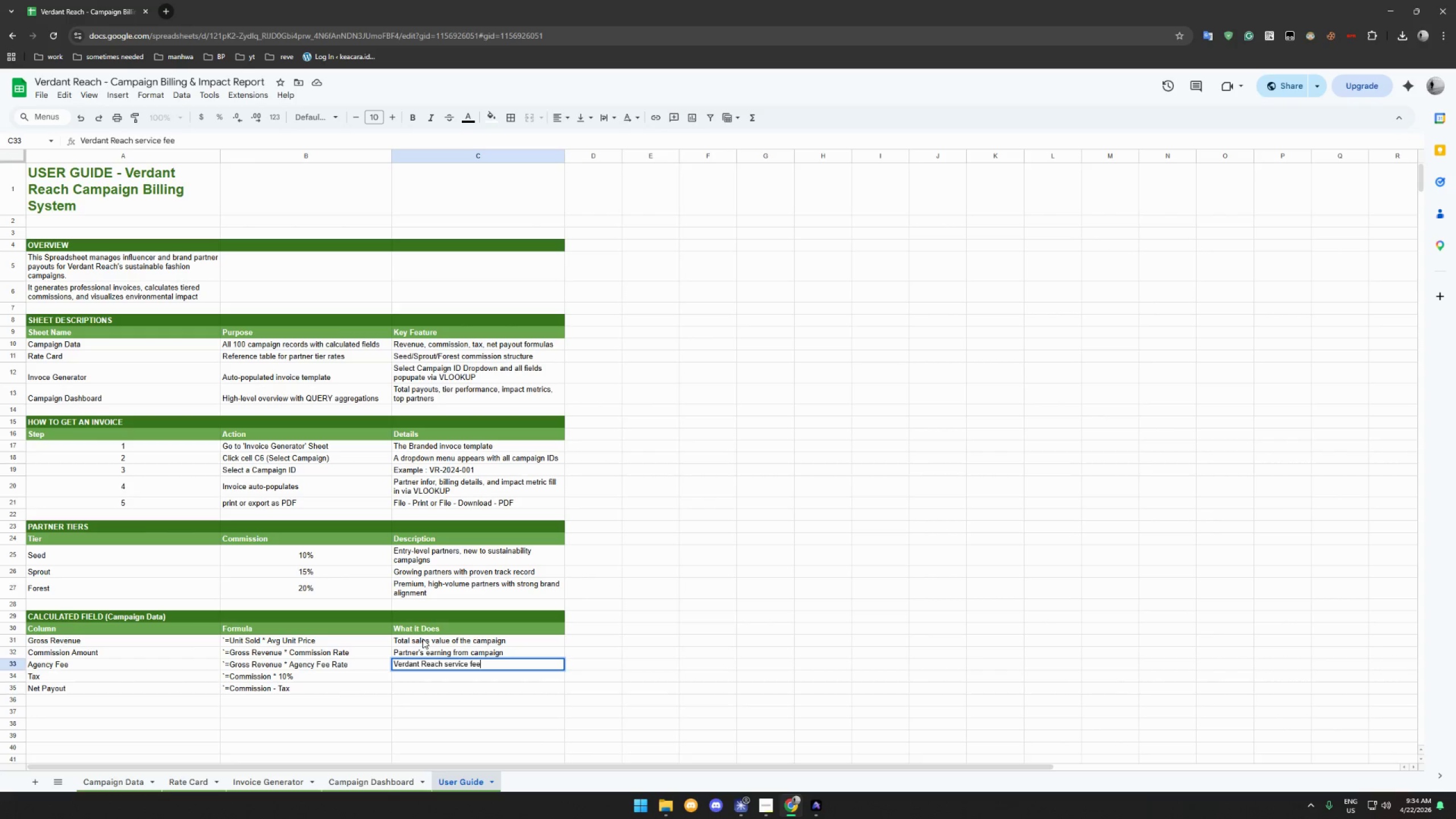 
key(Enter)
 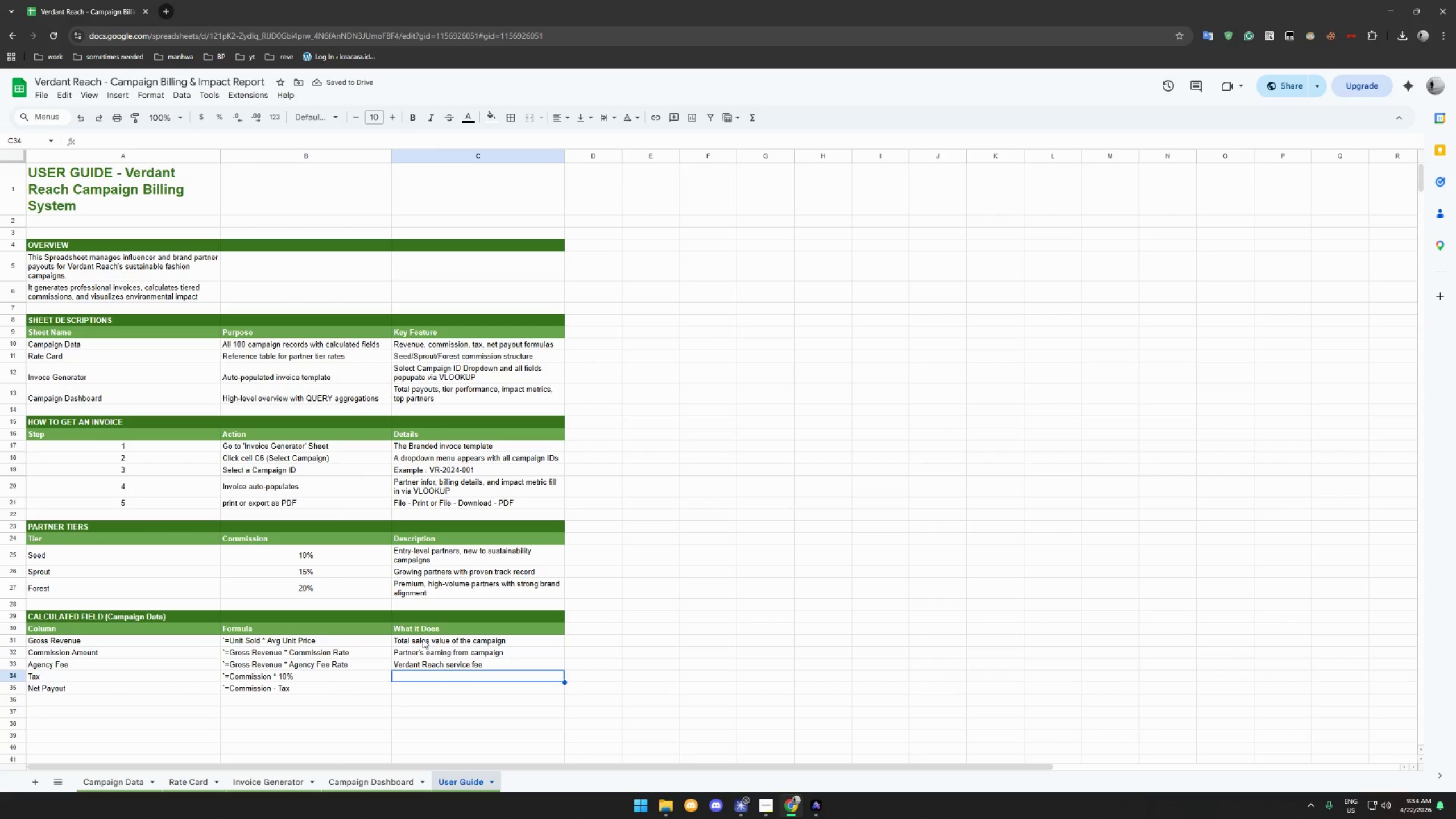 
wait(9.03)
 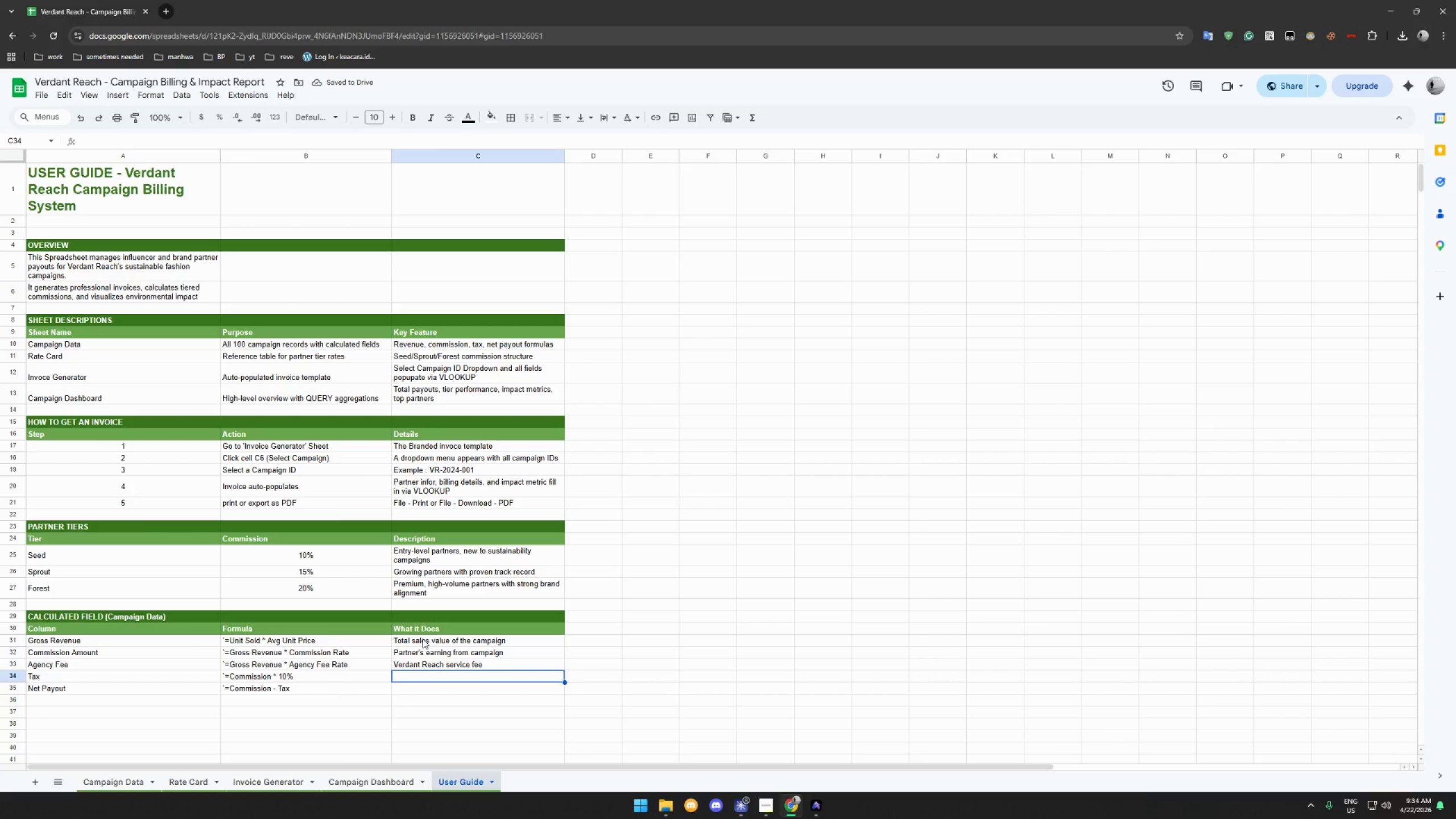 
type(Tax deducted fromn)
key(Backspace)
 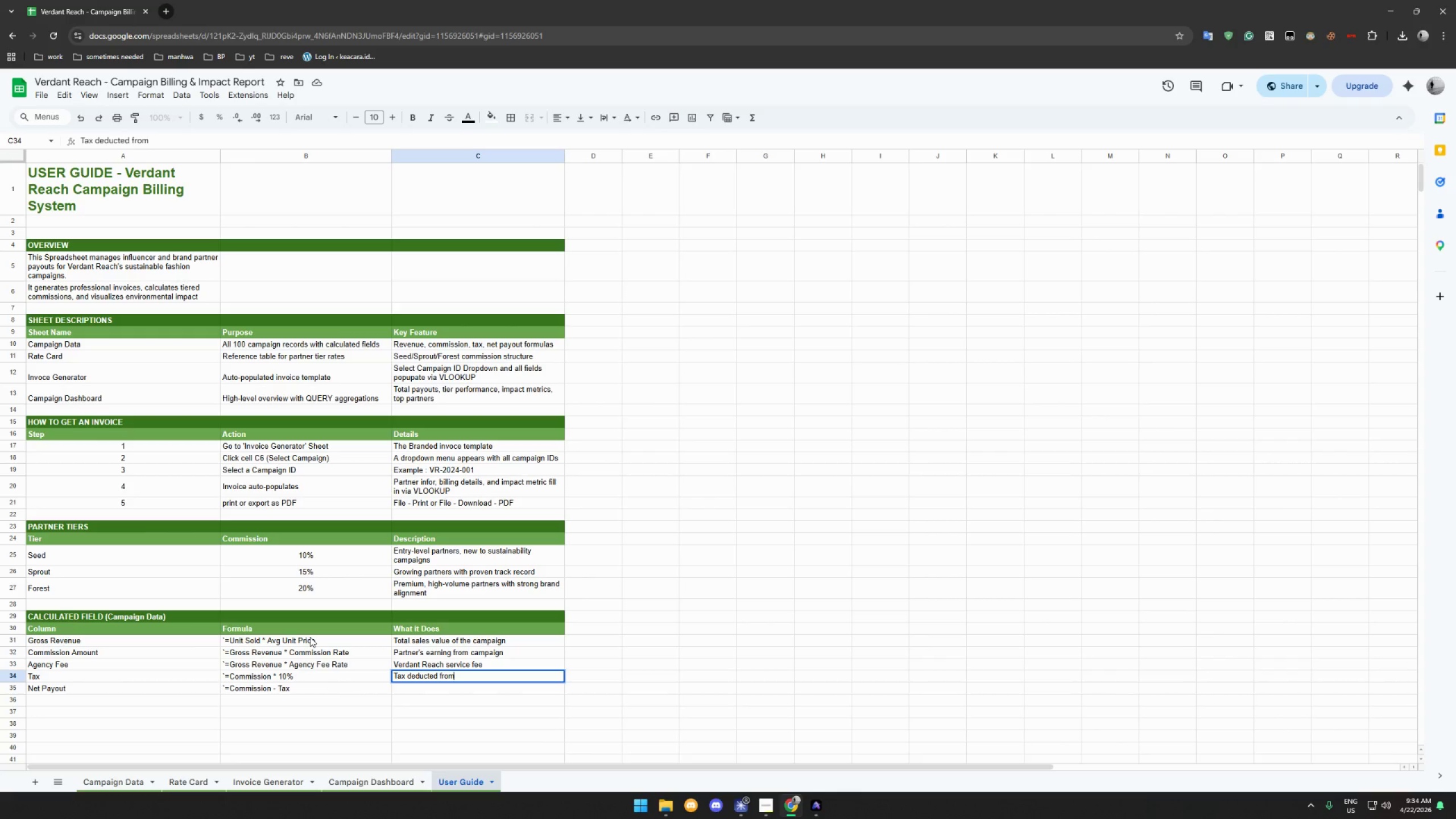 
wait(5.23)
 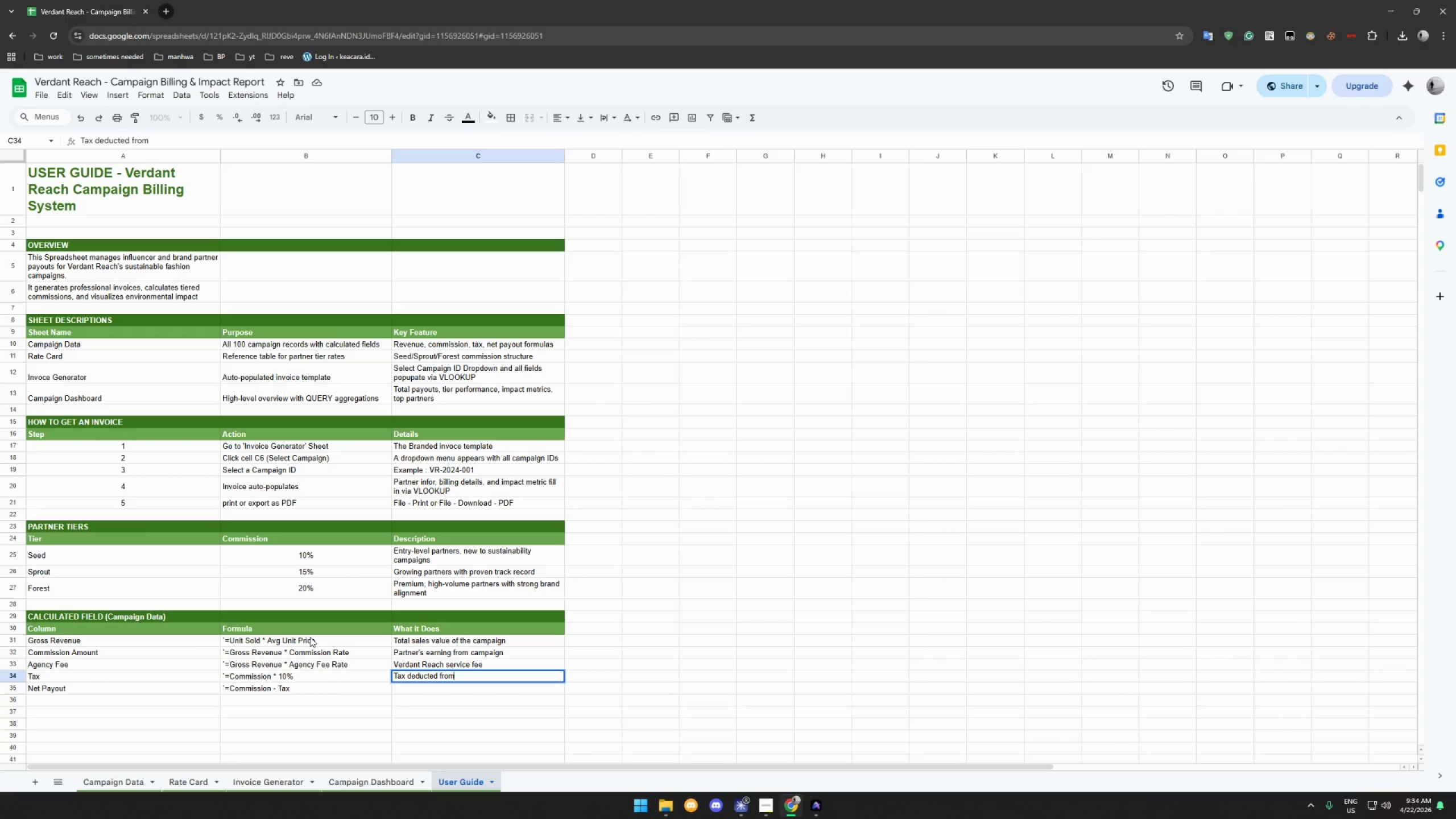 
type( partner commission)
 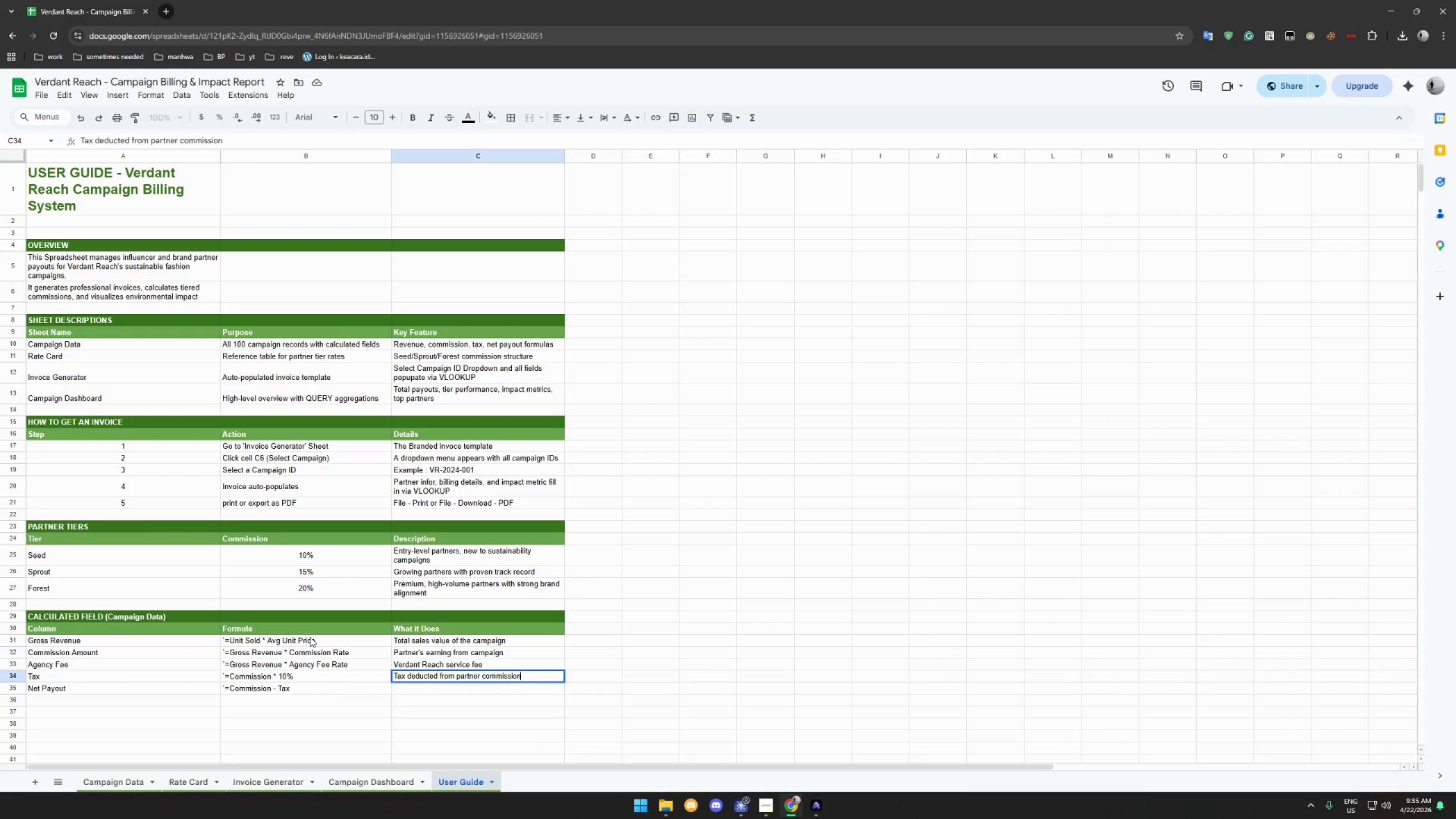 
key(Enter)
 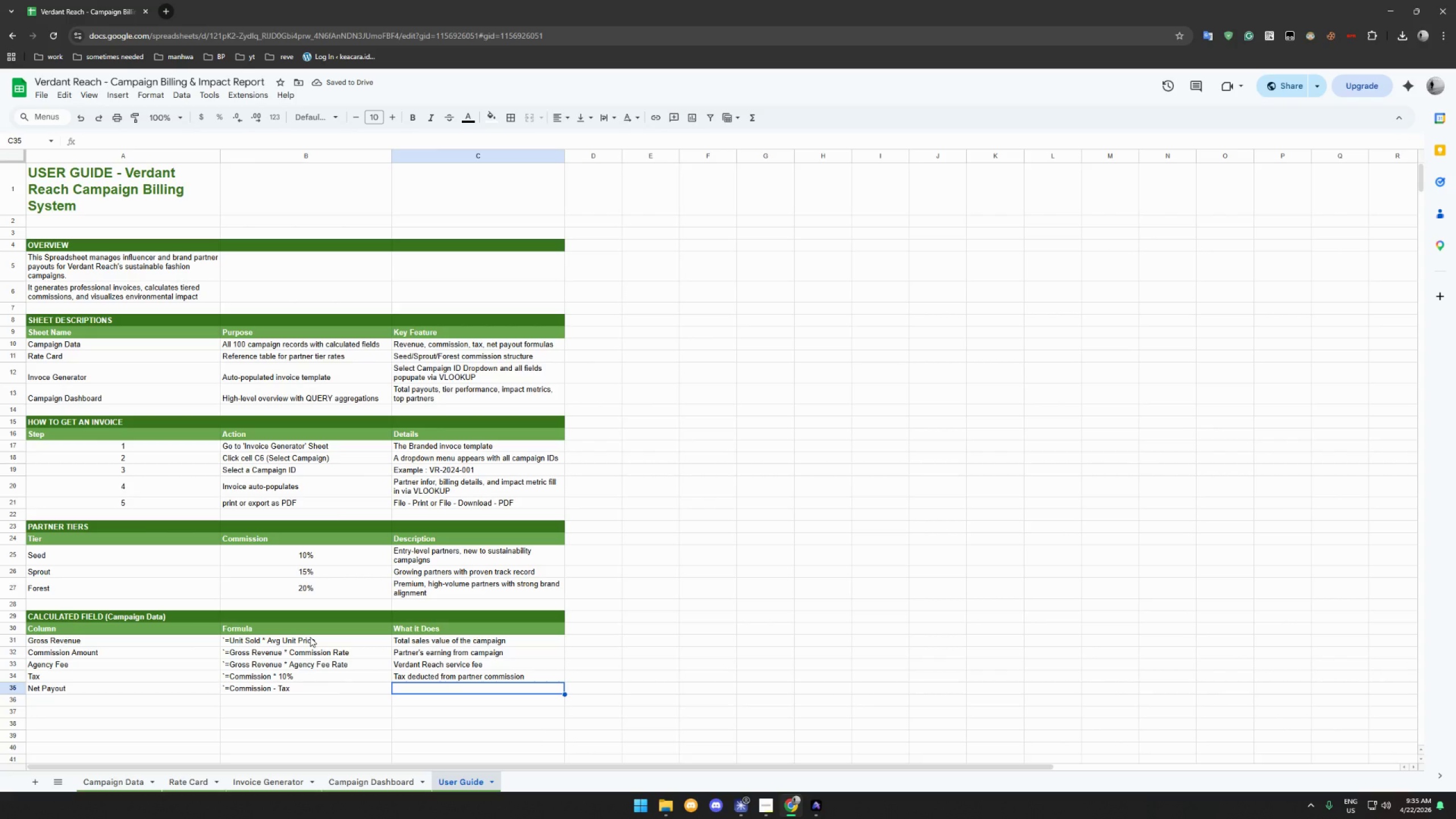 
wait(5.17)
 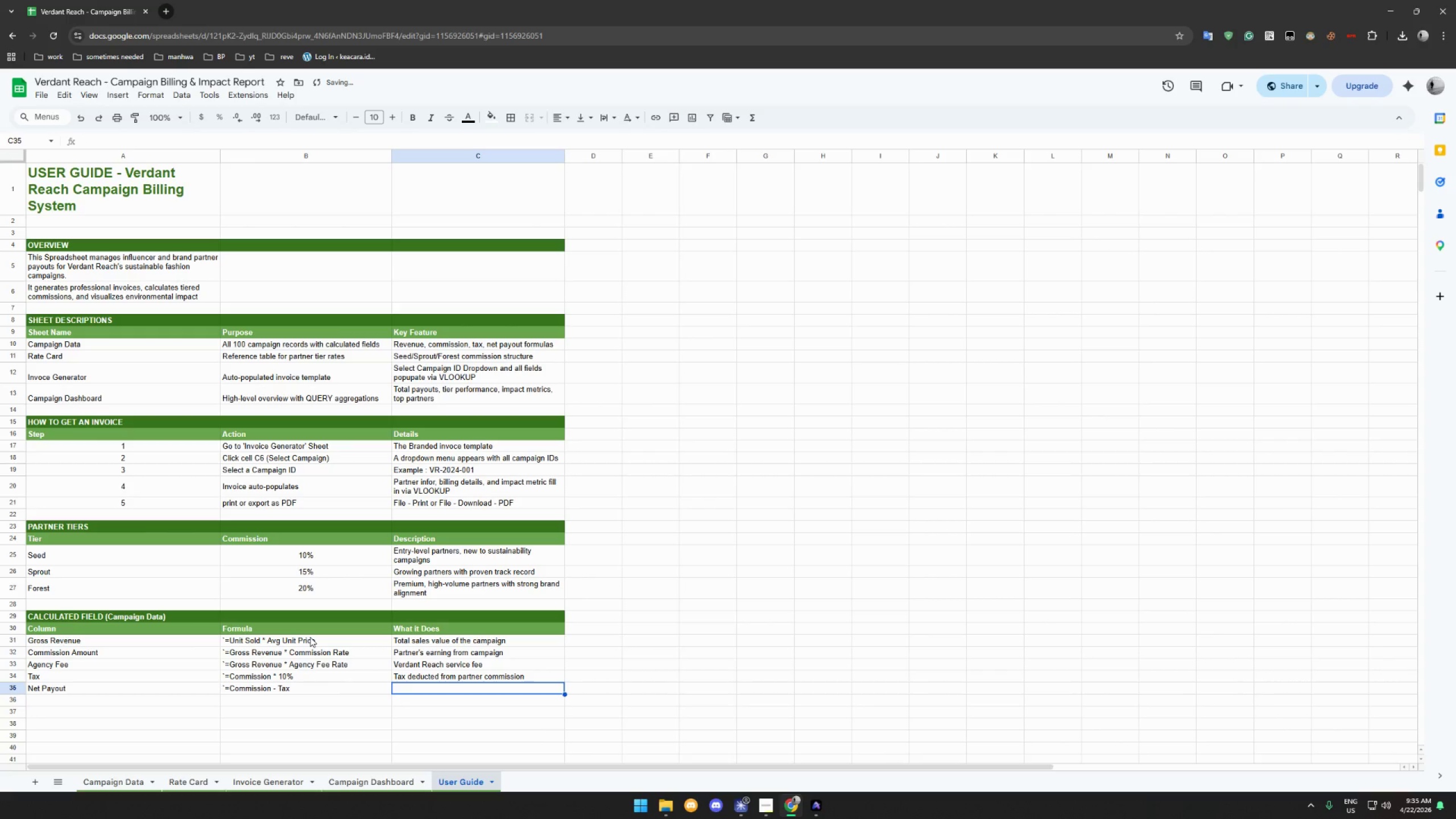 
type(What the partner's actually rece)
key(Backspace)
type(ieve)
 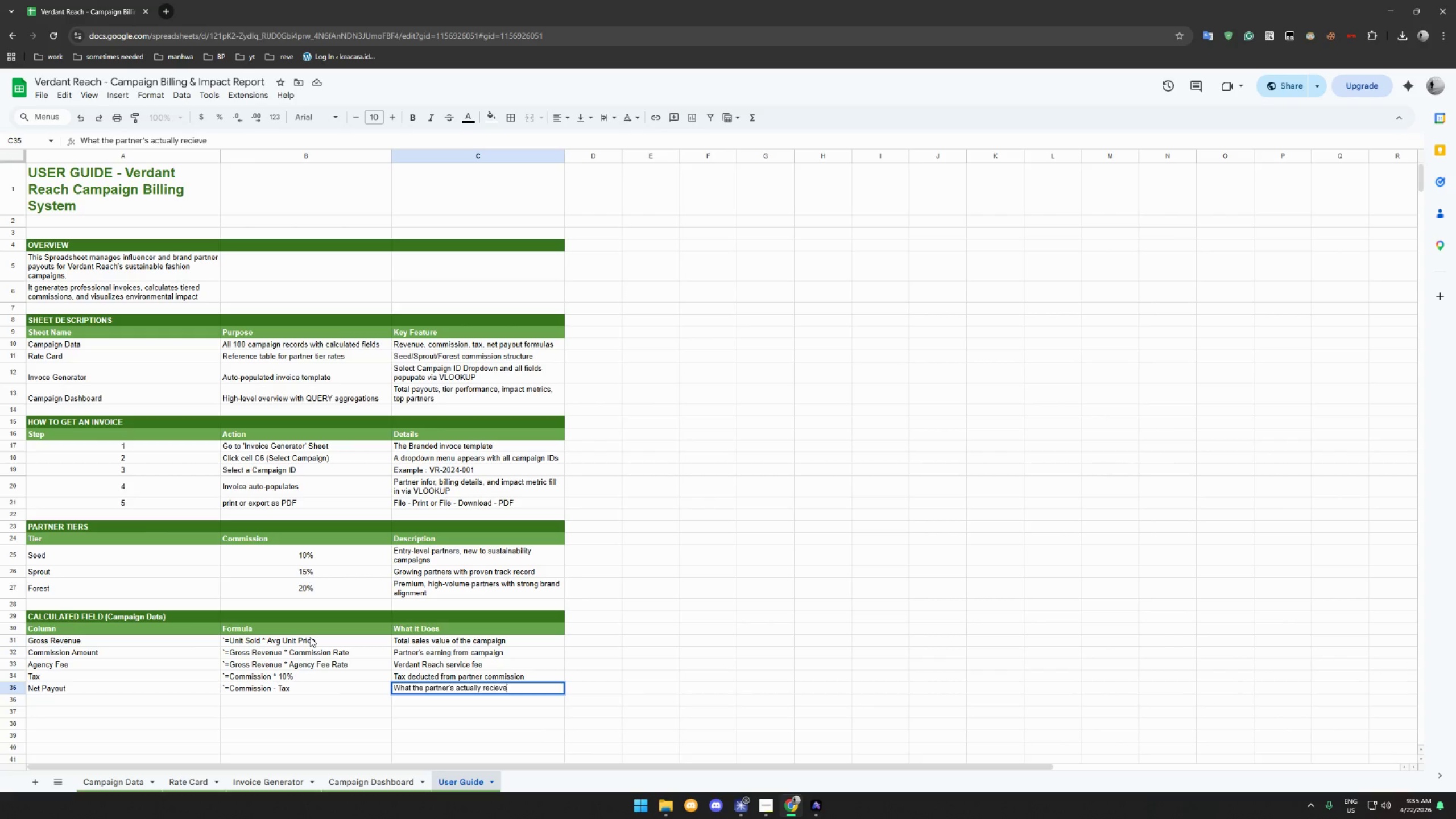 
key(Enter)
 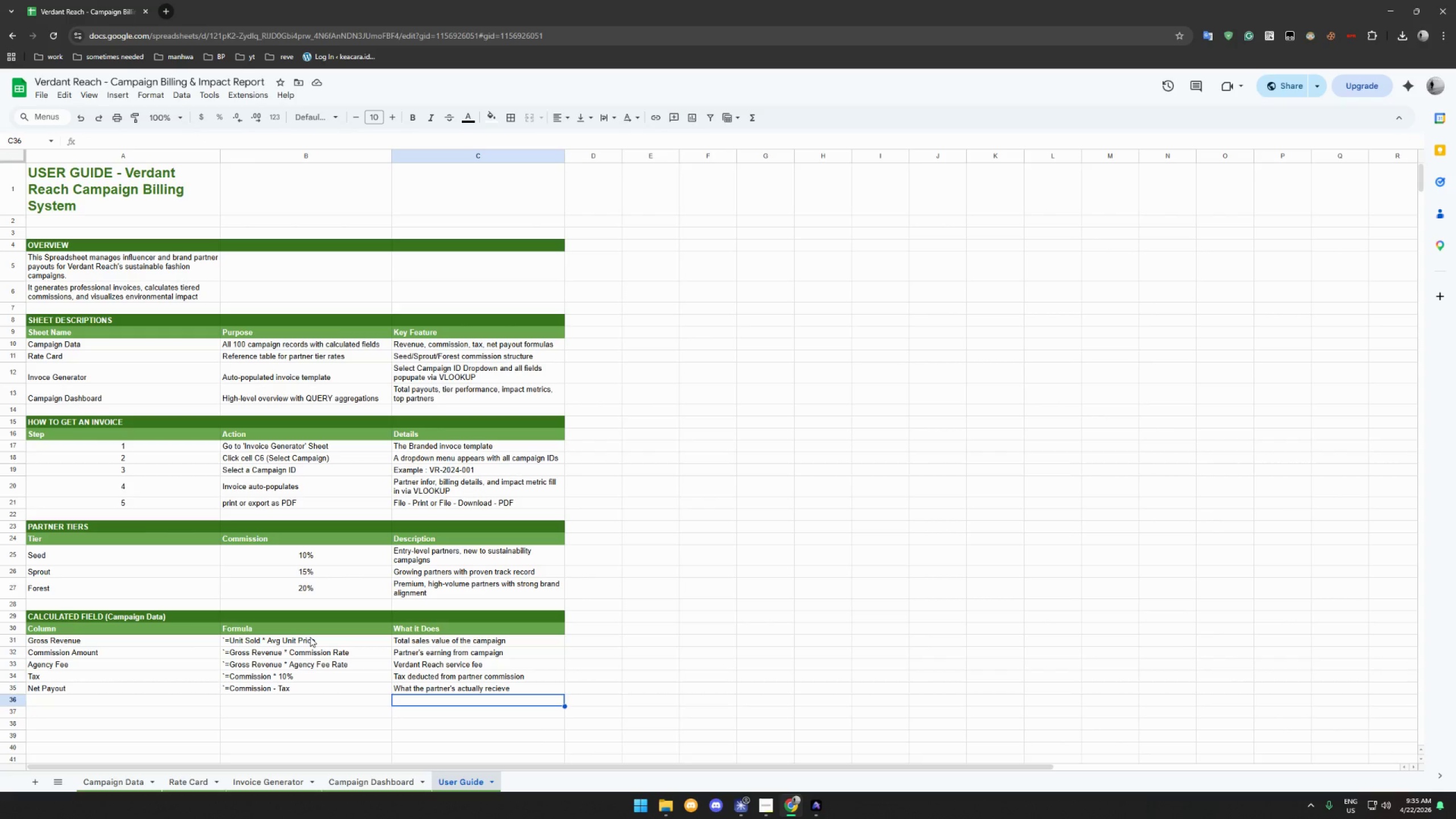 
wait(17.67)
 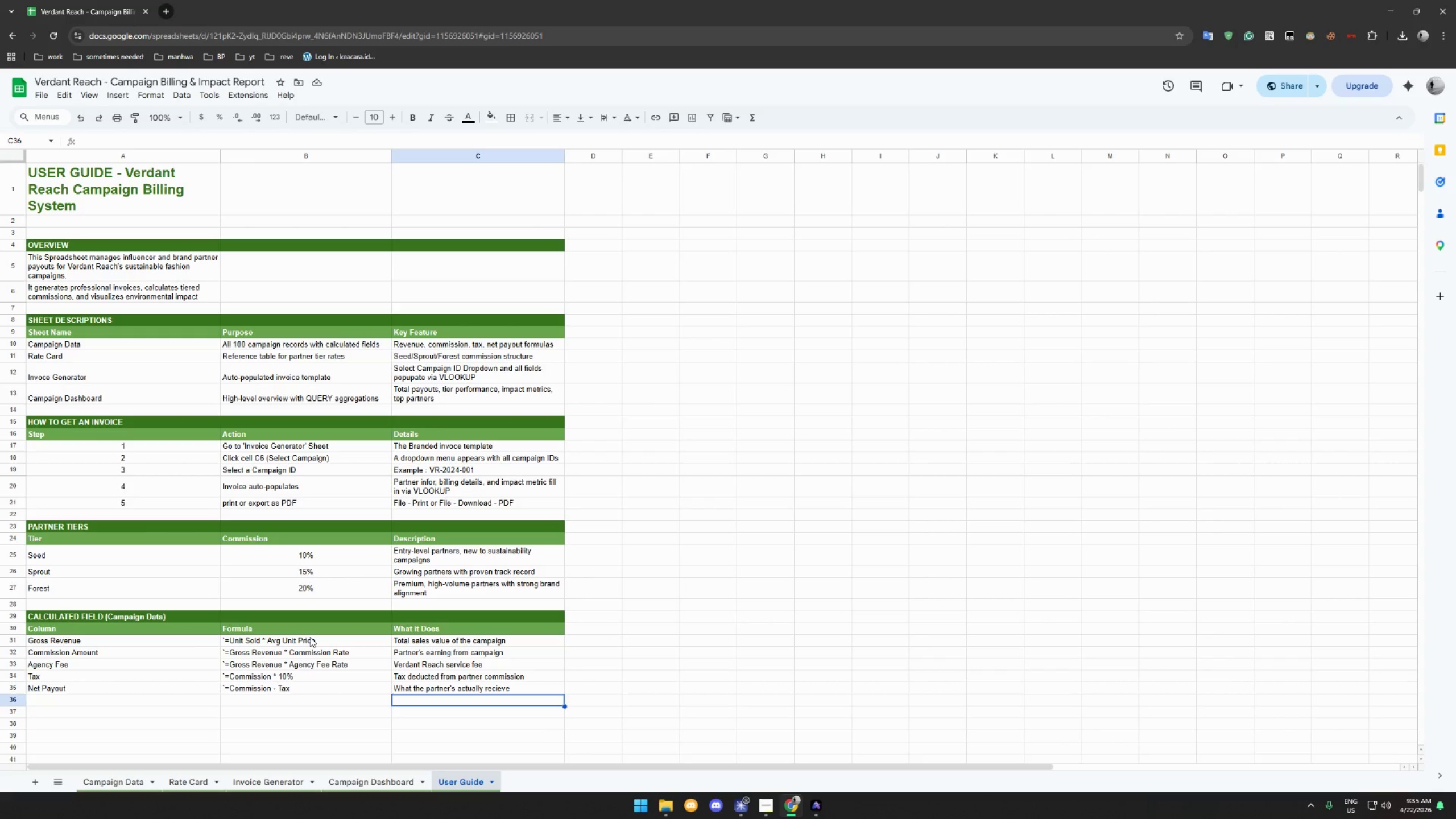 
left_click_drag(start_coordinate=[113, 614], to_coordinate=[446, 617])
 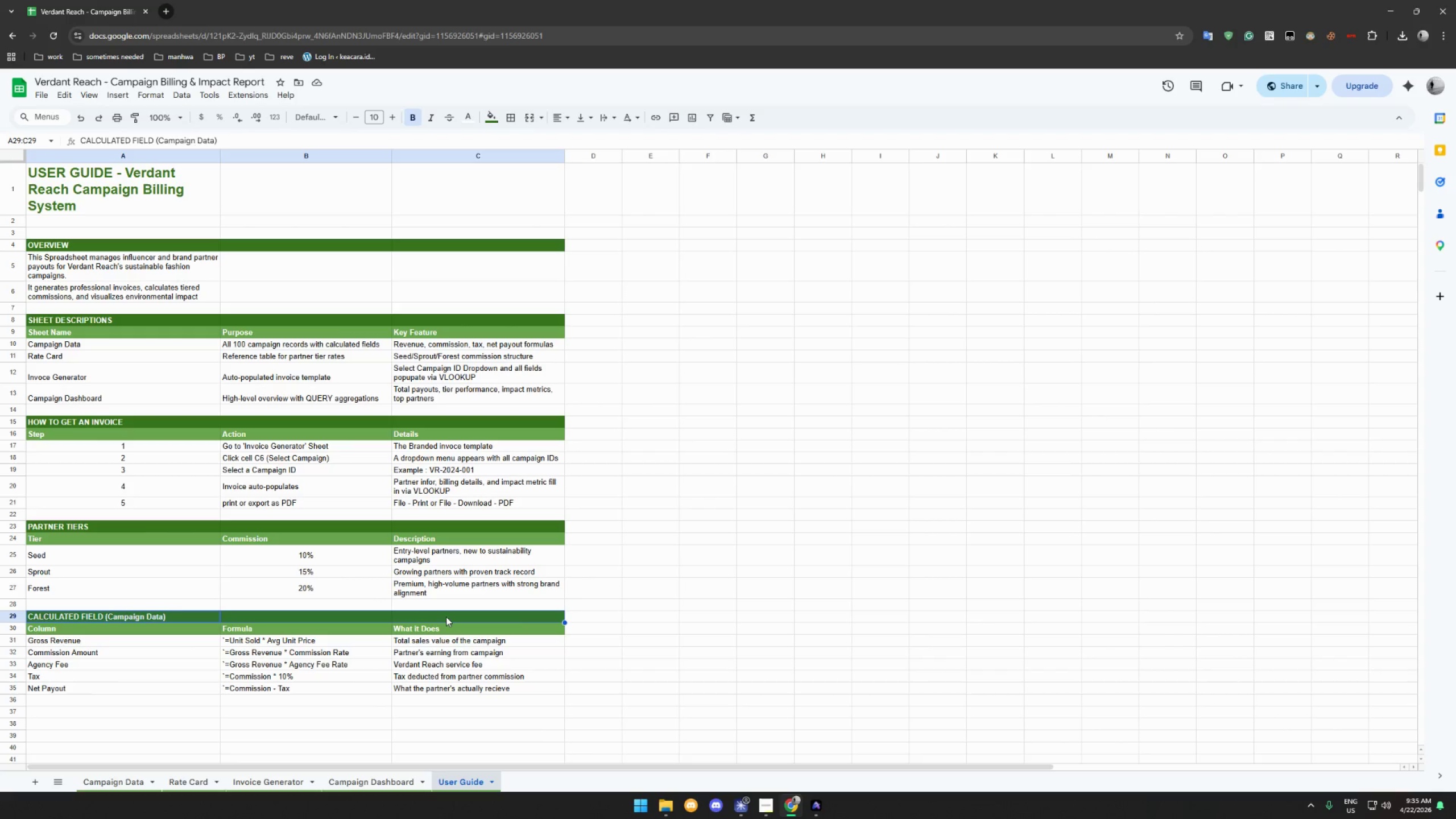 
key(Control+C)
 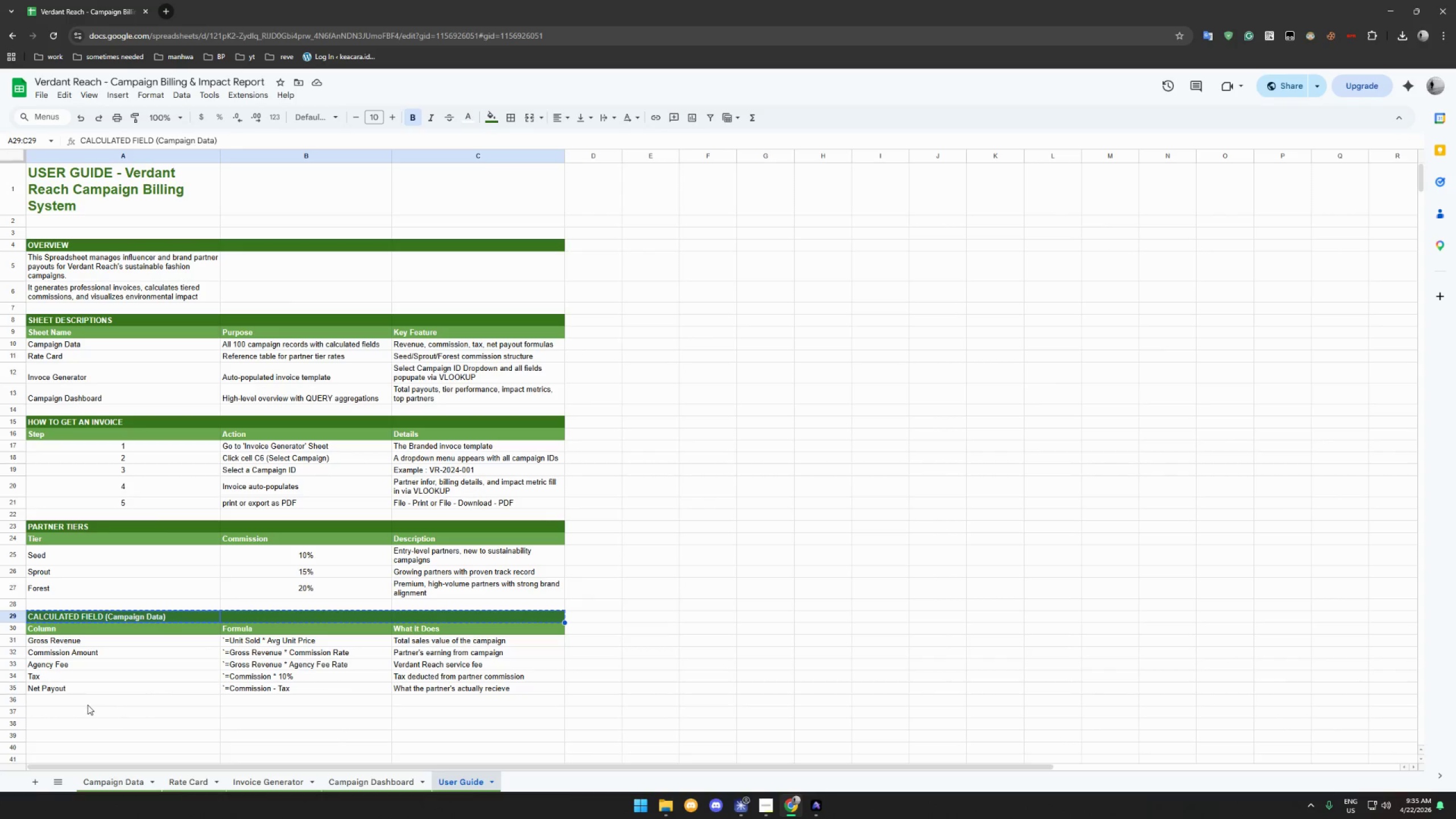 
left_click([80, 712])
 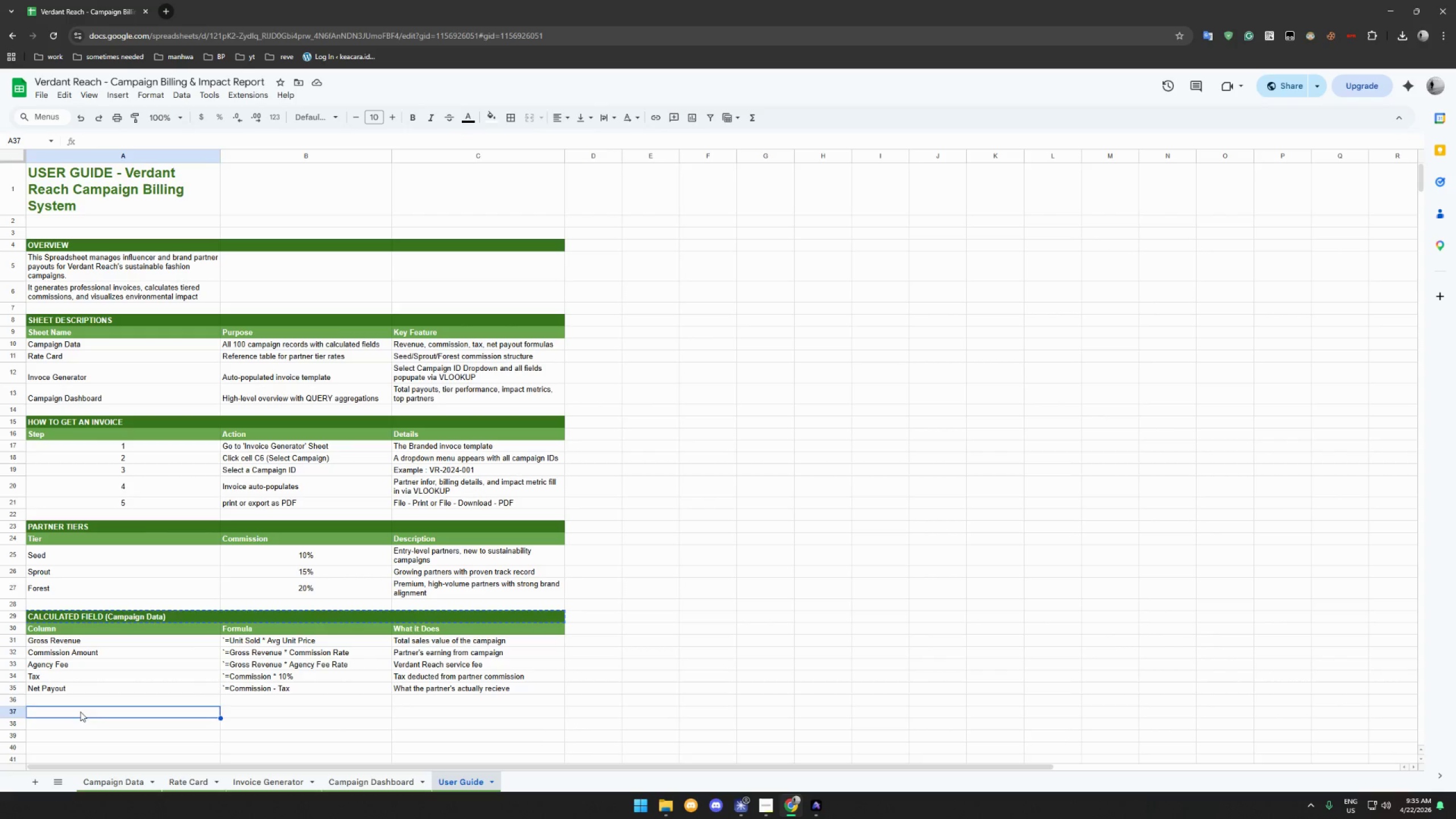 
key(Control+V)
 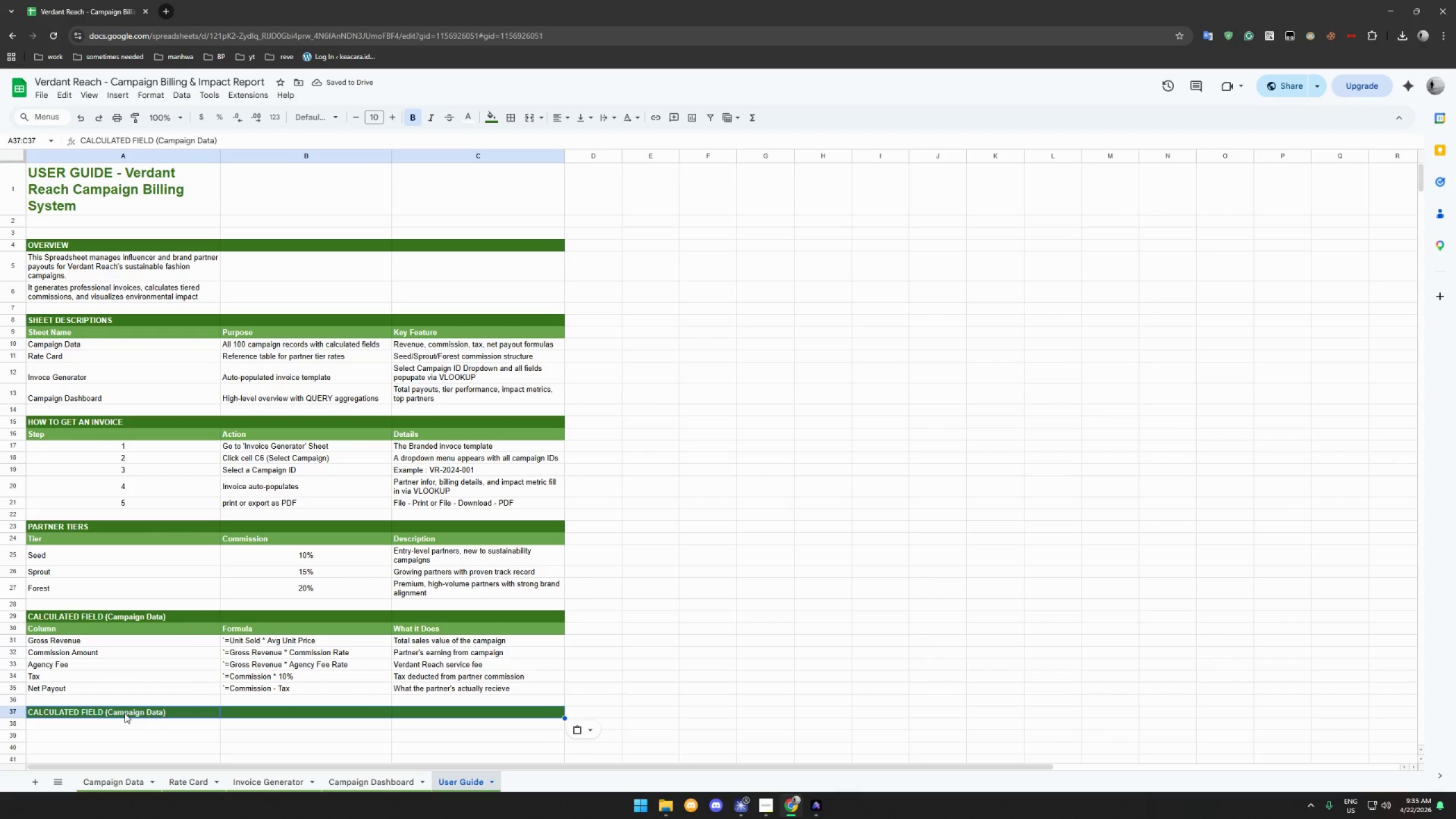 
wait(6.78)
 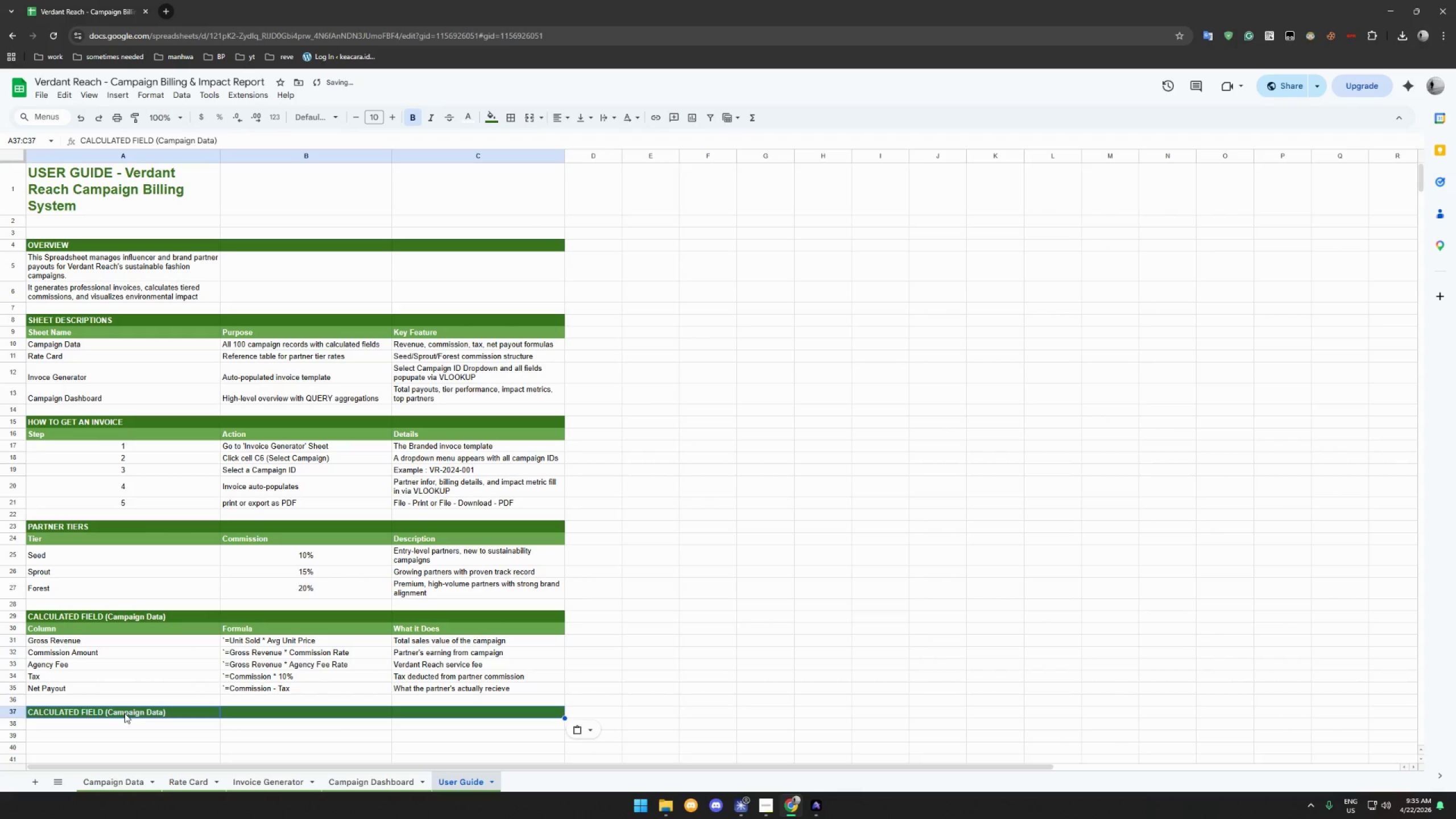 
double_click([232, 142])
 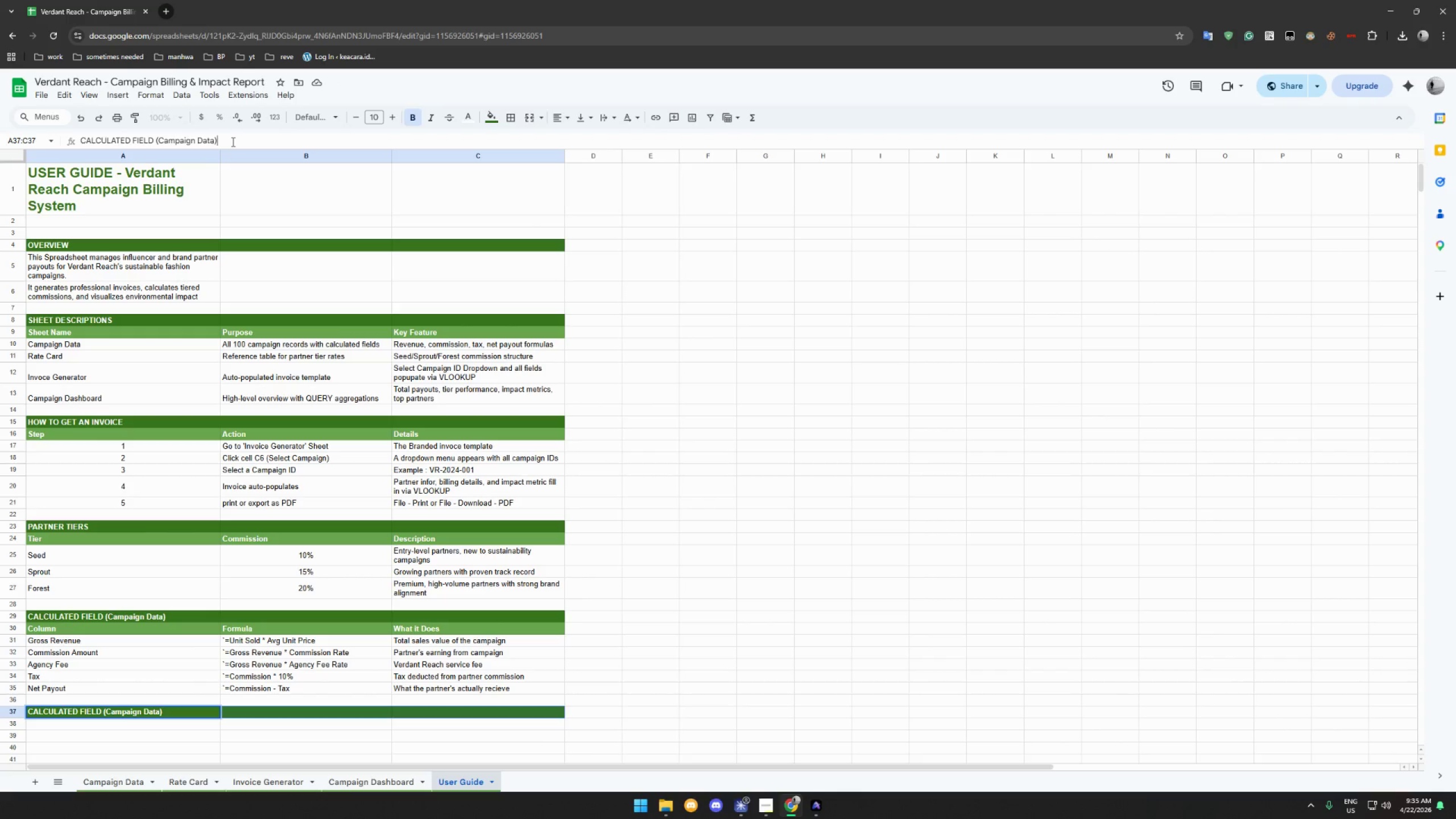 
triple_click([232, 142])
 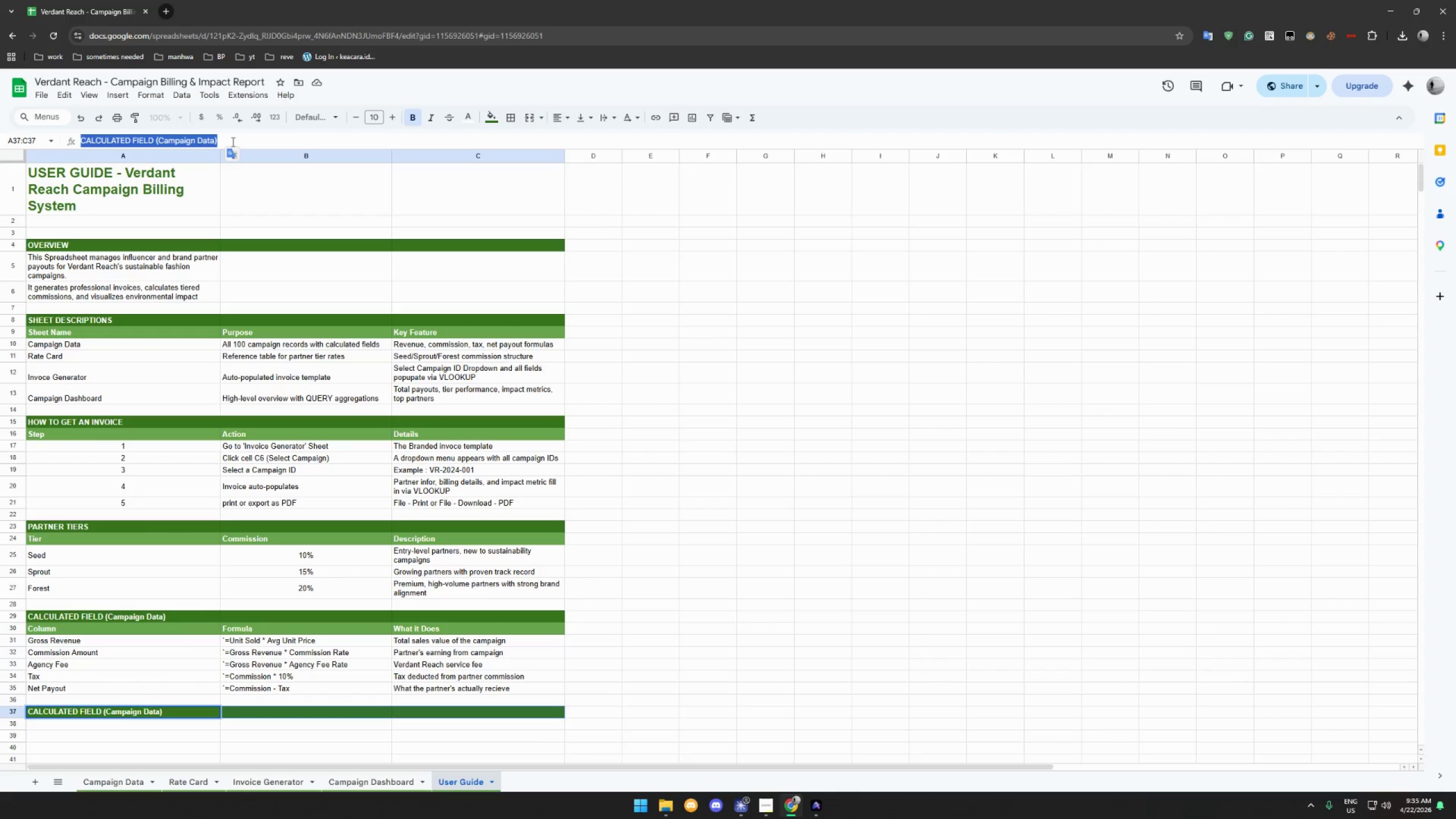 
type(IMPACT METRICS)
 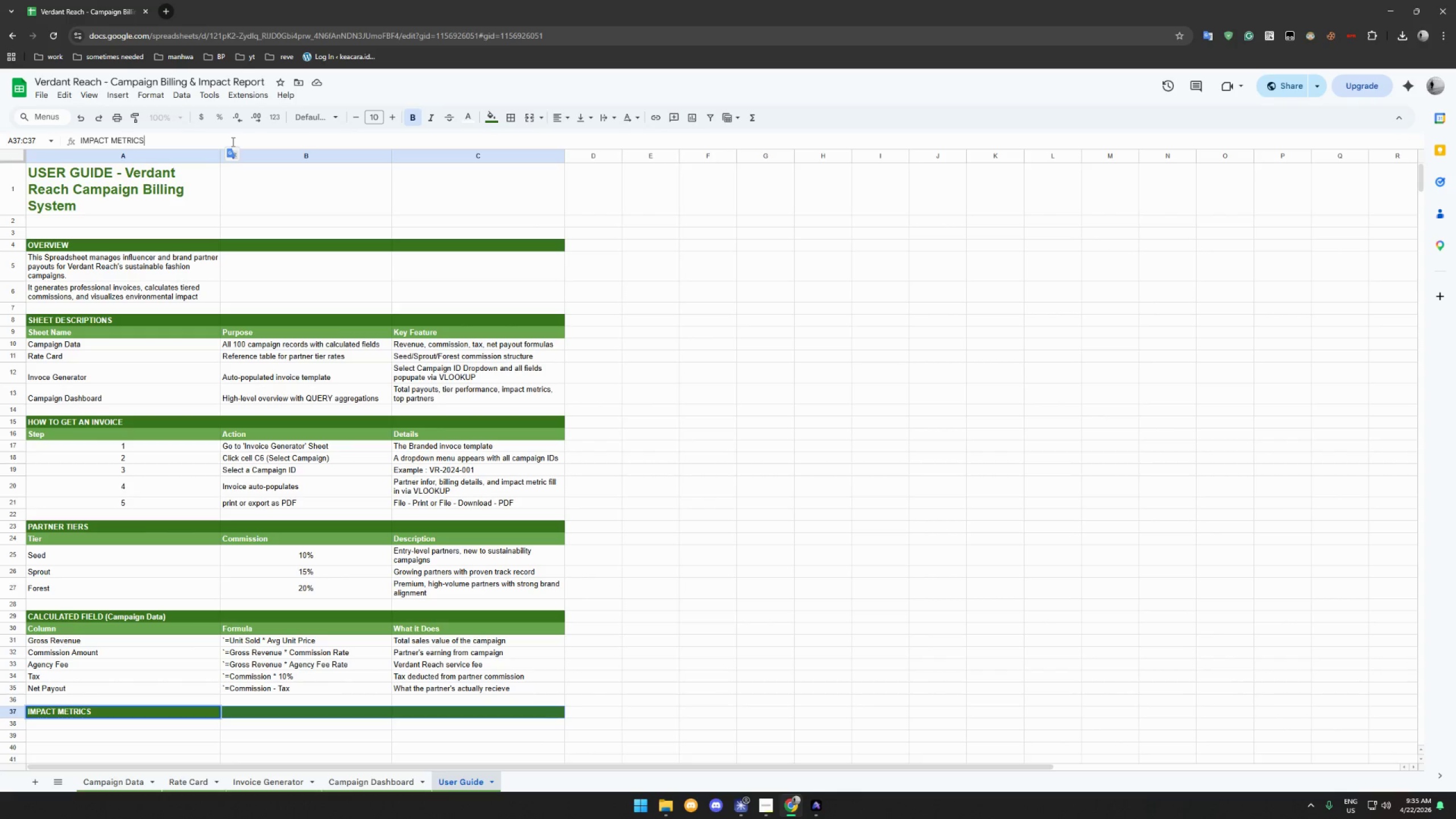 
key(Enter)
 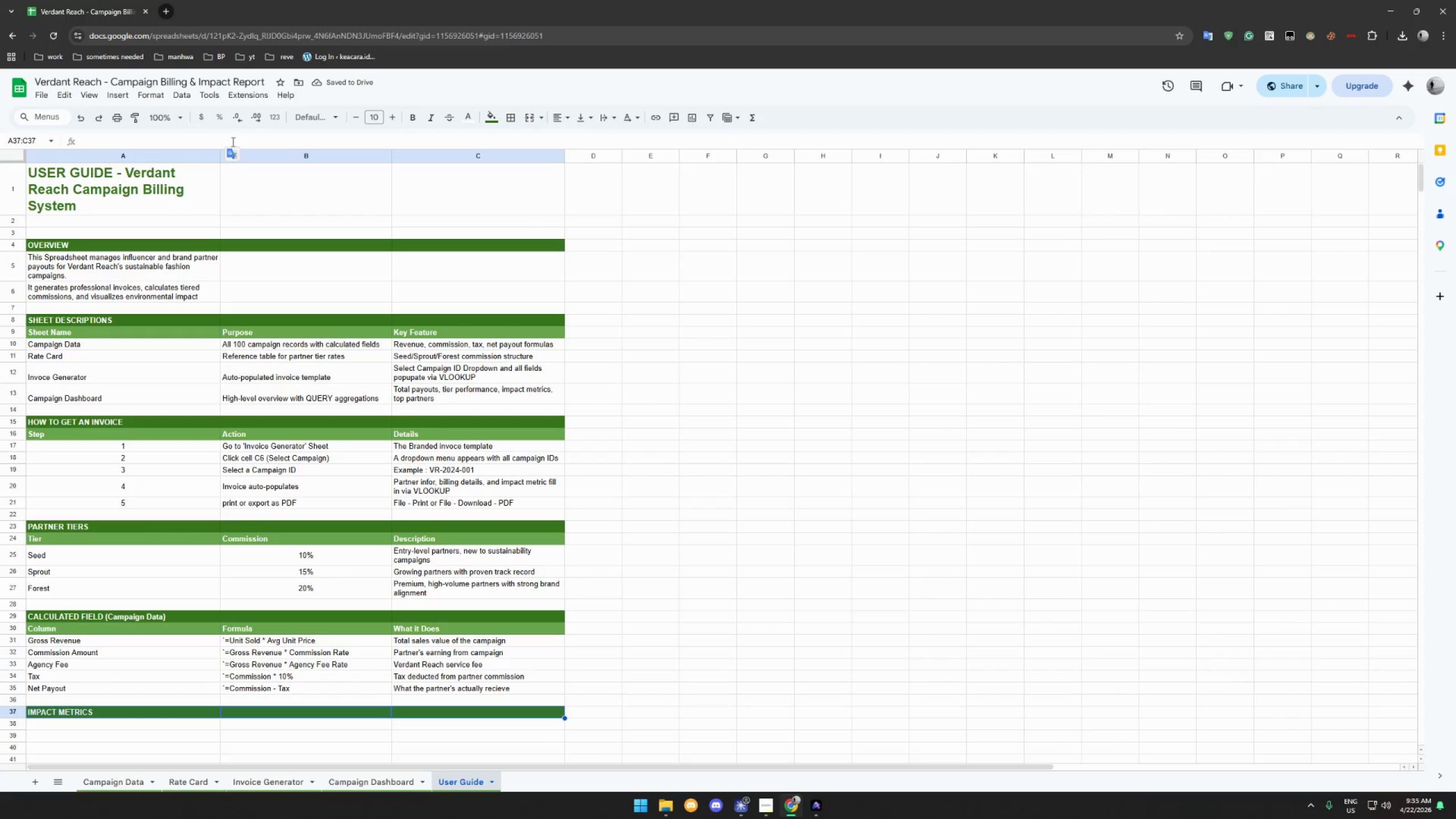 
wait(9.08)
 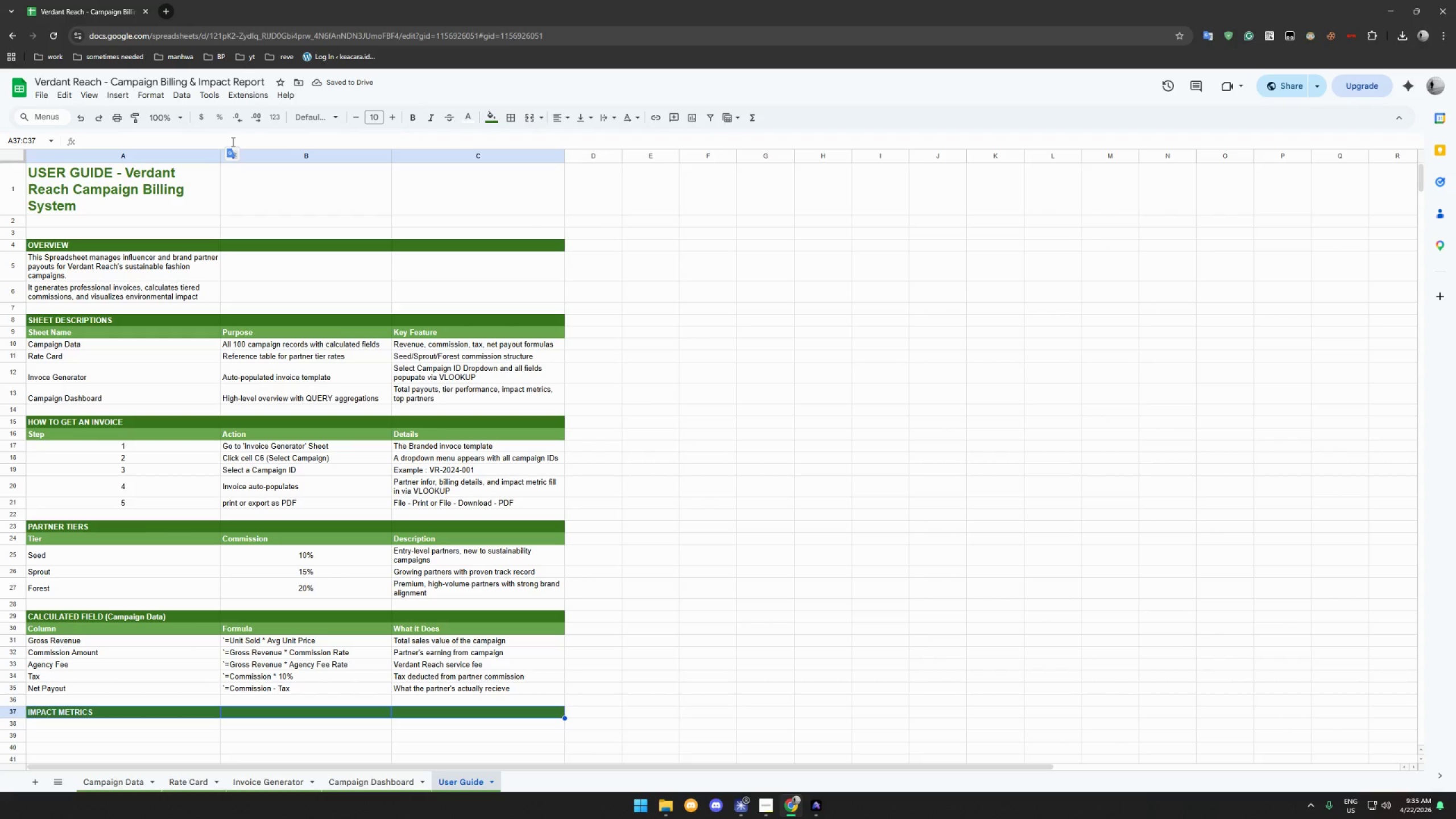 
left_click([143, 722])
 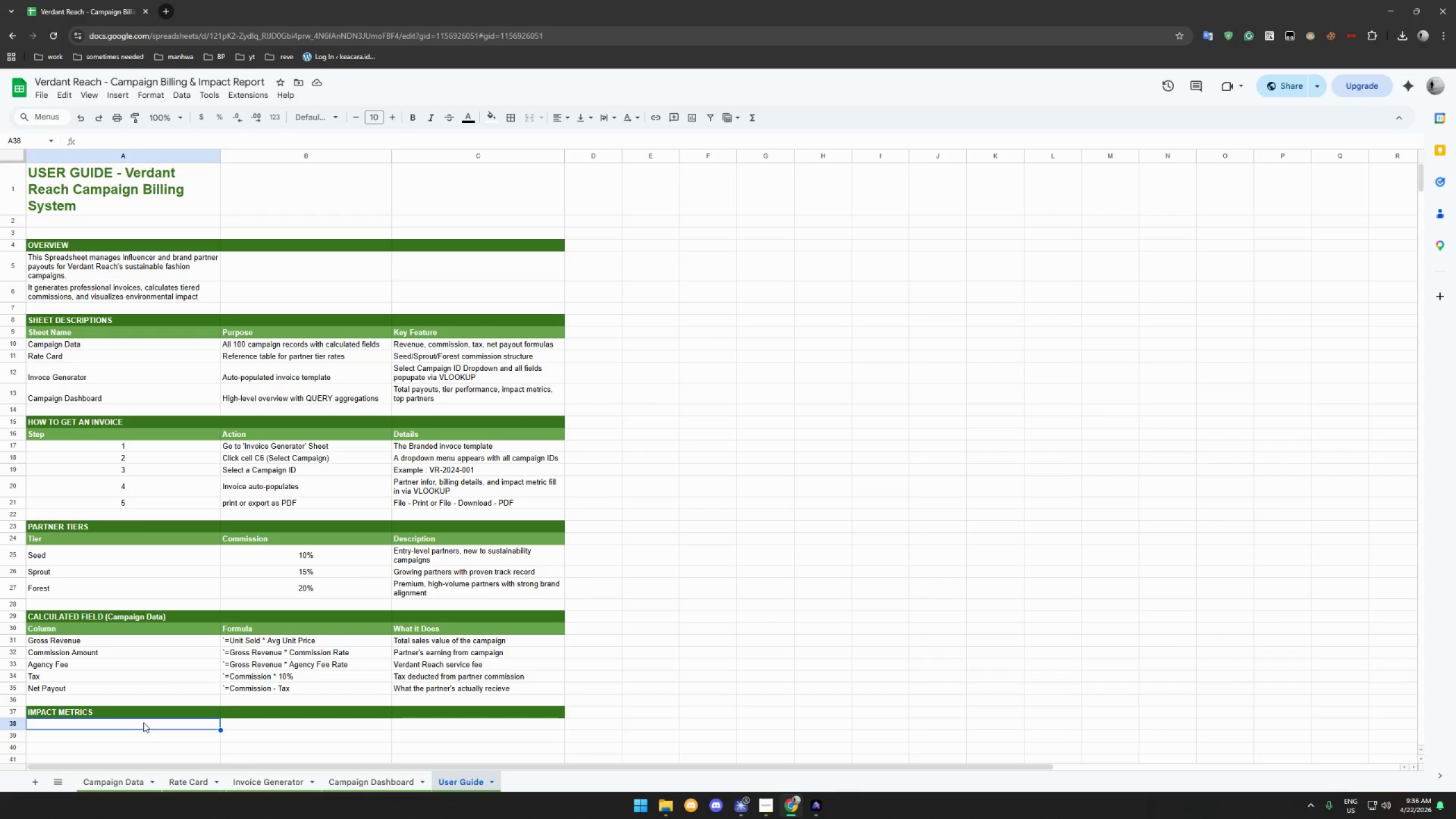 
type(Metric)
 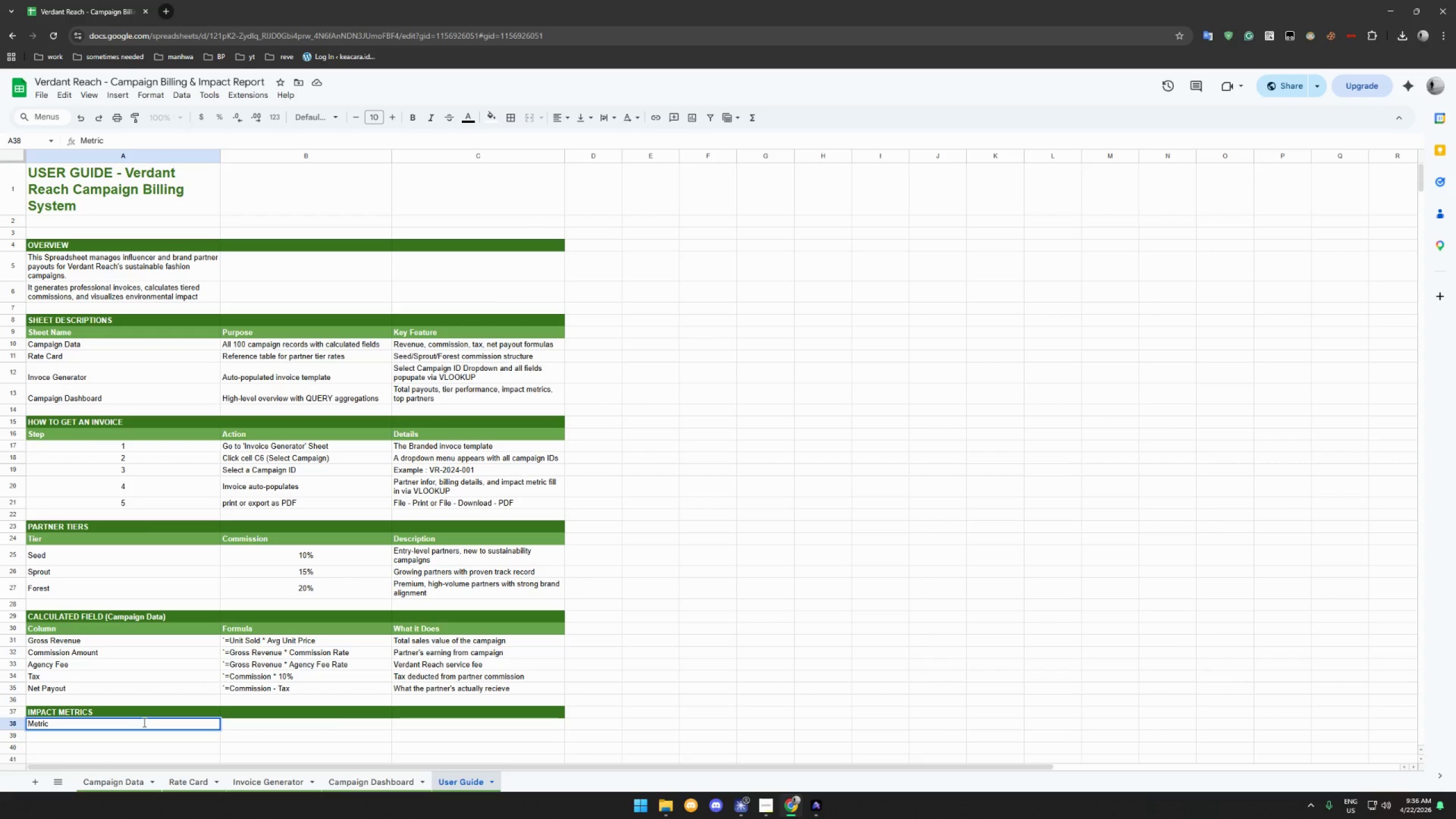 
key(Enter)
 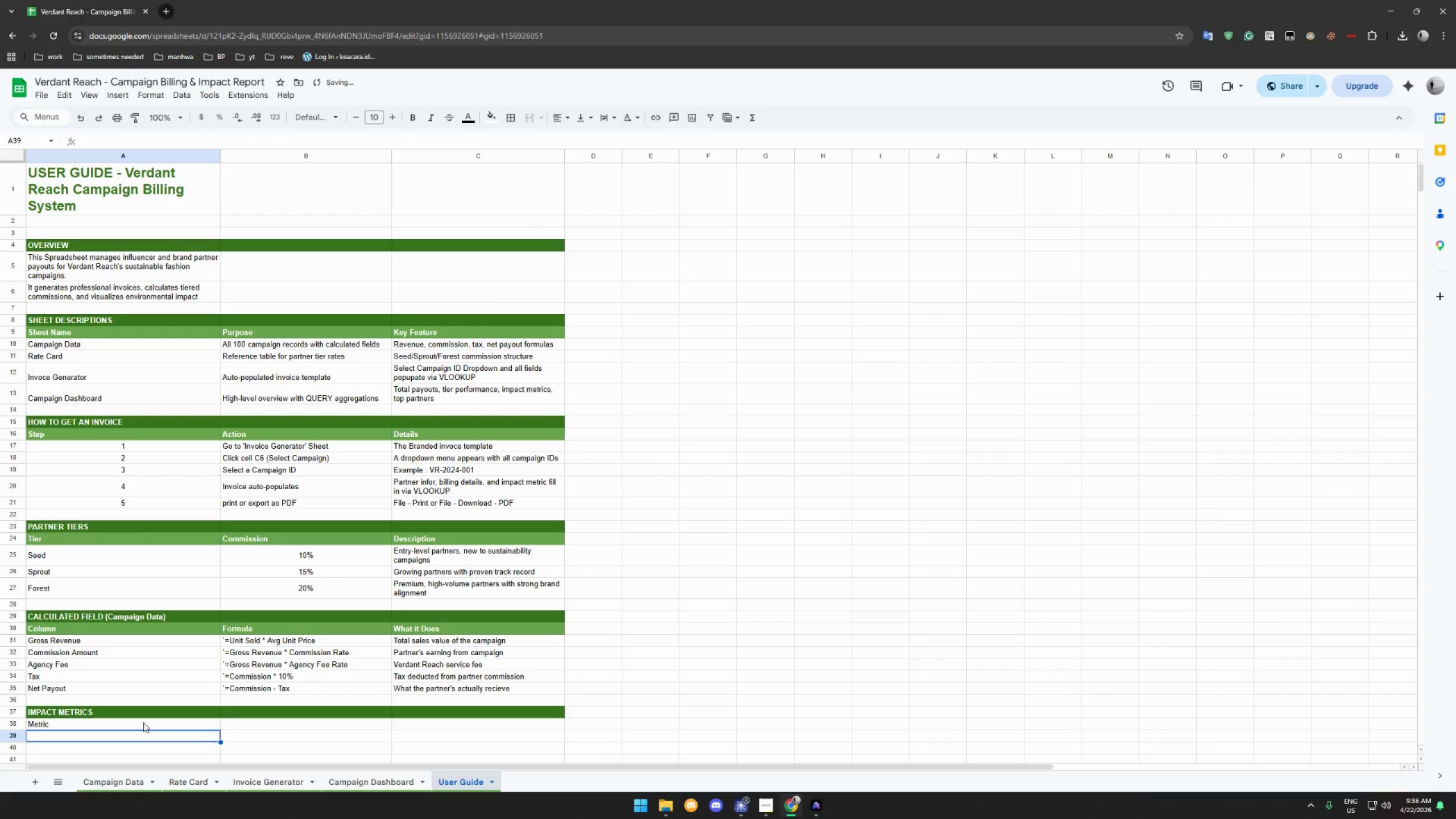 
type(Pastic b)
key(Backspace)
type(Bottles Diverted)
 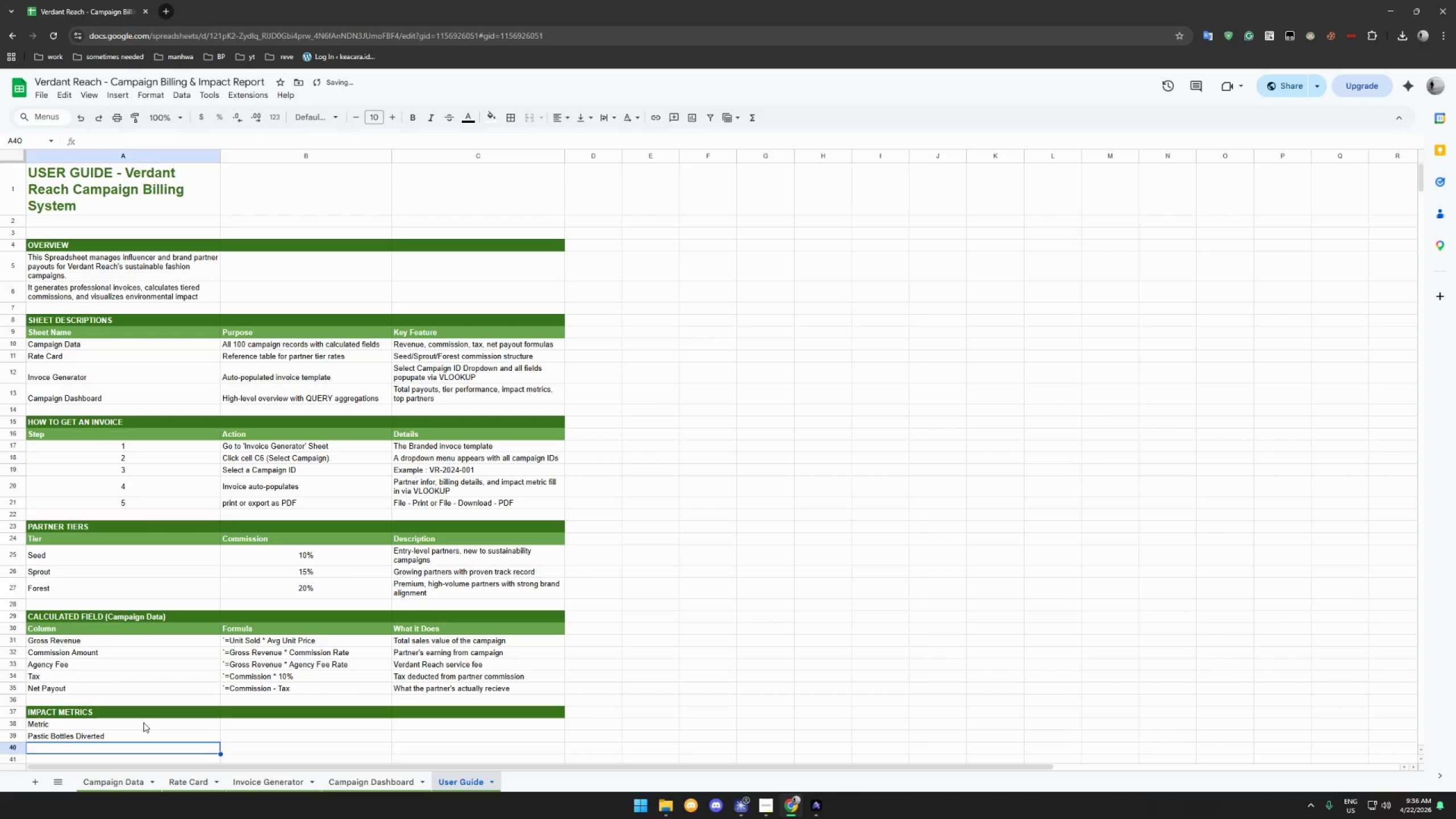 
 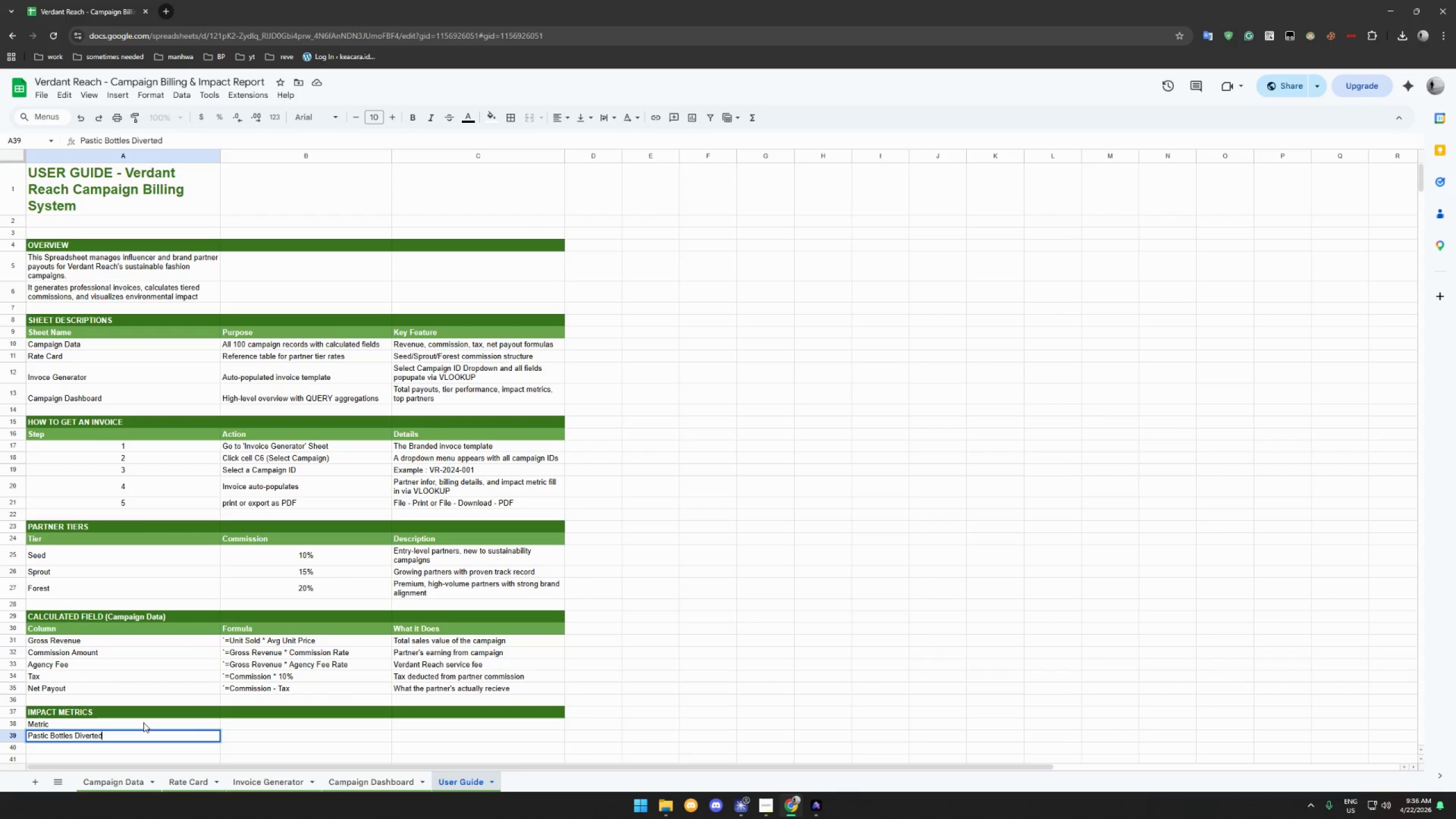 
key(Enter)
 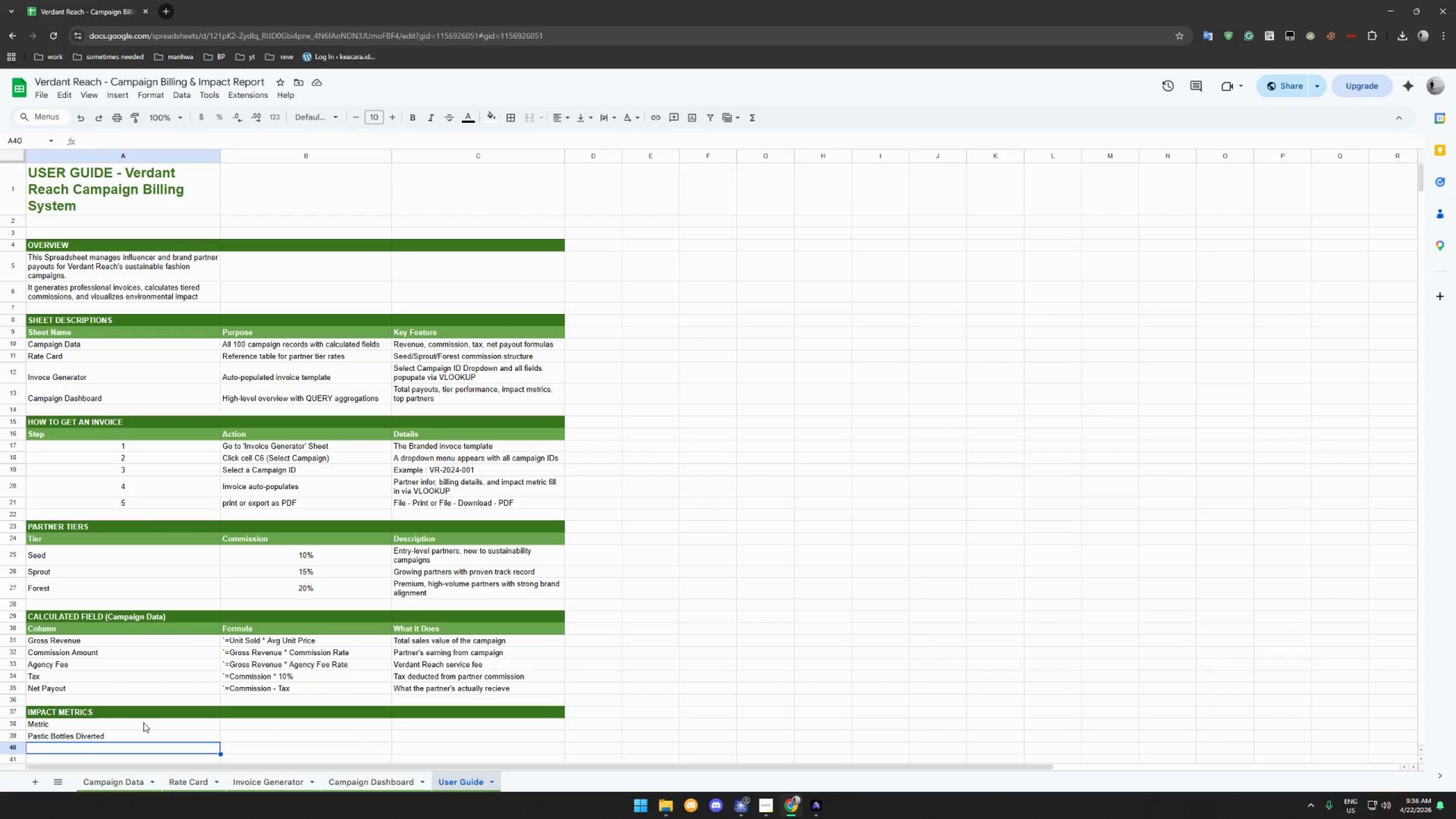 
wait(25.02)
 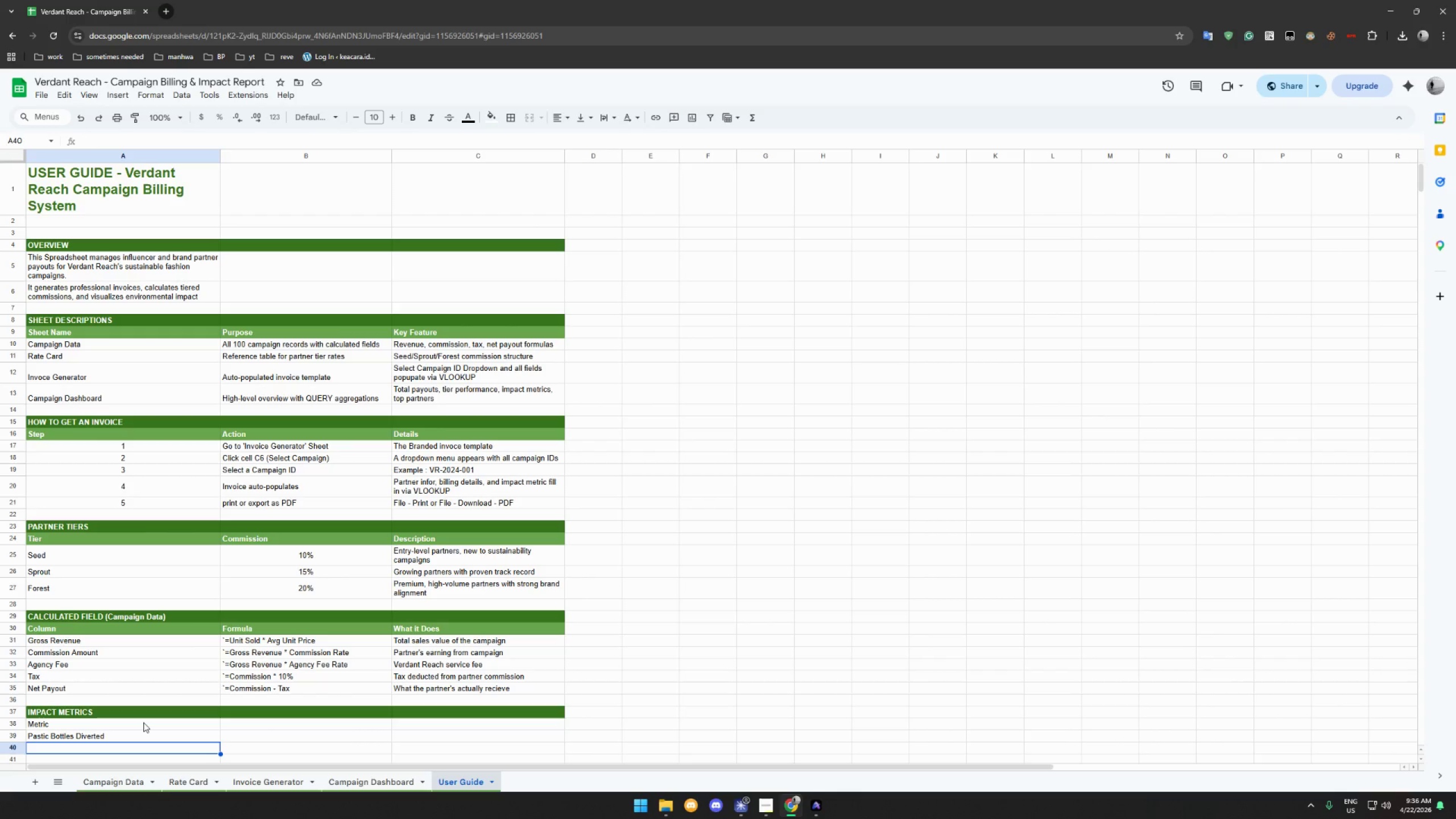 
scroll: coordinate [97, 709], scroll_direction: down, amount: 4.0
 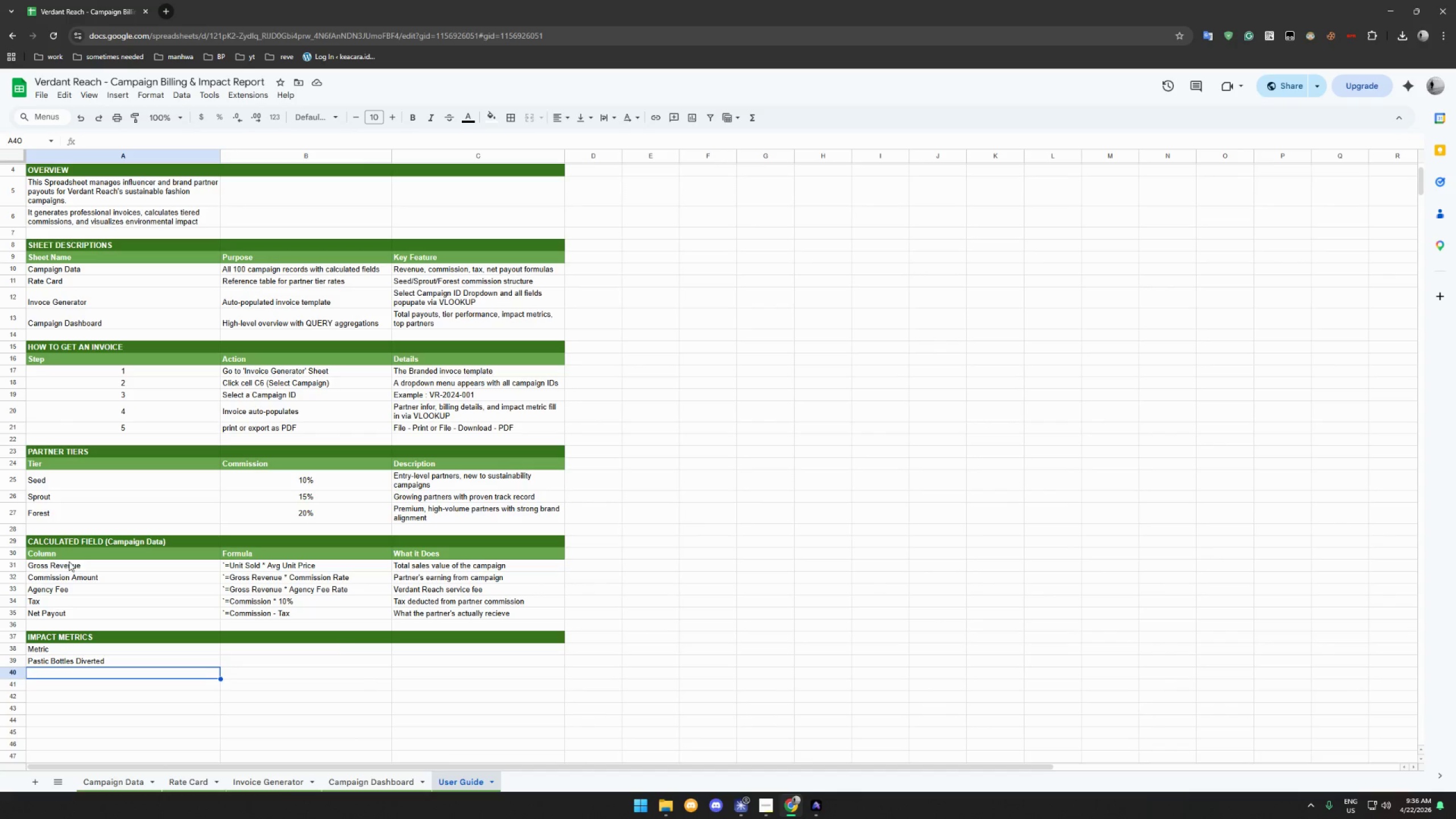 
left_click_drag(start_coordinate=[67, 554], to_coordinate=[500, 549])
 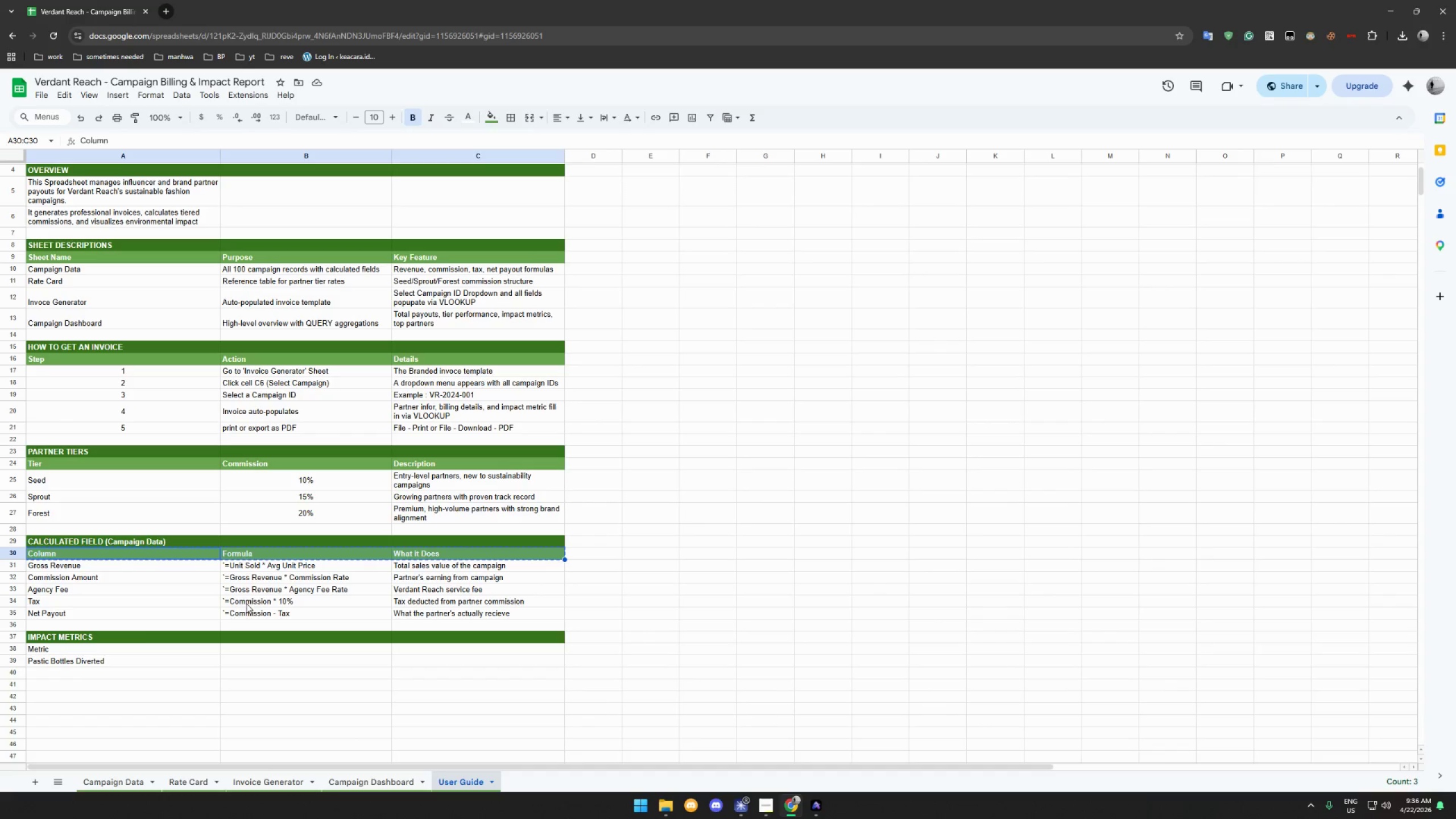 
key(Control+C)
 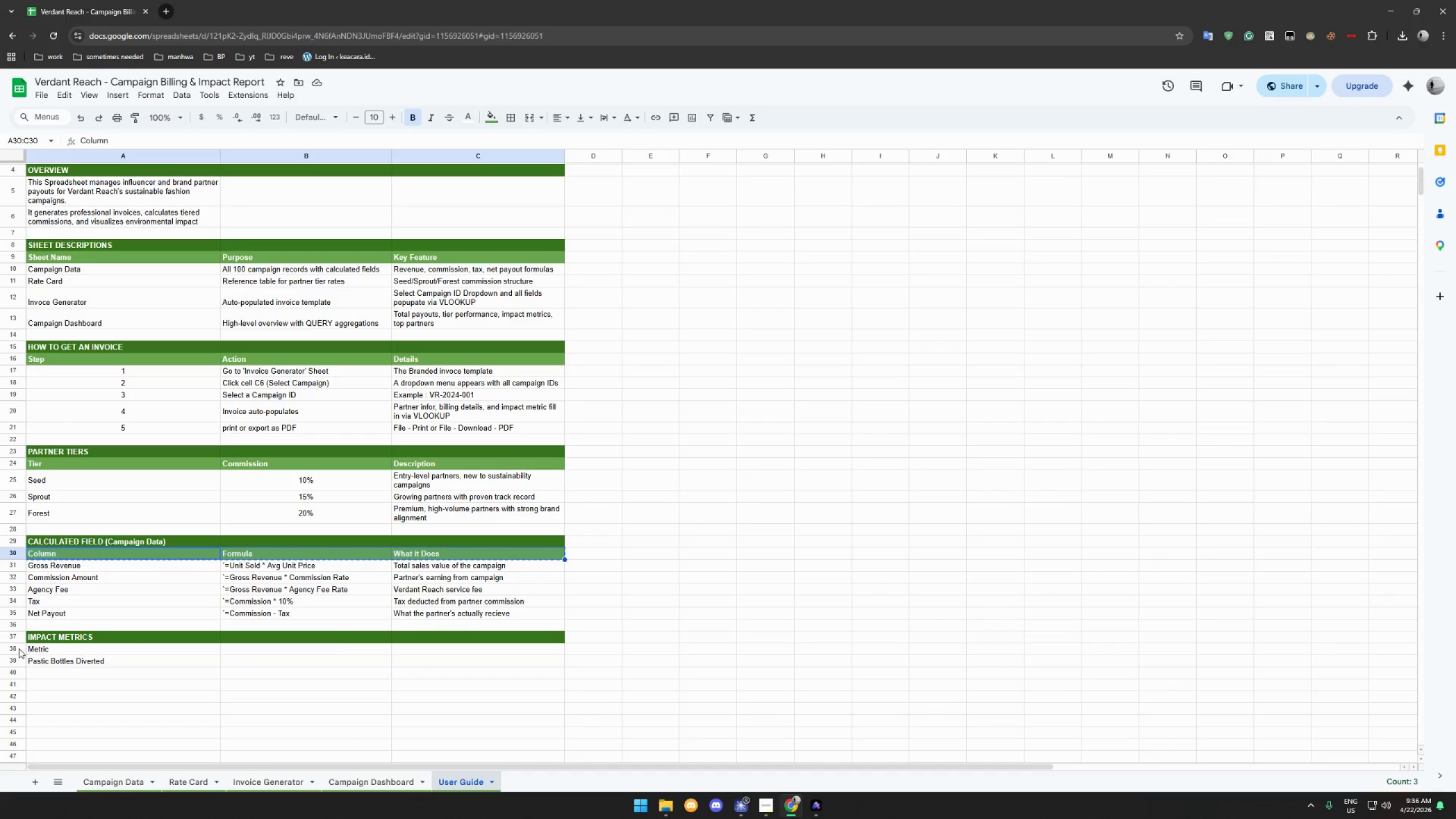 
left_click_drag(start_coordinate=[38, 648], to_coordinate=[492, 652])
 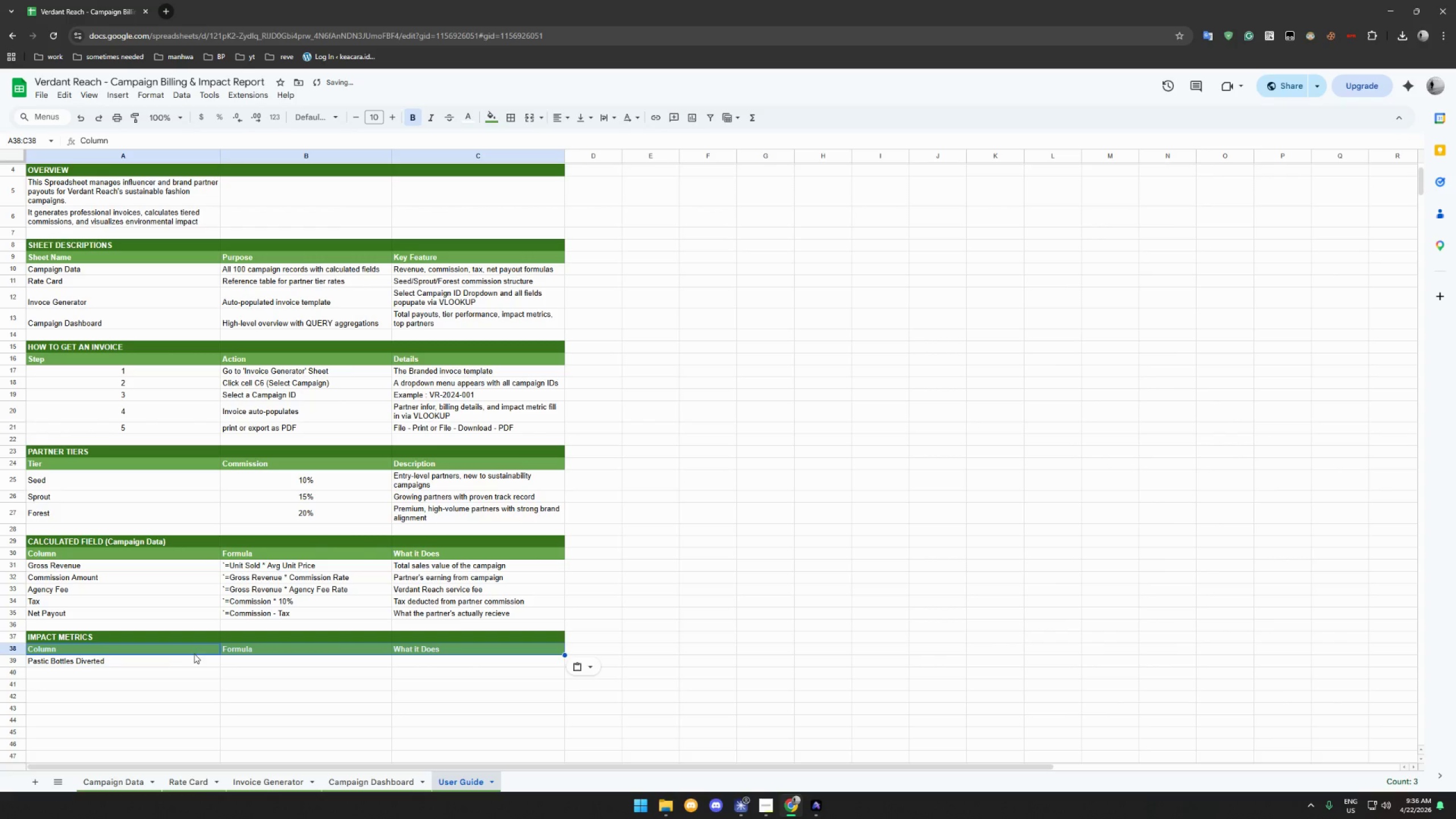 
key(Control+V)
 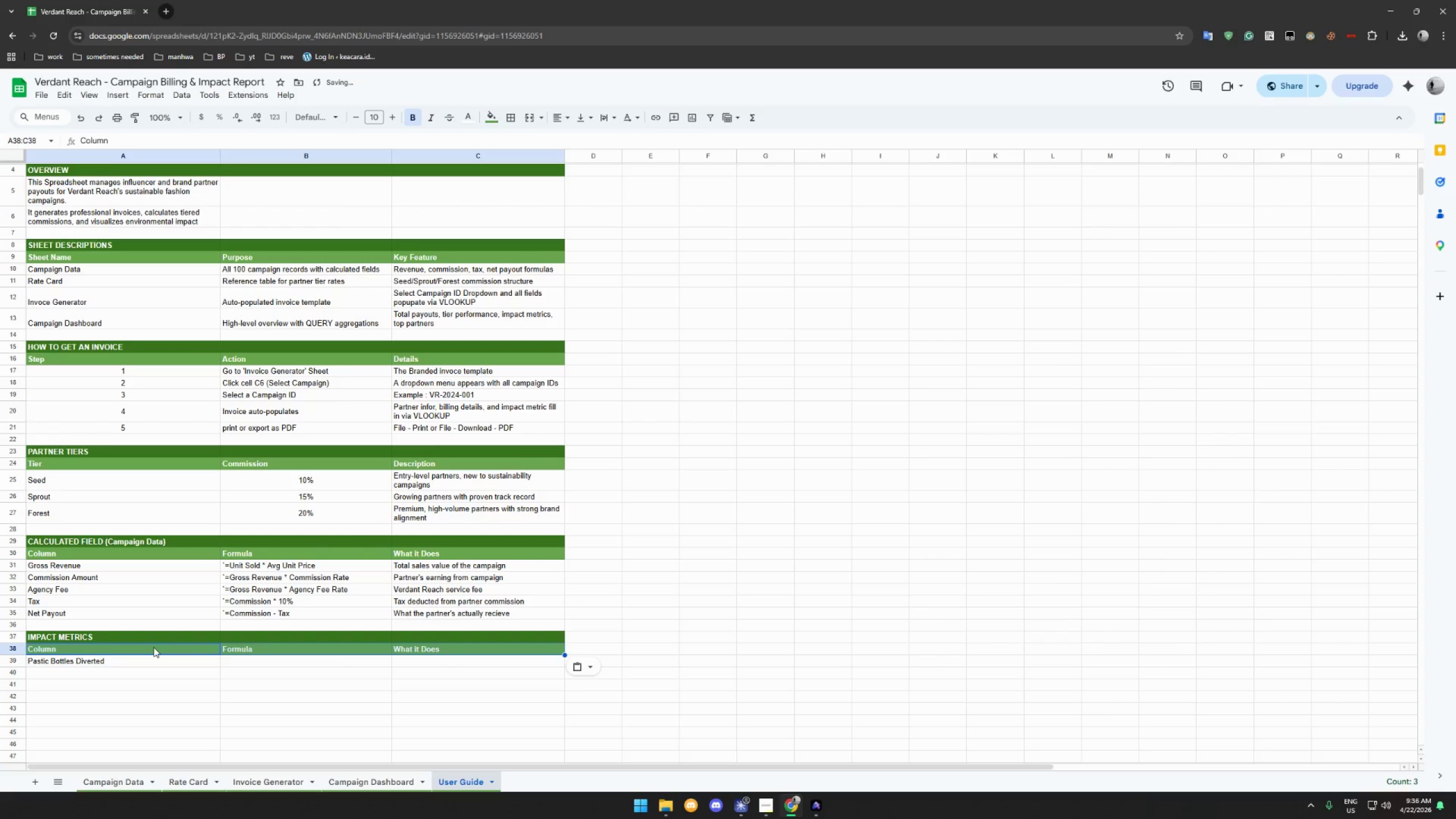 
left_click([264, 647])
 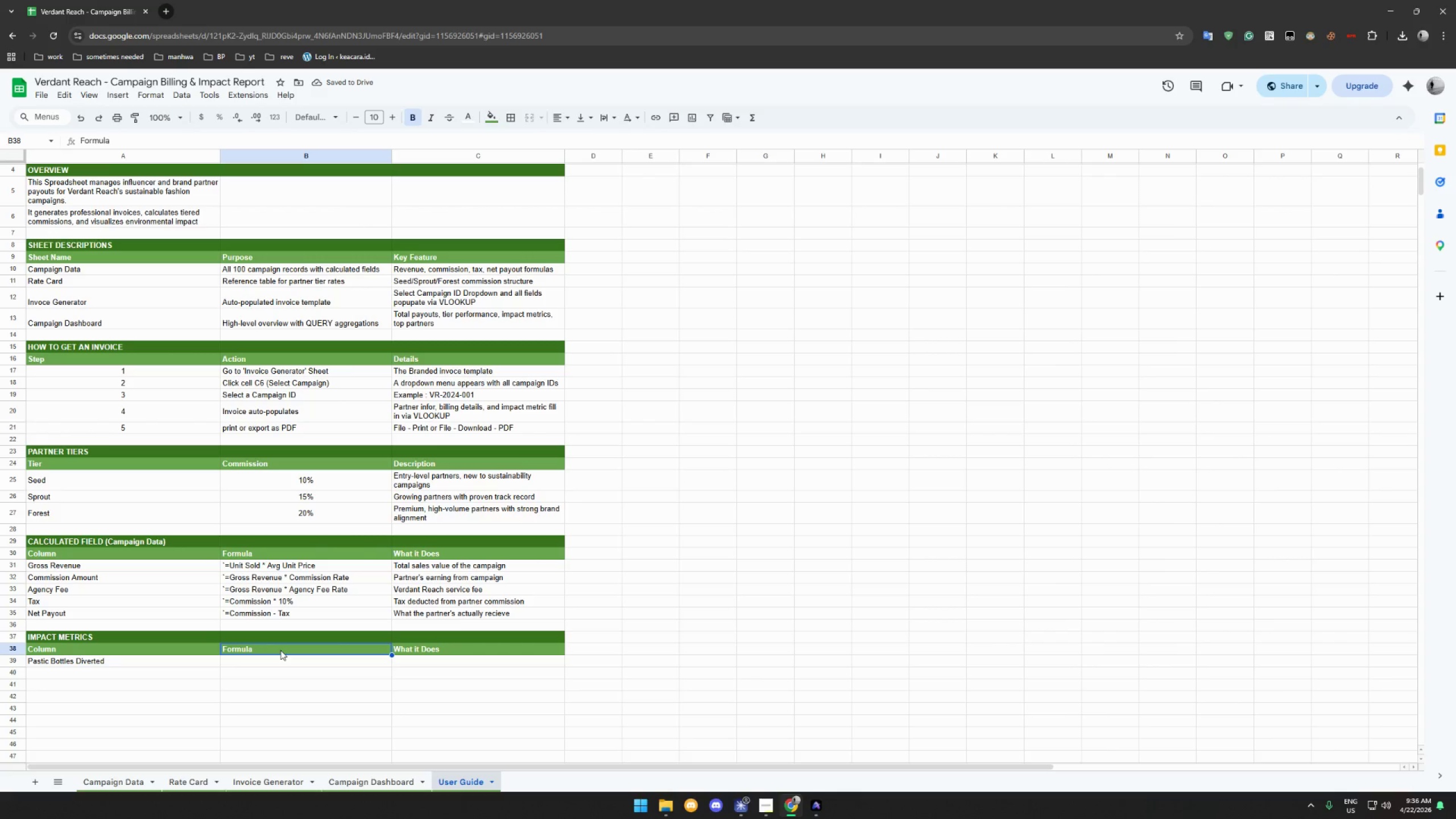 
key(Delete)
 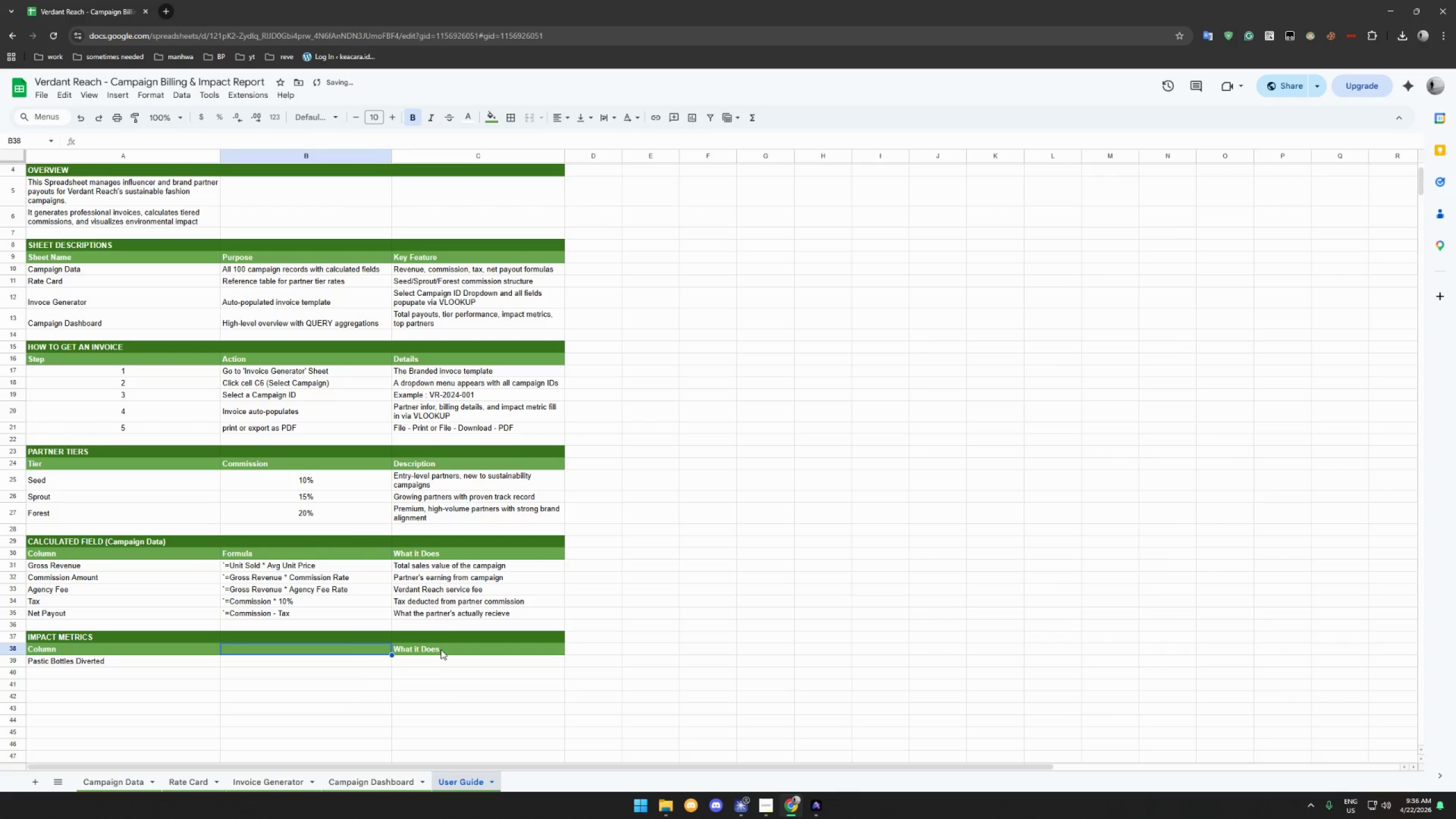 
left_click([441, 649])
 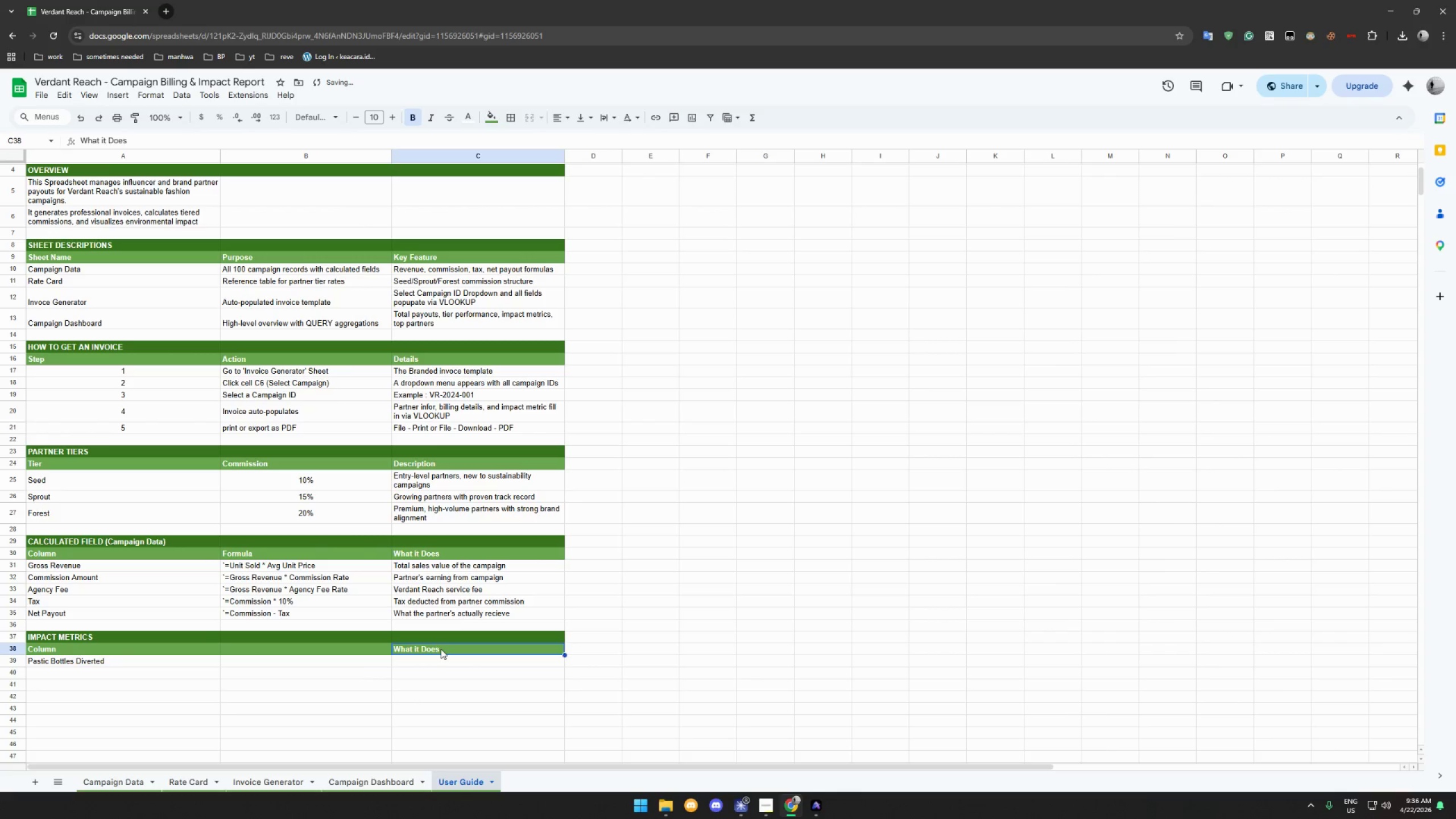 
key(Delete)
 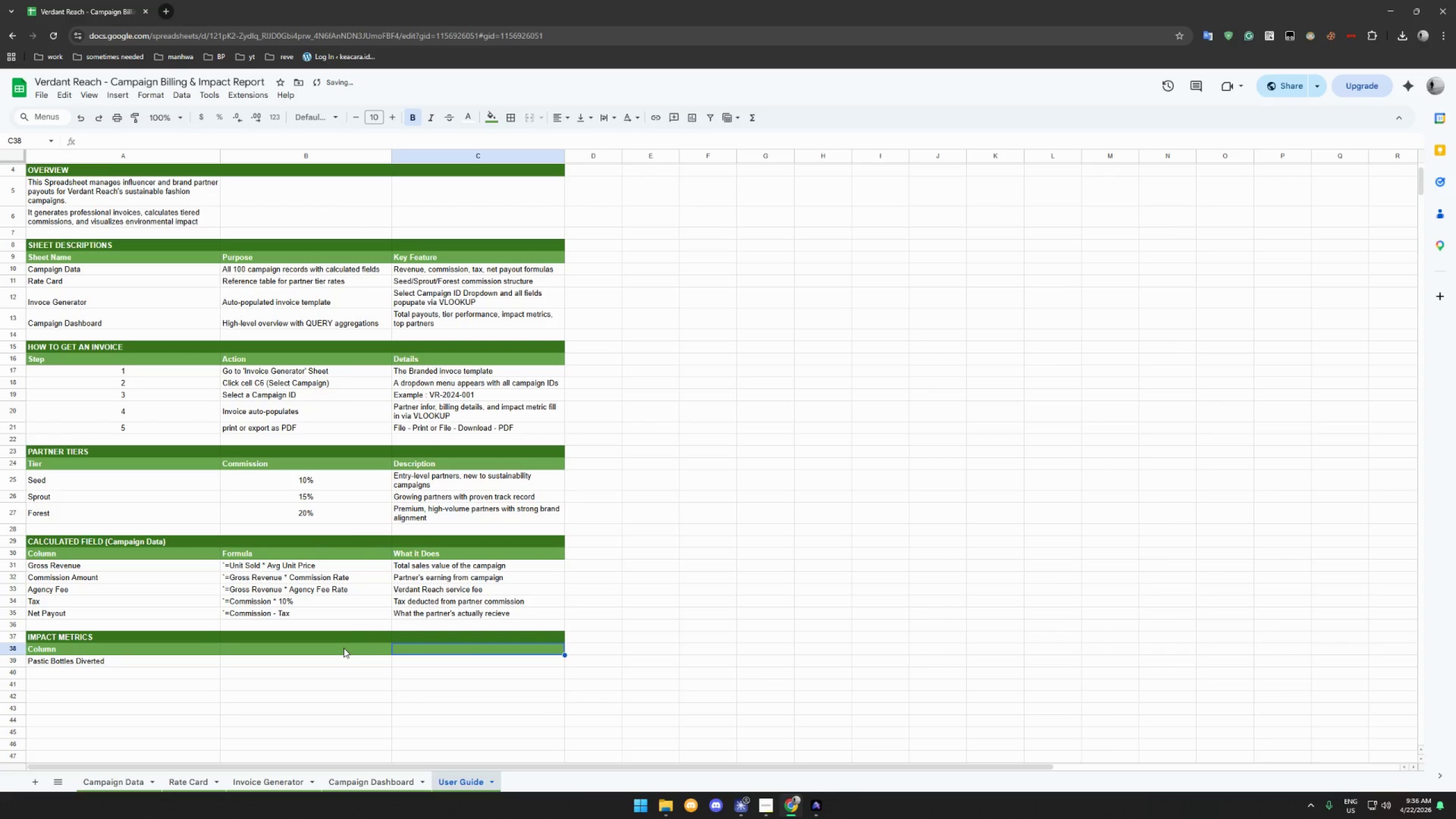 
left_click([344, 648])
 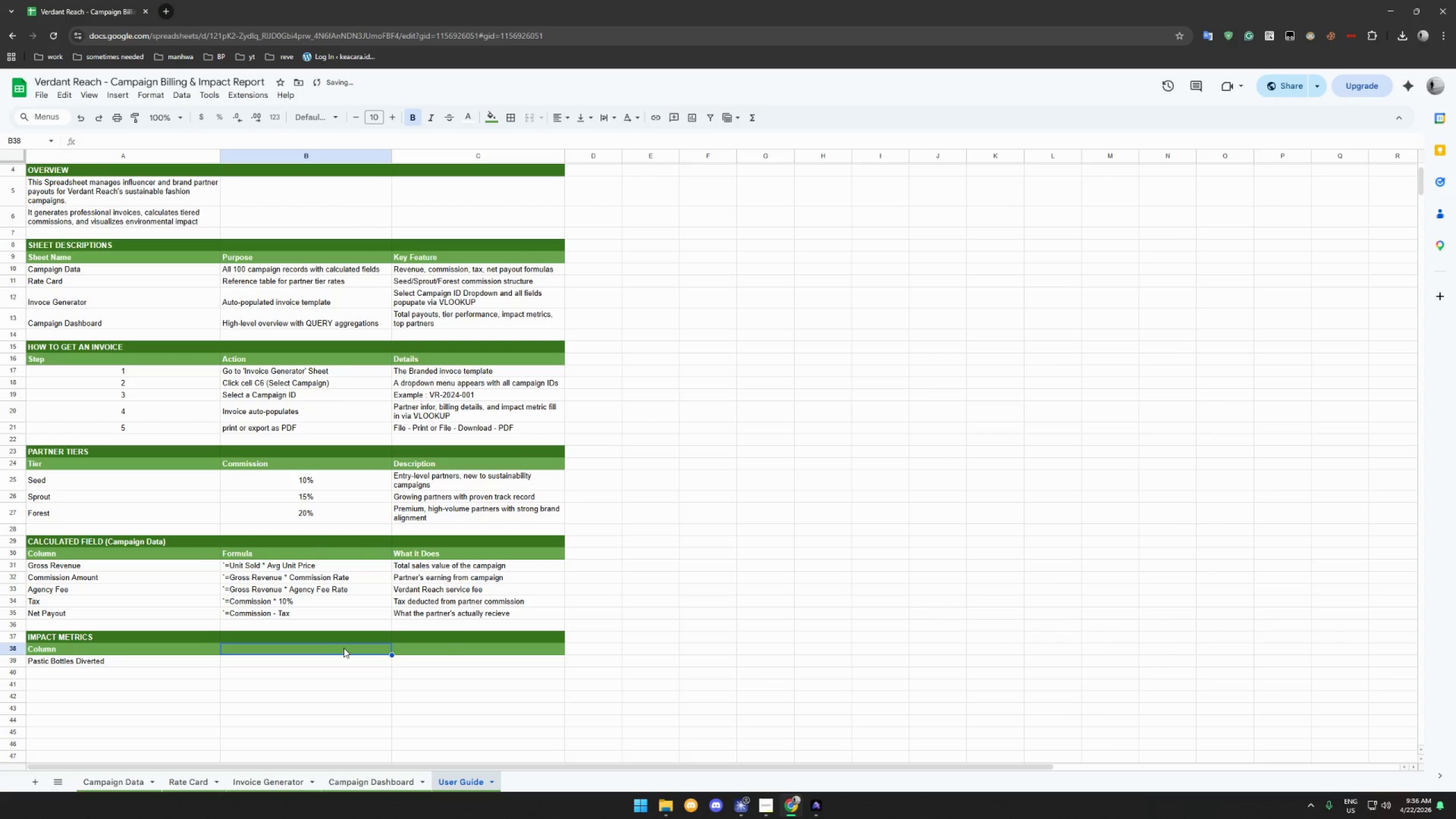 
type(Descruo=)
key(Backspace)
key(Backspace)
key(Backspace)
type(iption)
 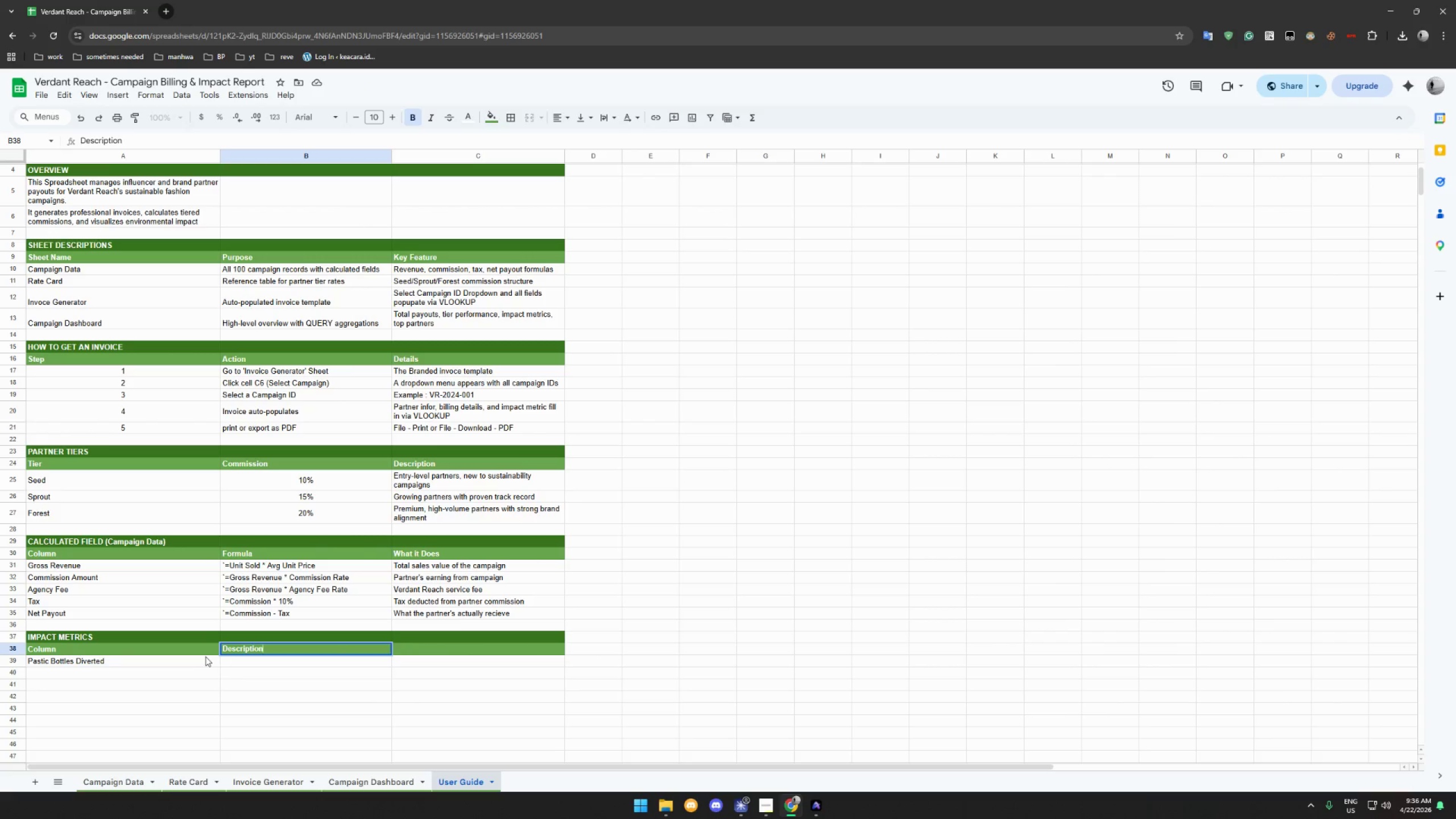 
left_click([195, 651])
 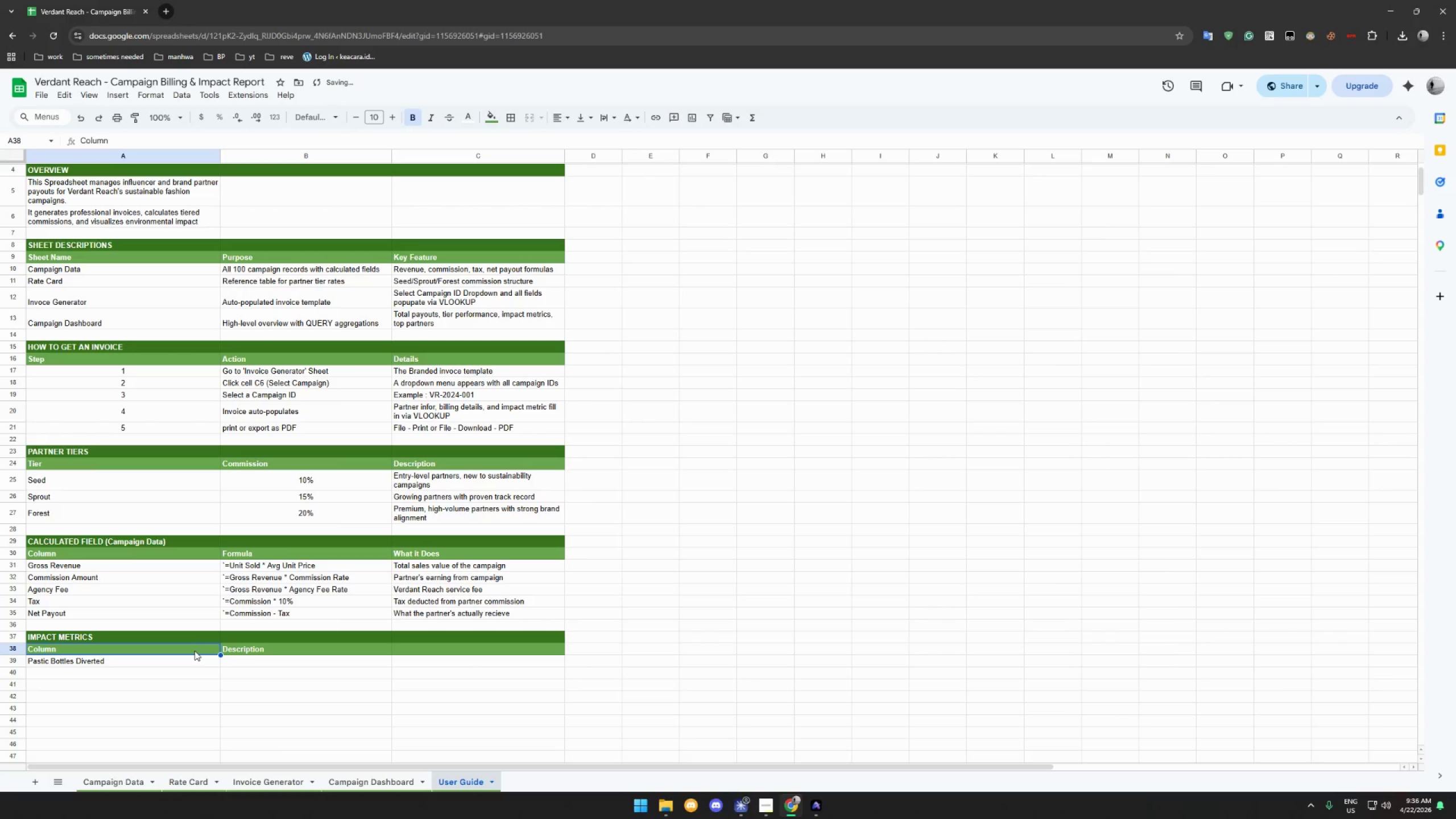 
type(Metric)
 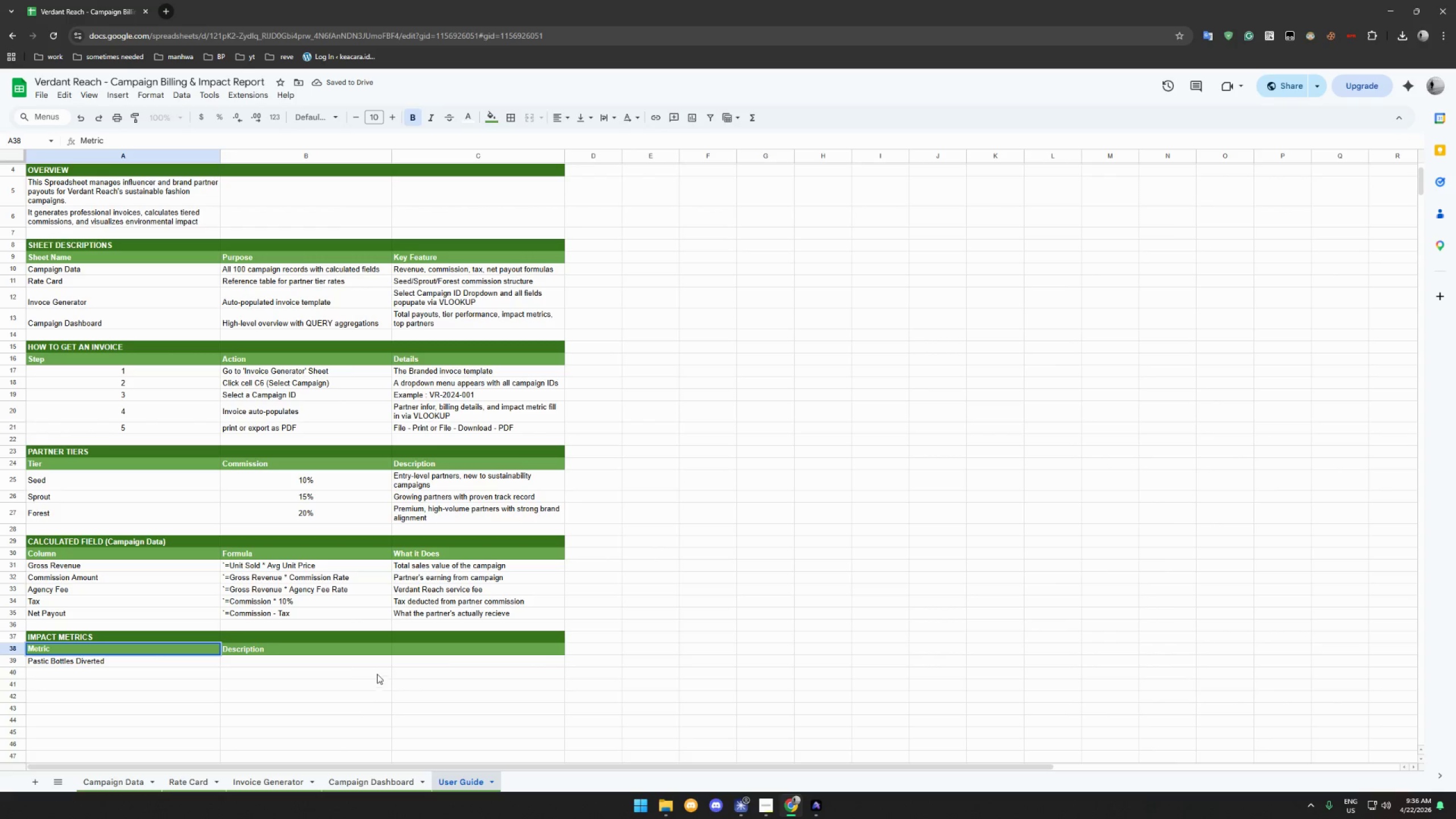 
left_click([342, 662])
 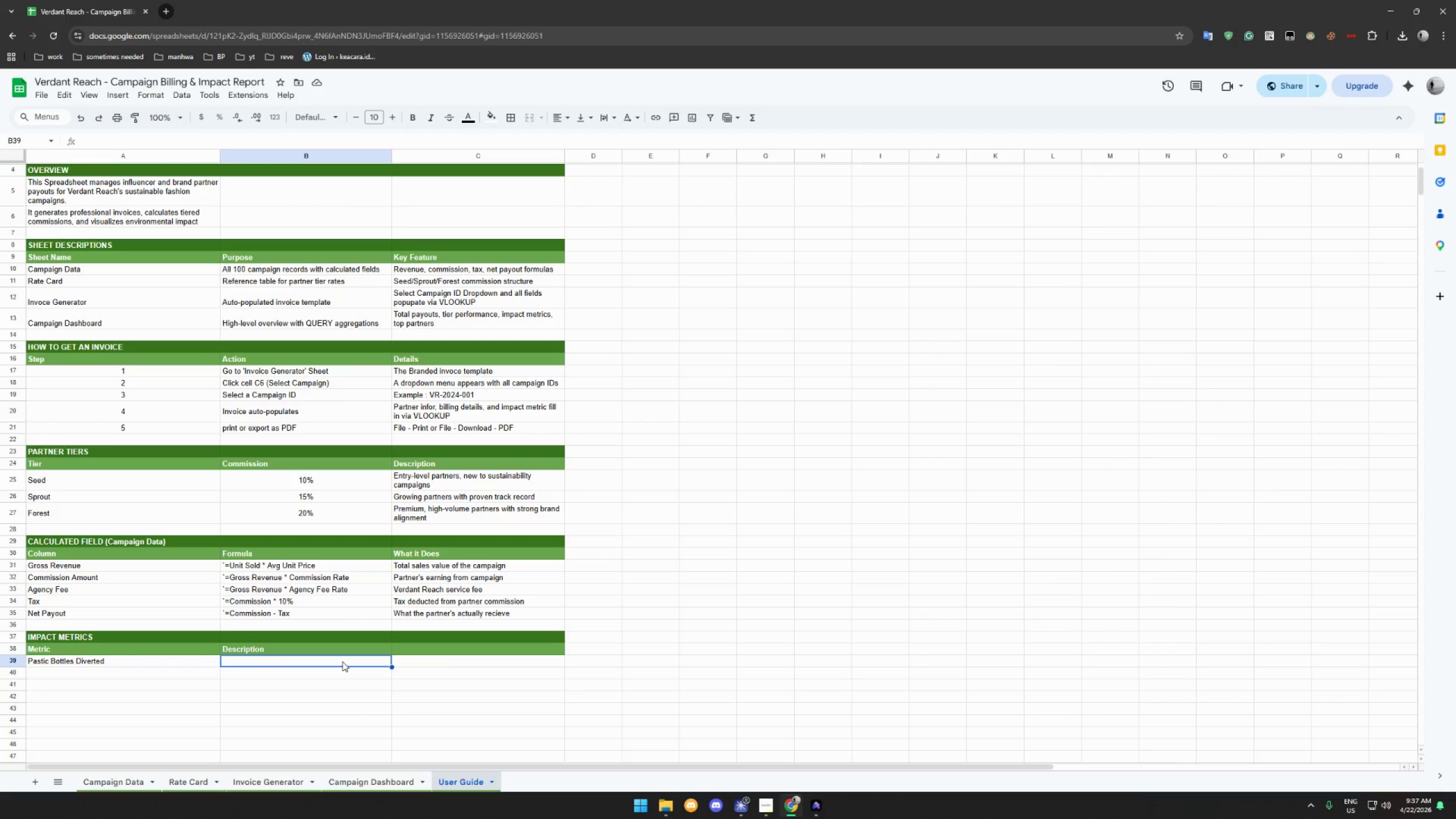 
wait(13.25)
 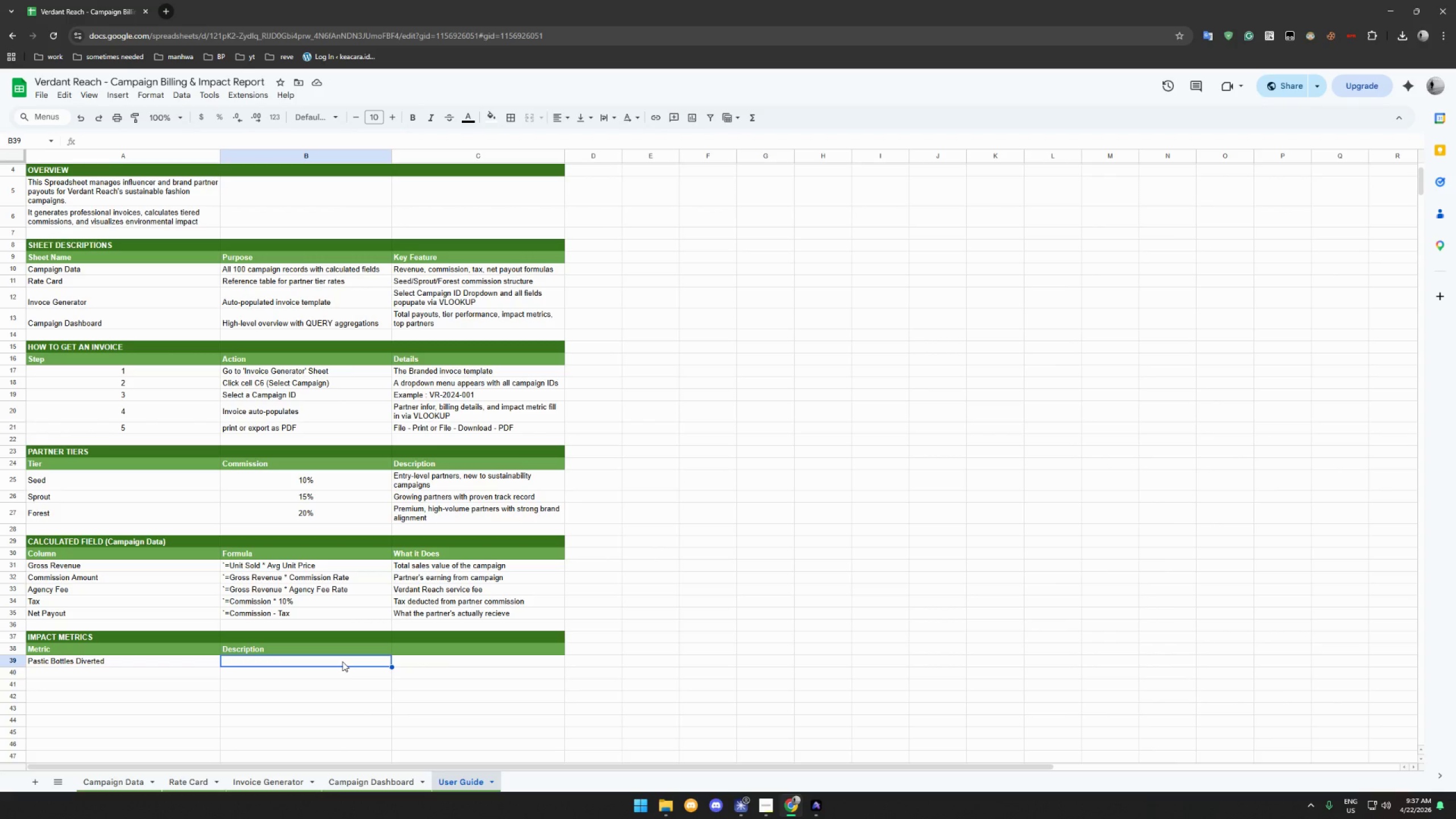 
type(Number of plastic bottles prevented from reaching landfills through the campaign)
 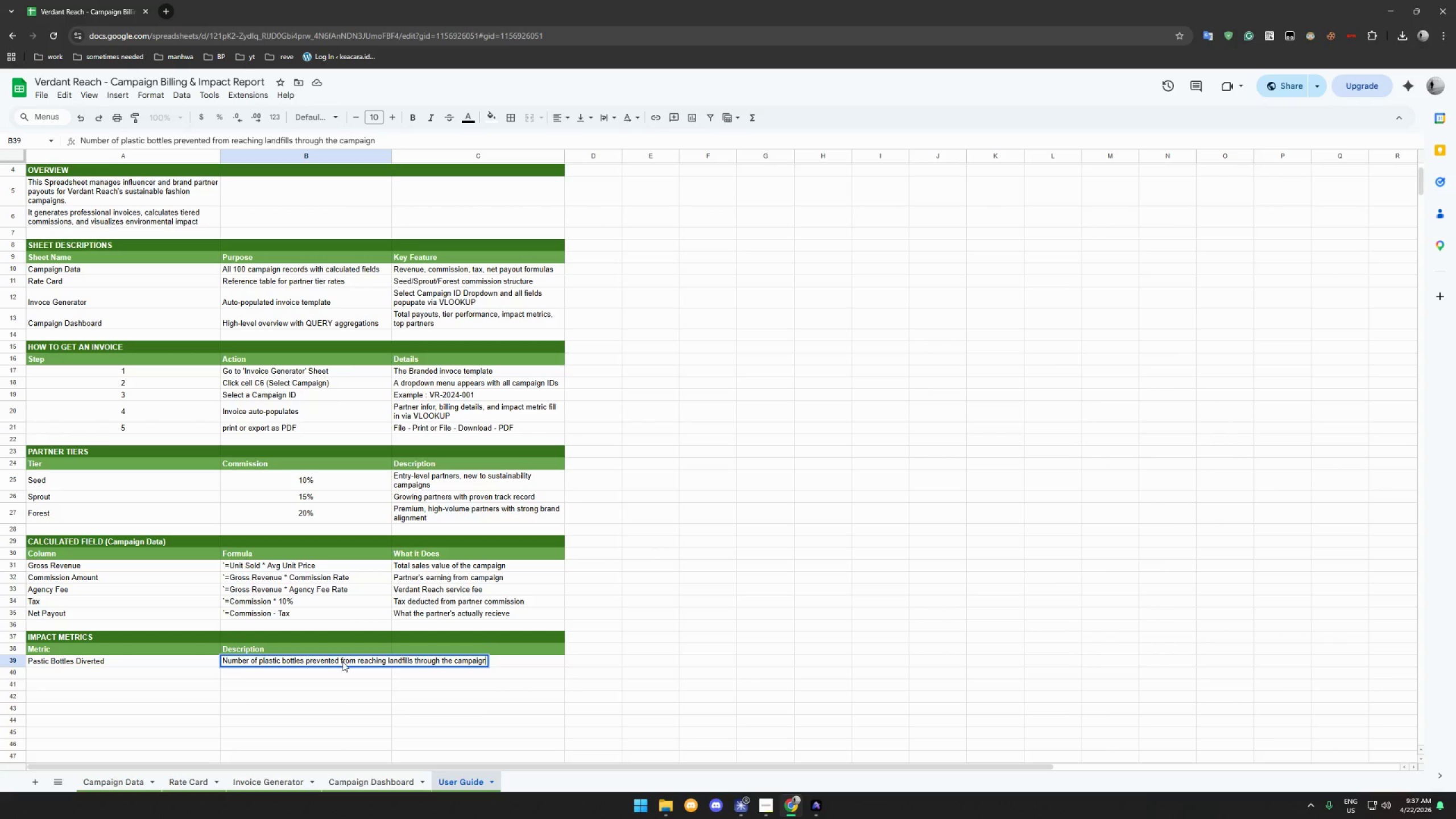 
key(Enter)
 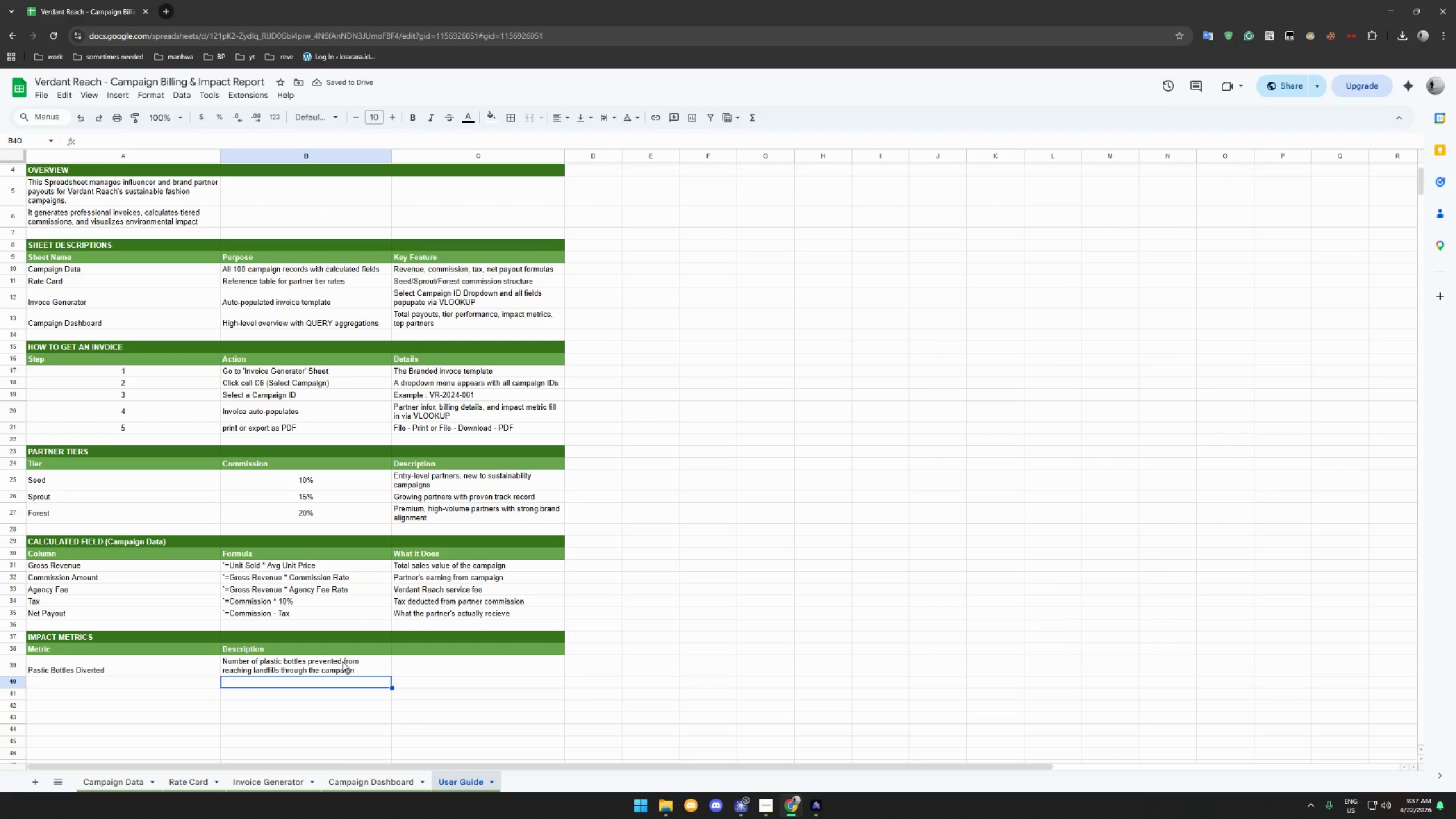 
wait(6.2)
 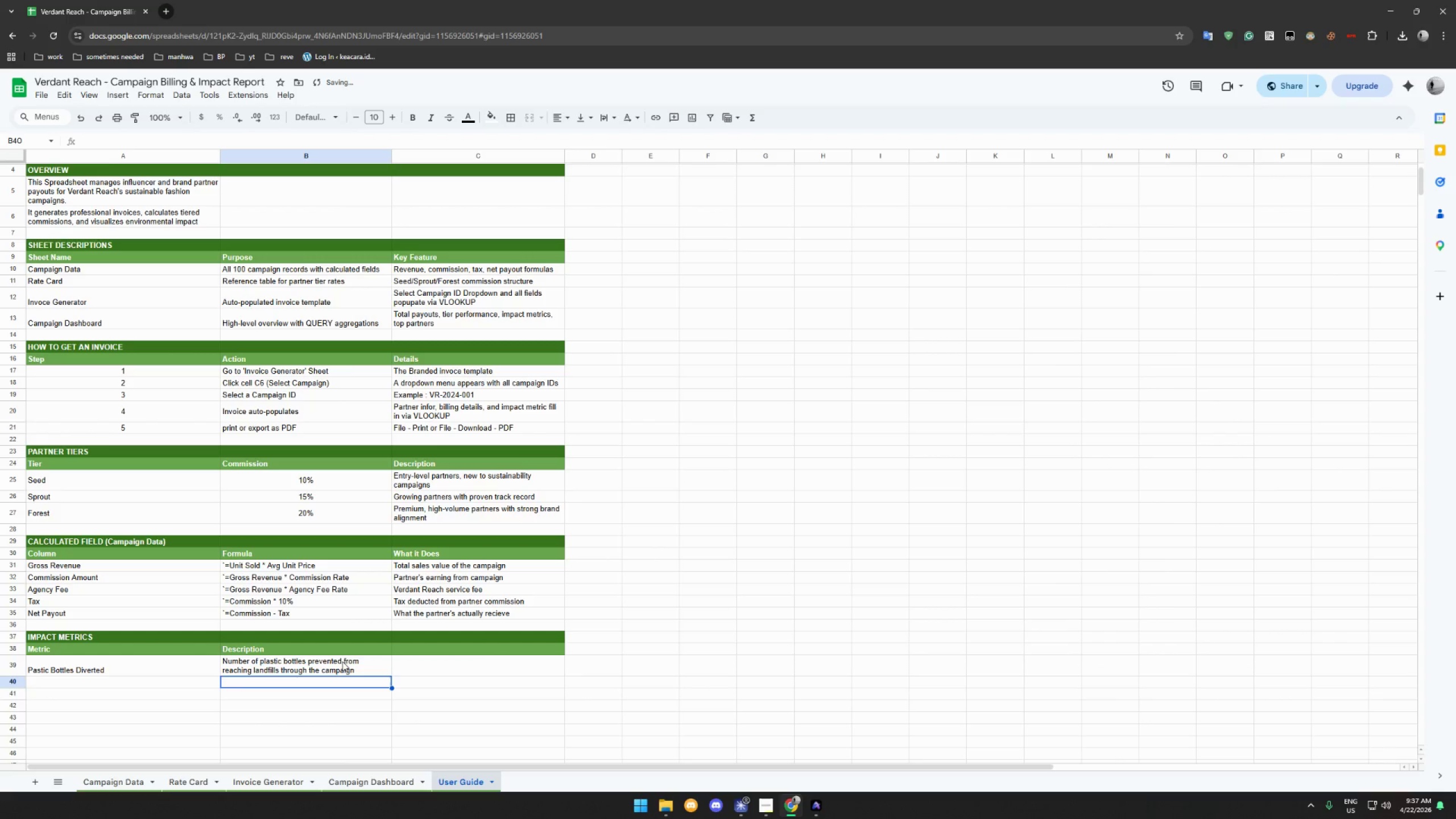 
left_click([108, 679])
 